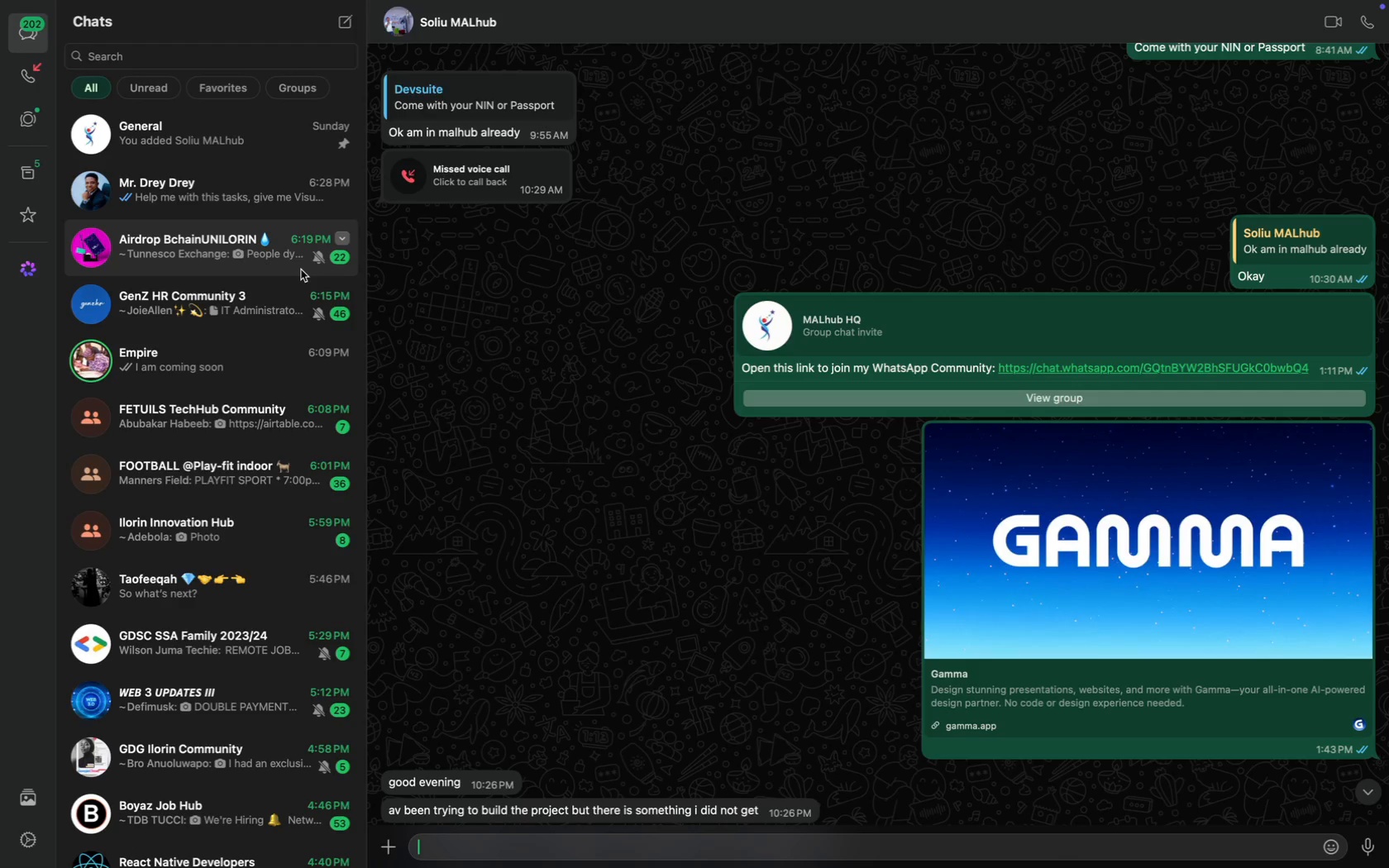 
key(CapsLock)
 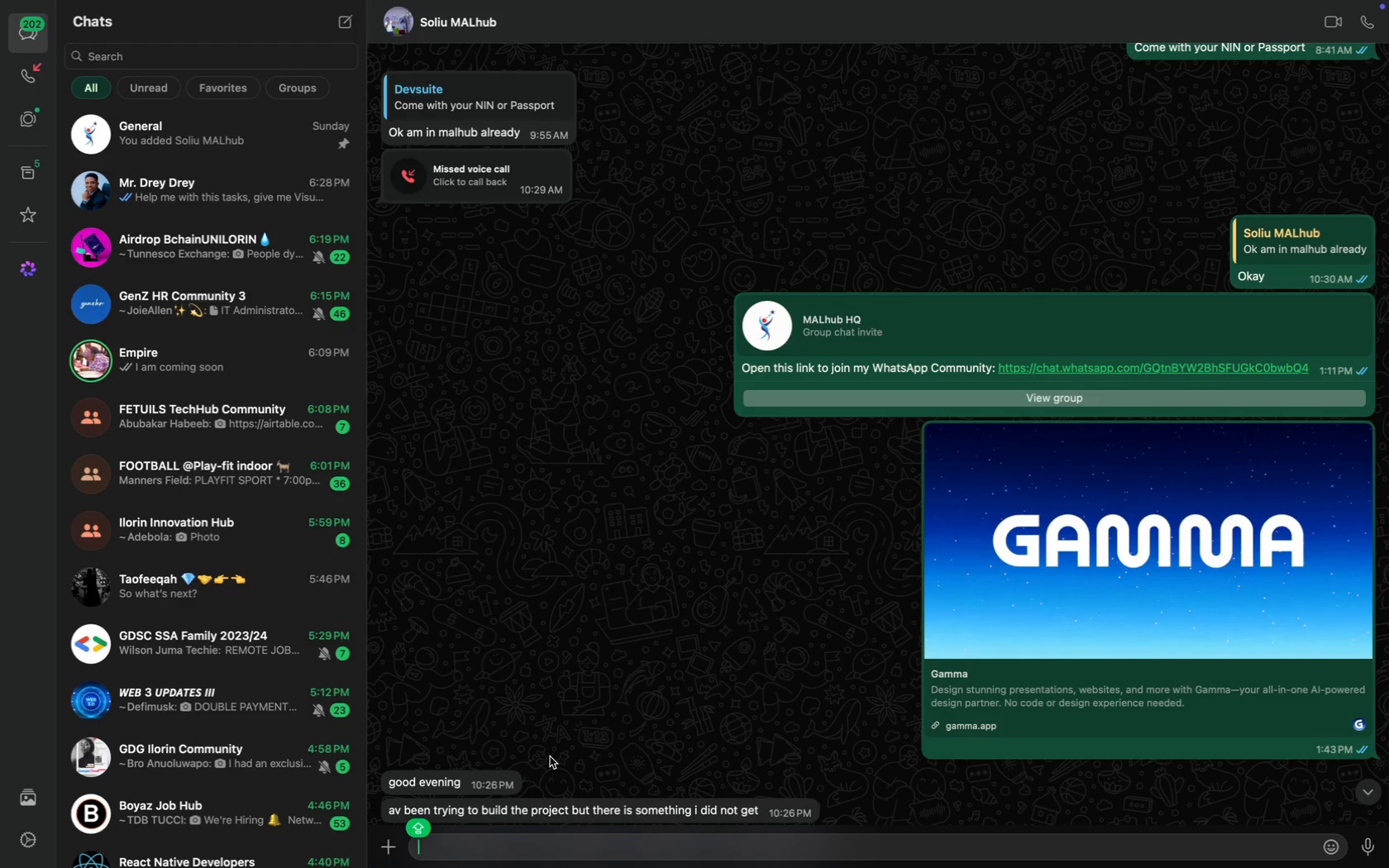 
scroll: coordinate [550, 756], scroll_direction: down, amount: 7.0
 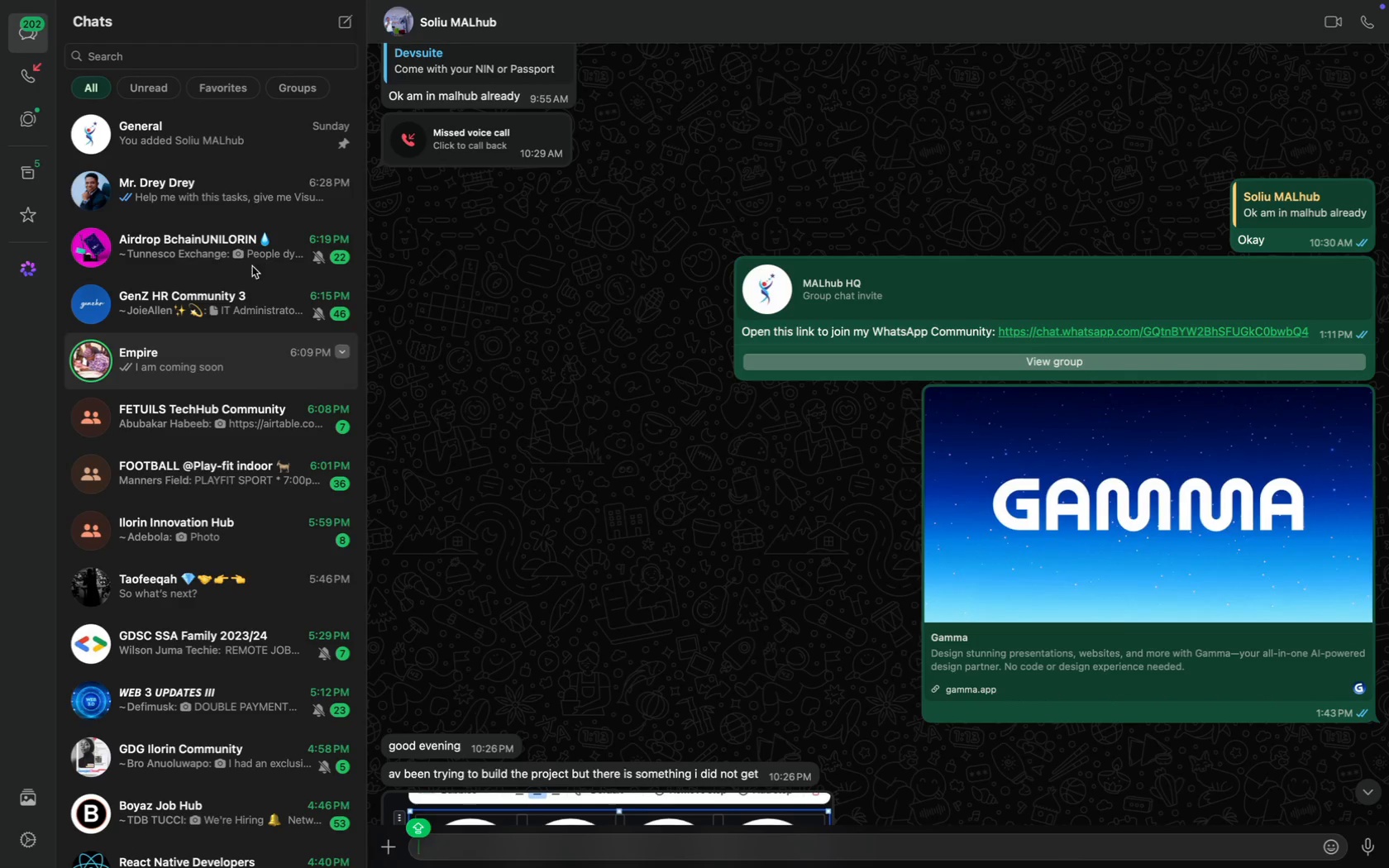 
key(Meta+V)
 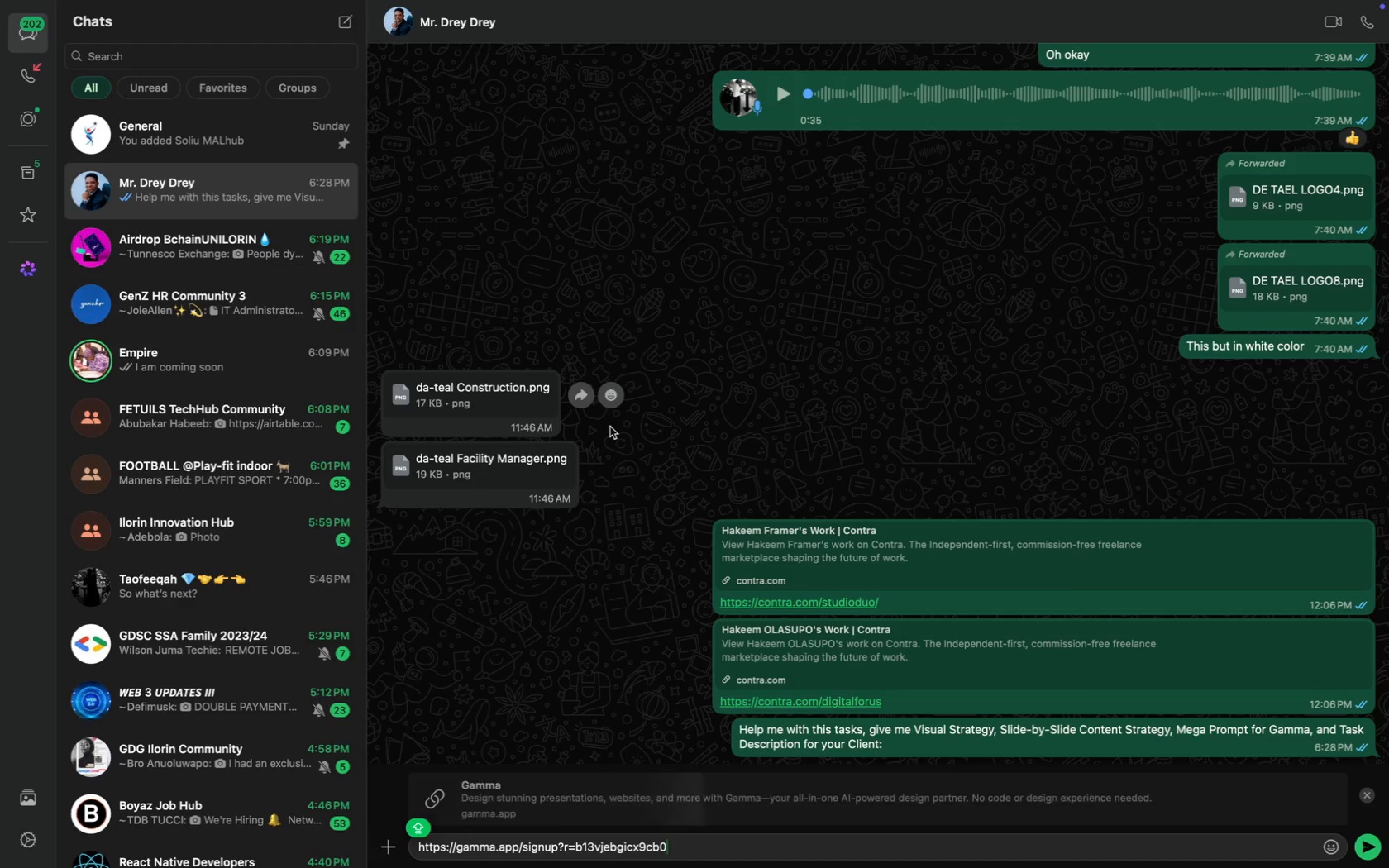 
key(Enter)
 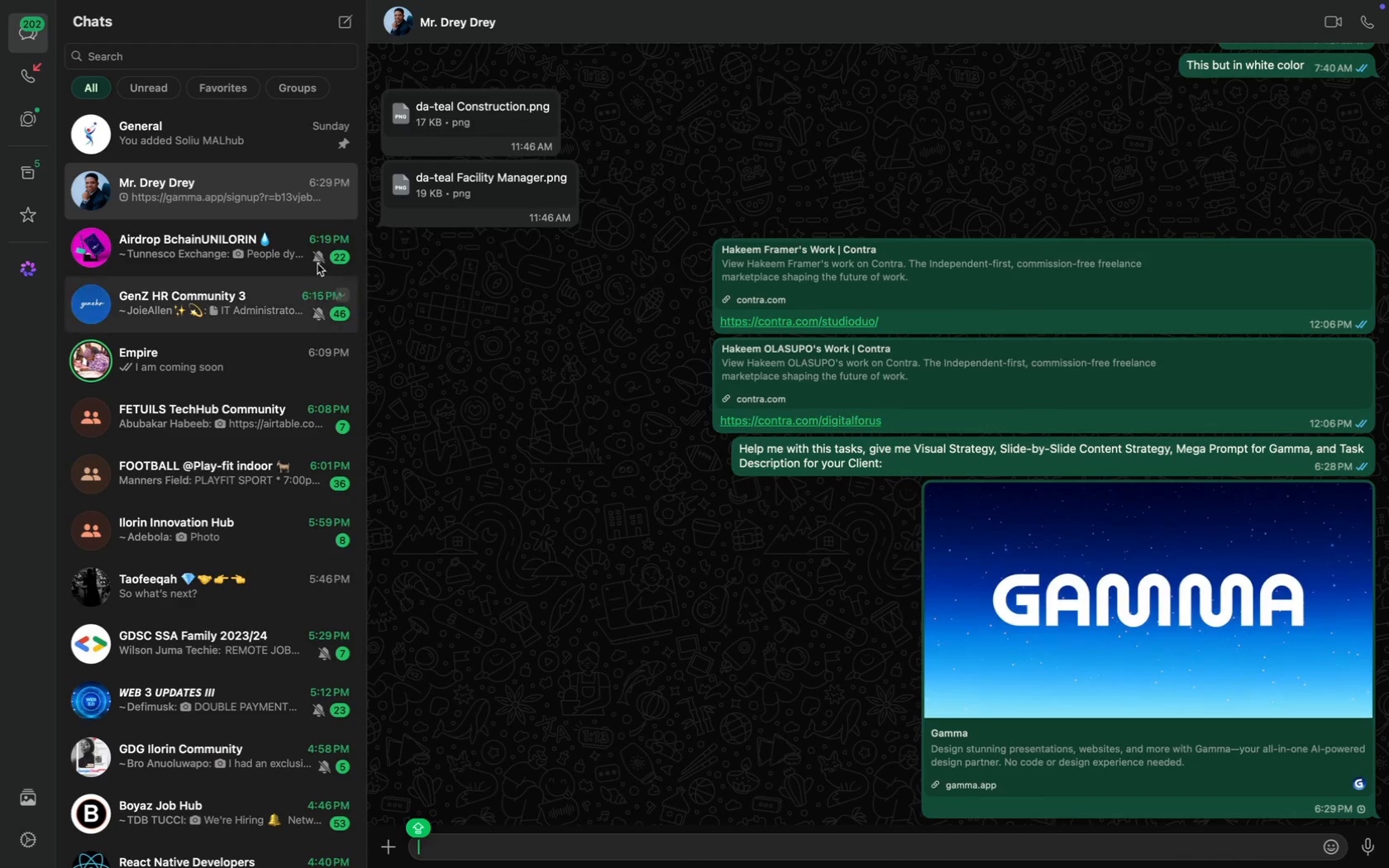 
scroll: coordinate [237, 238], scroll_direction: up, amount: 81.0
 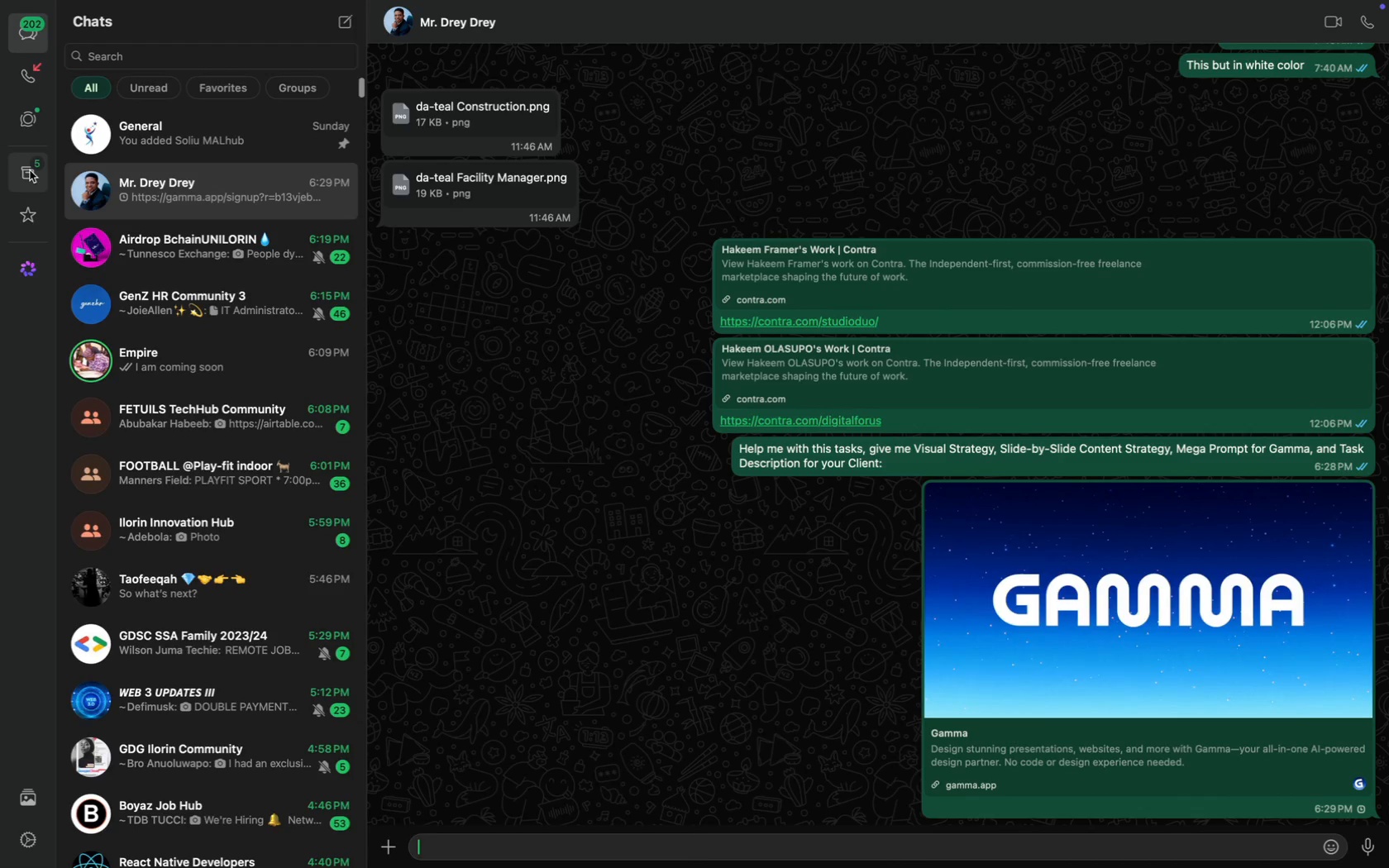 
left_click([30, 169])
 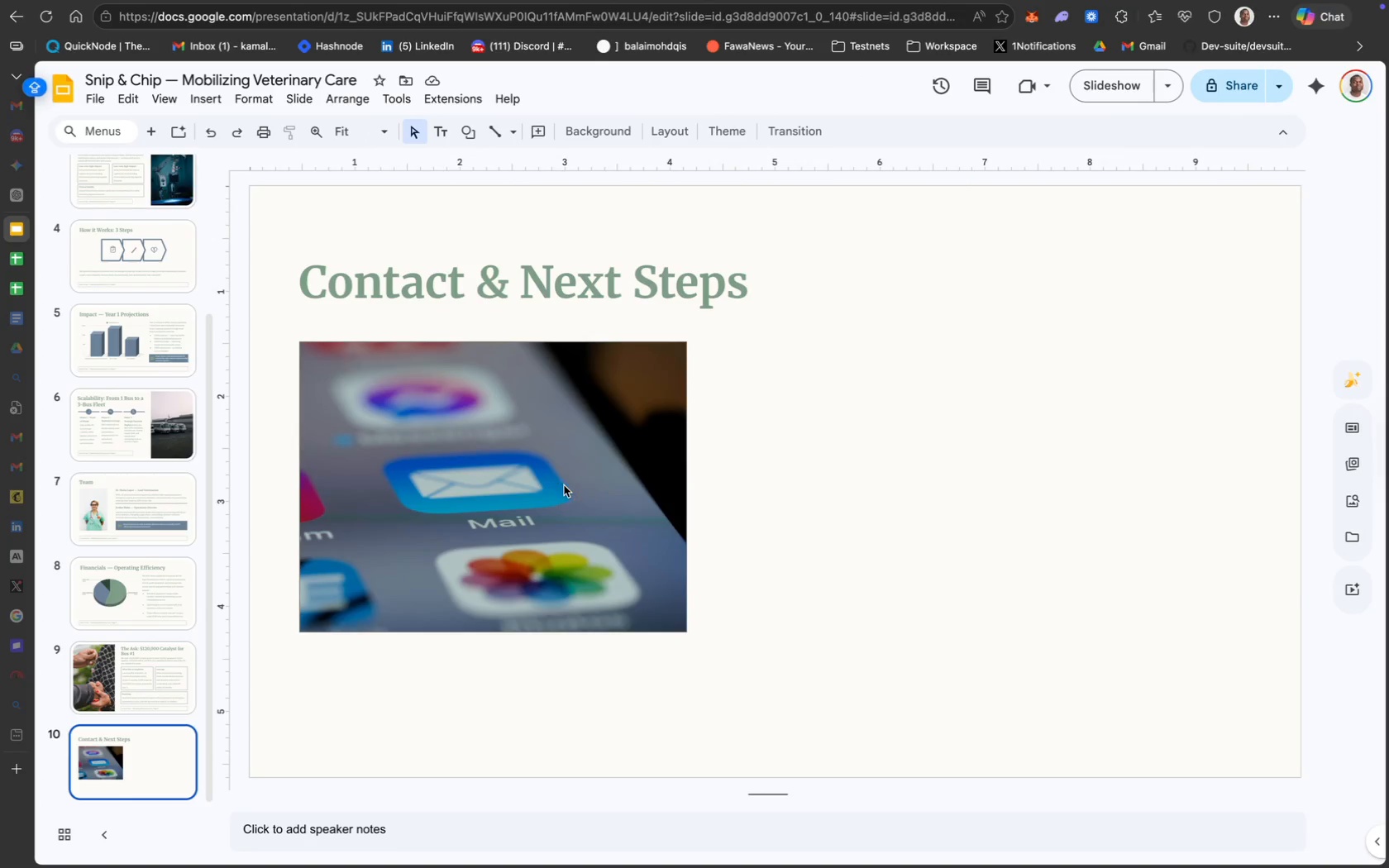 
wait(6.31)
 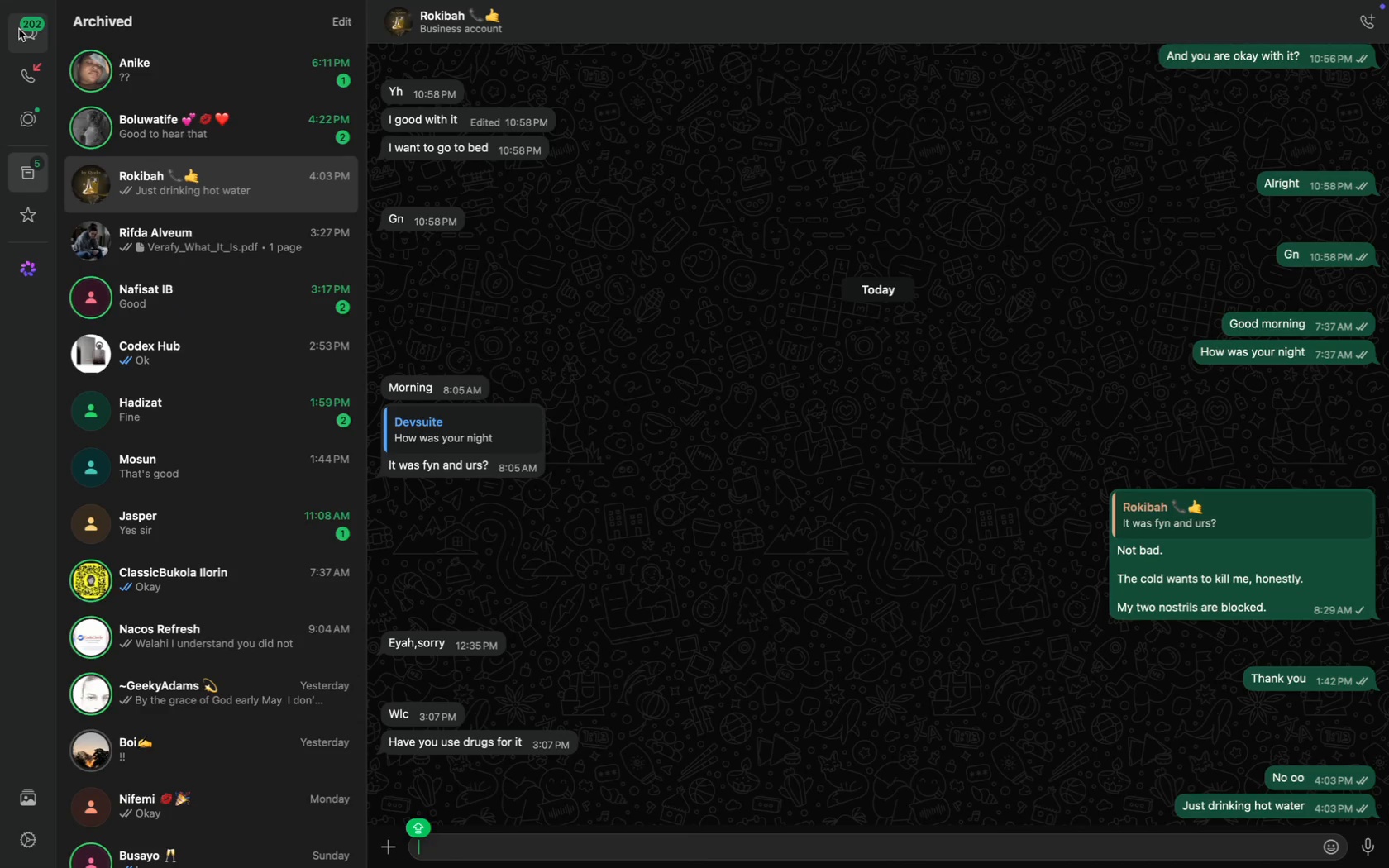 
left_click([739, 417])
 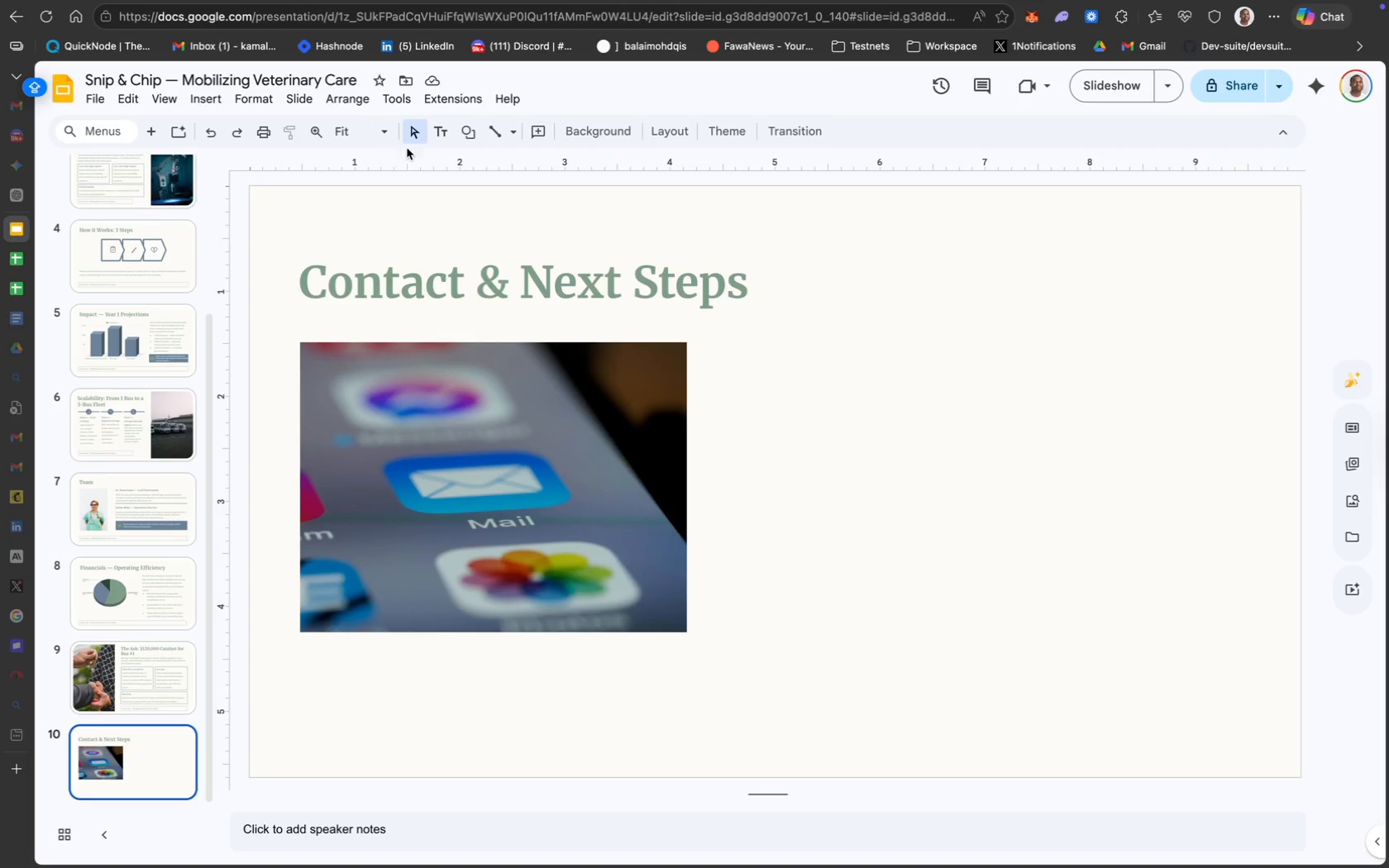 
left_click([442, 132])
 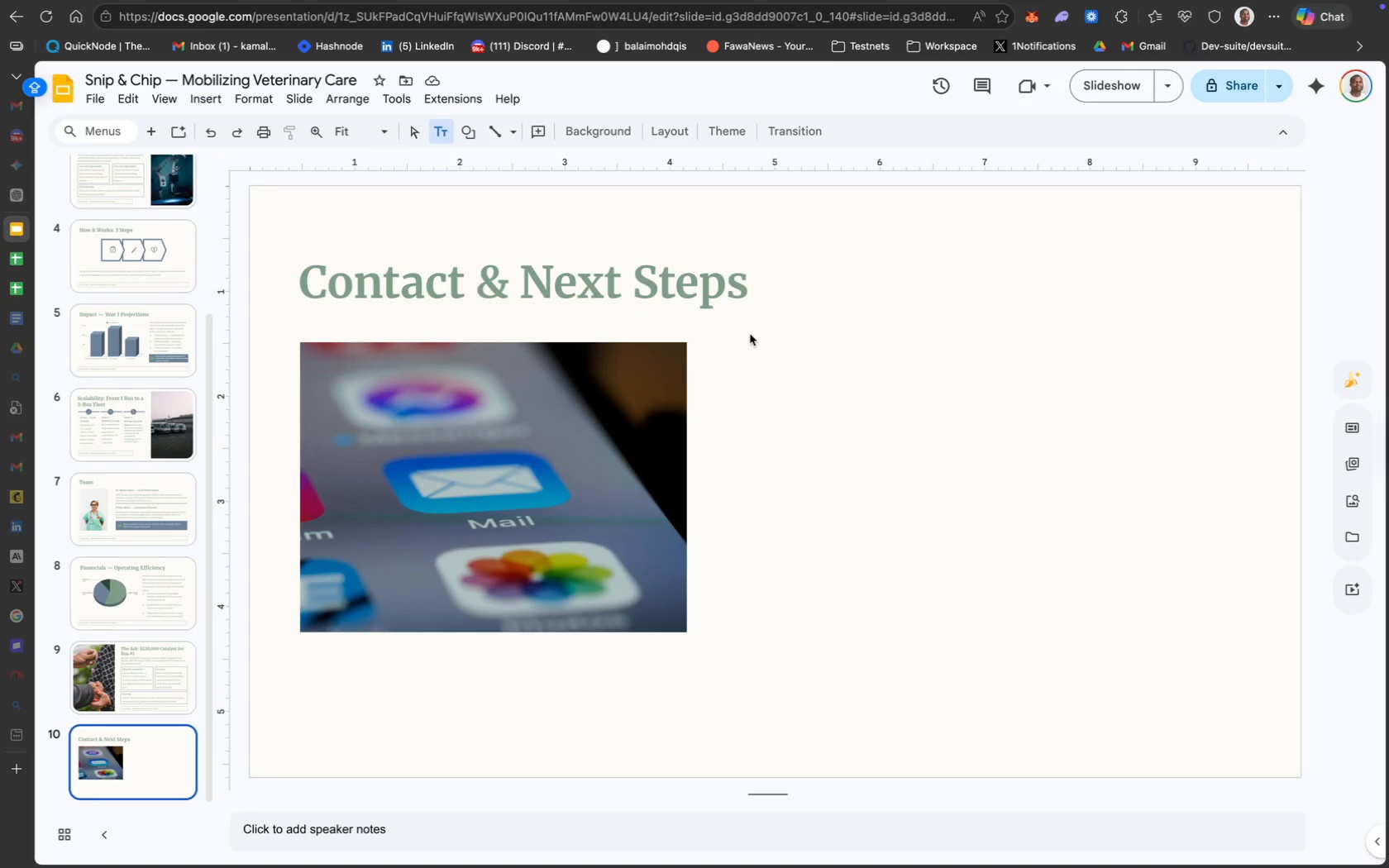 
left_click([749, 341])
 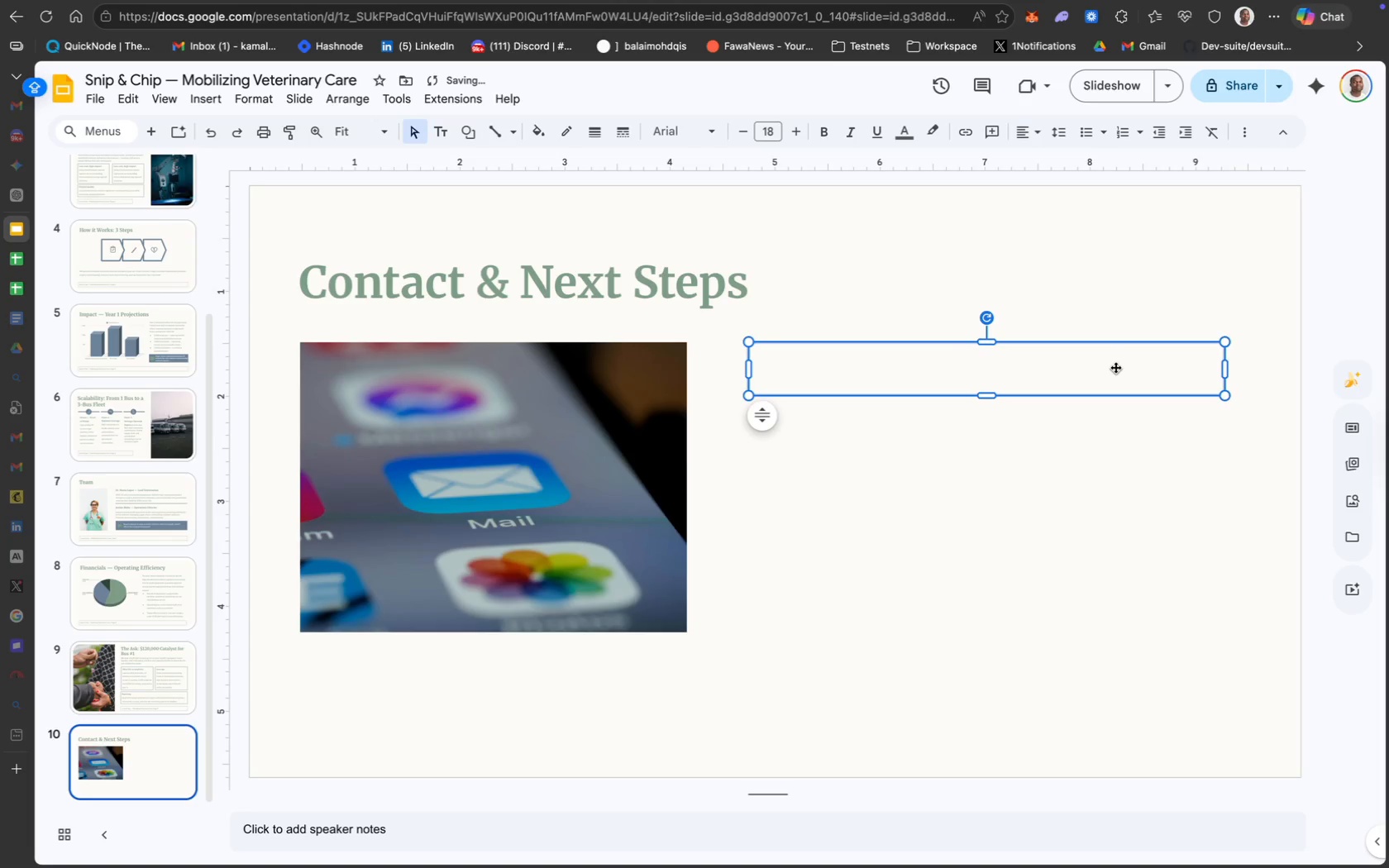 
wait(7.63)
 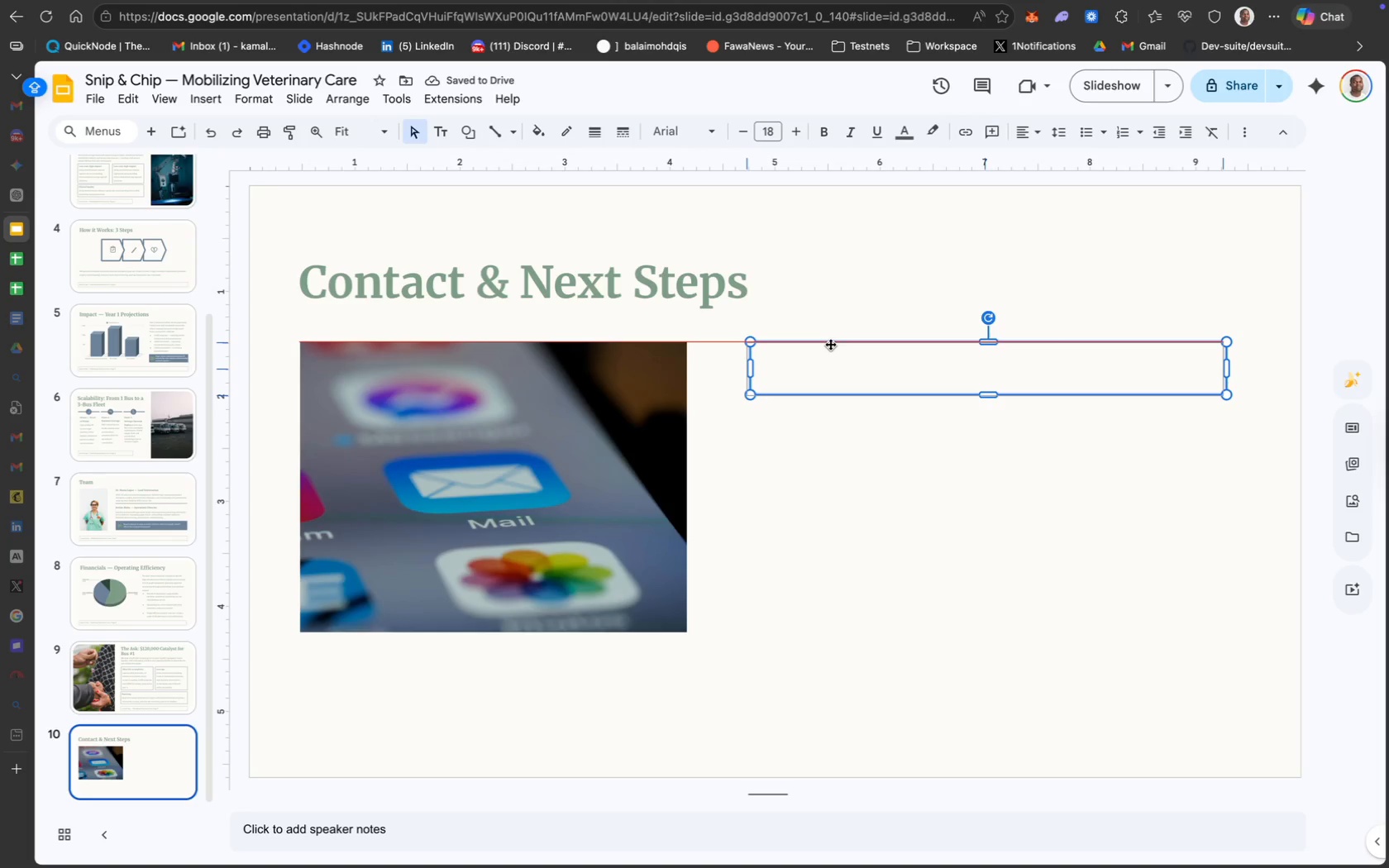 
left_click_drag(start_coordinate=[1226, 369], to_coordinate=[1247, 367])
 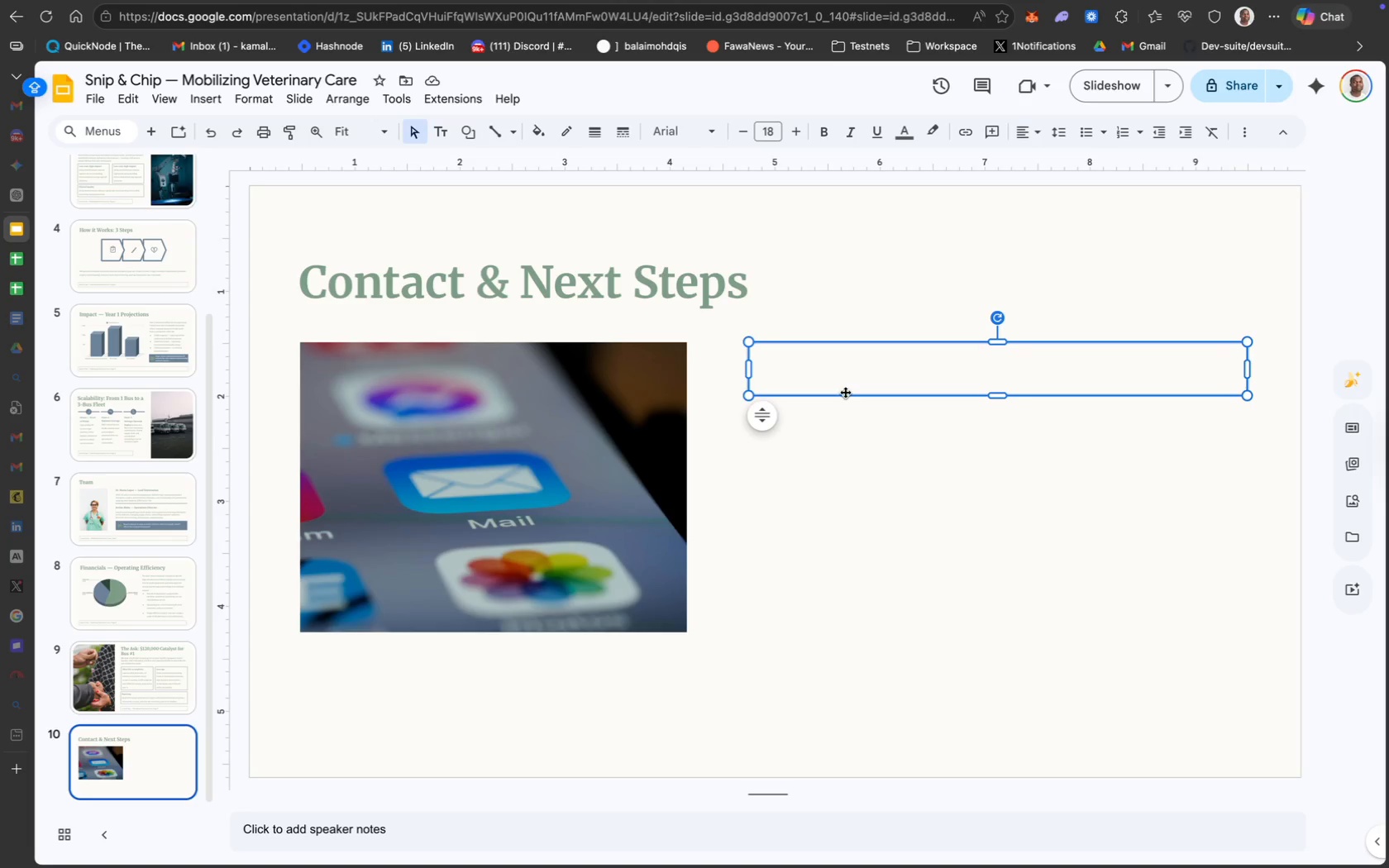 
wait(14.89)
 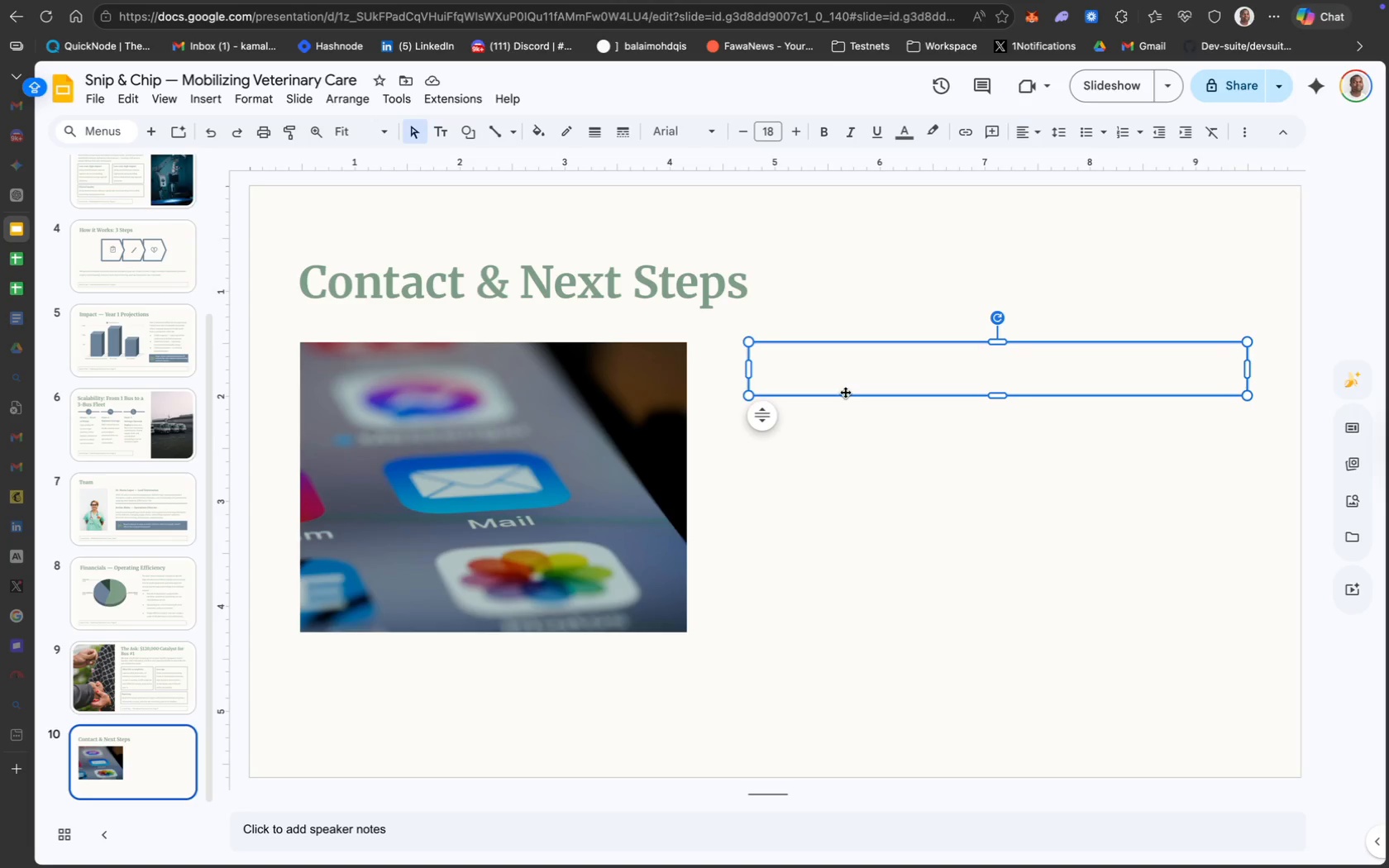 
left_click([812, 374])
 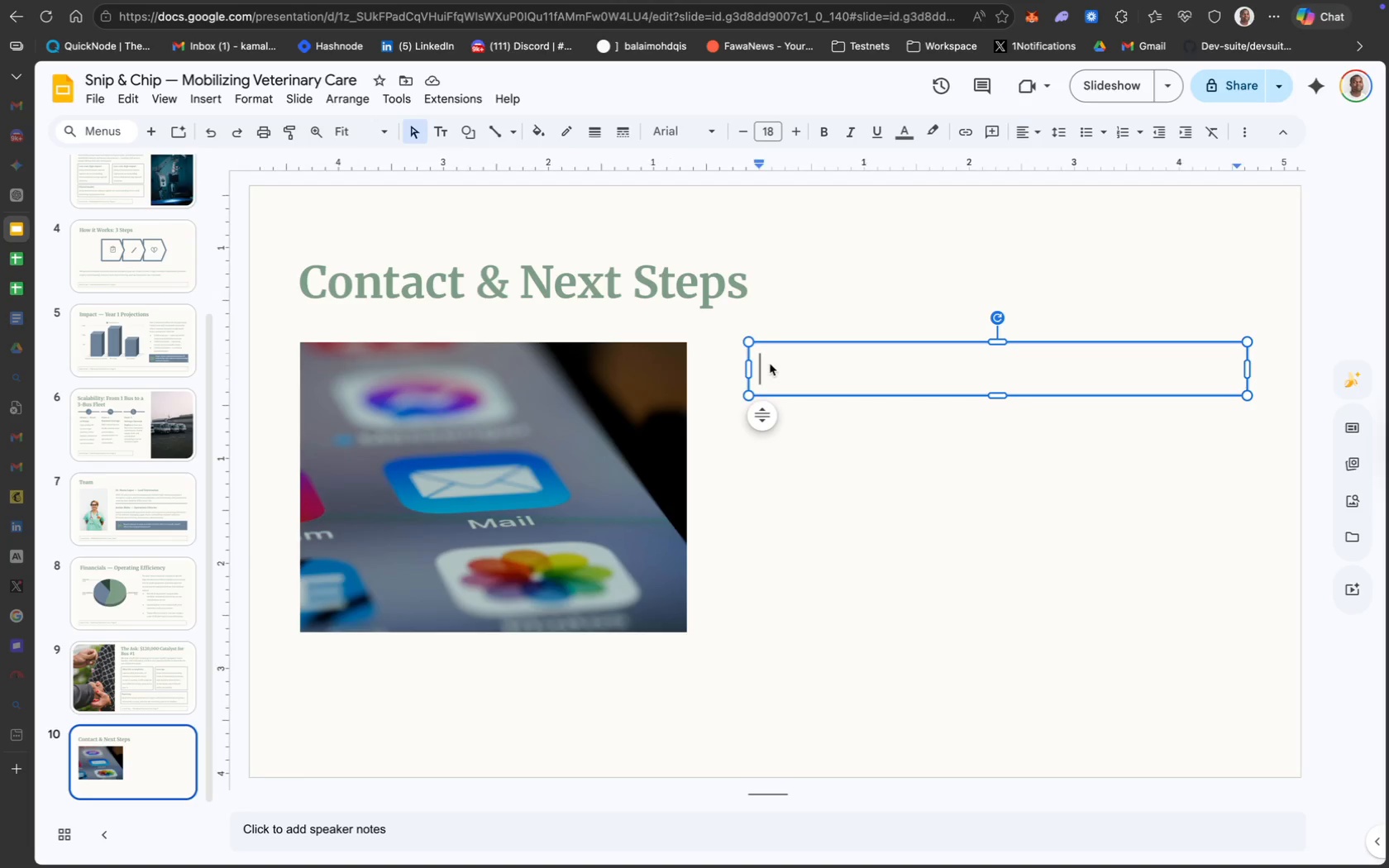 
type(Lets)
 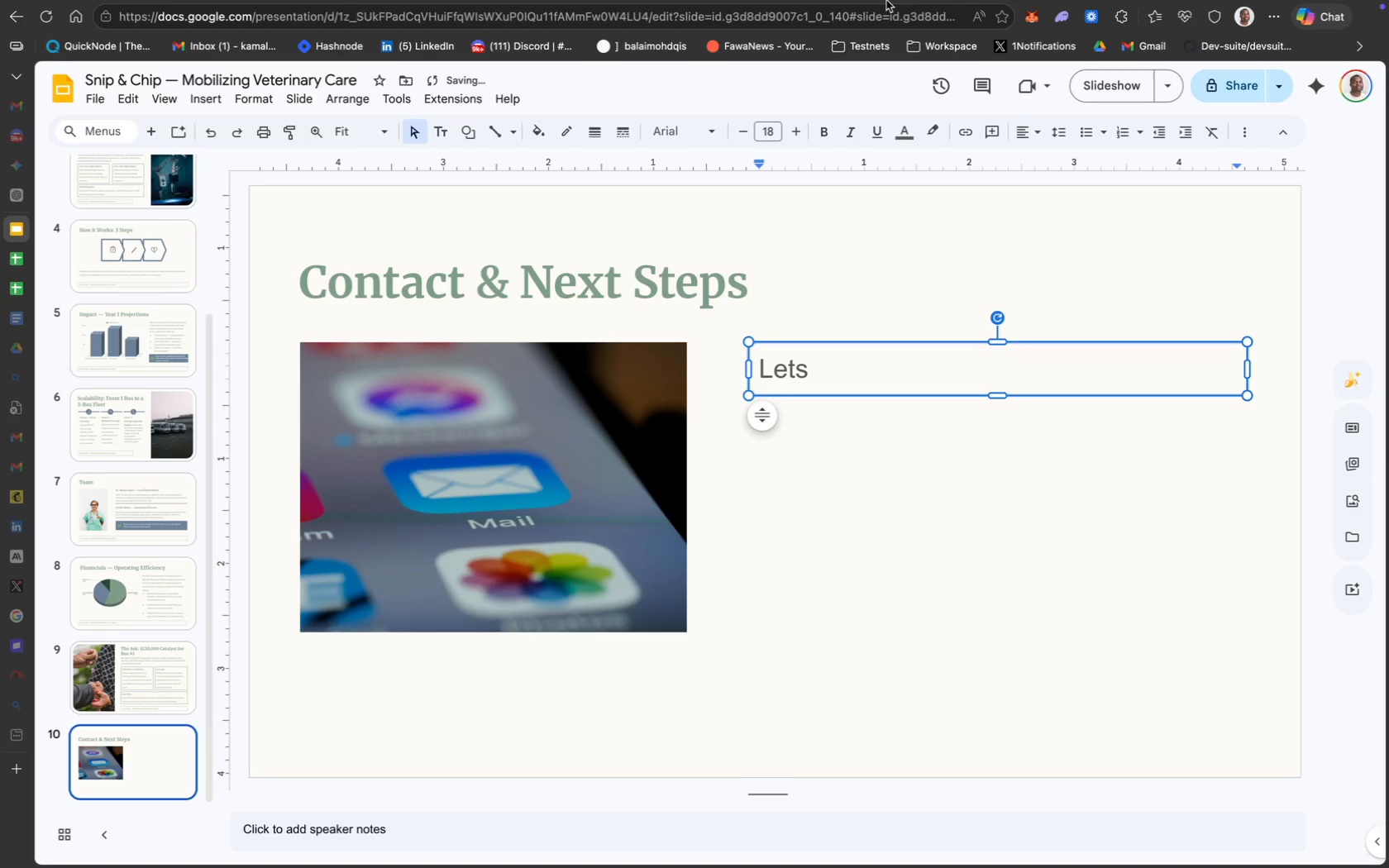 
mouse_move([869, 0])
 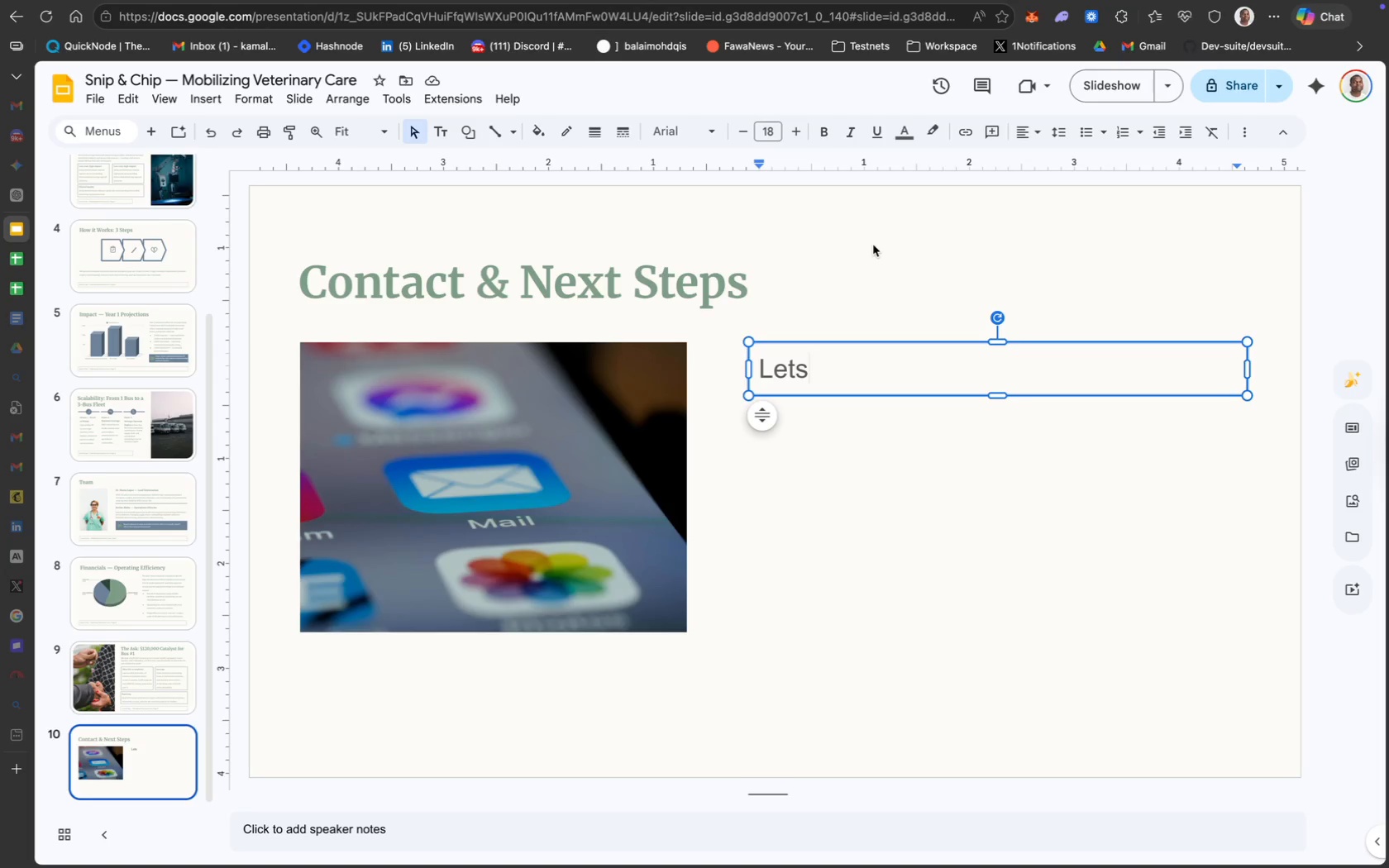 
key(Backspace)
type('t mobilize care together)
 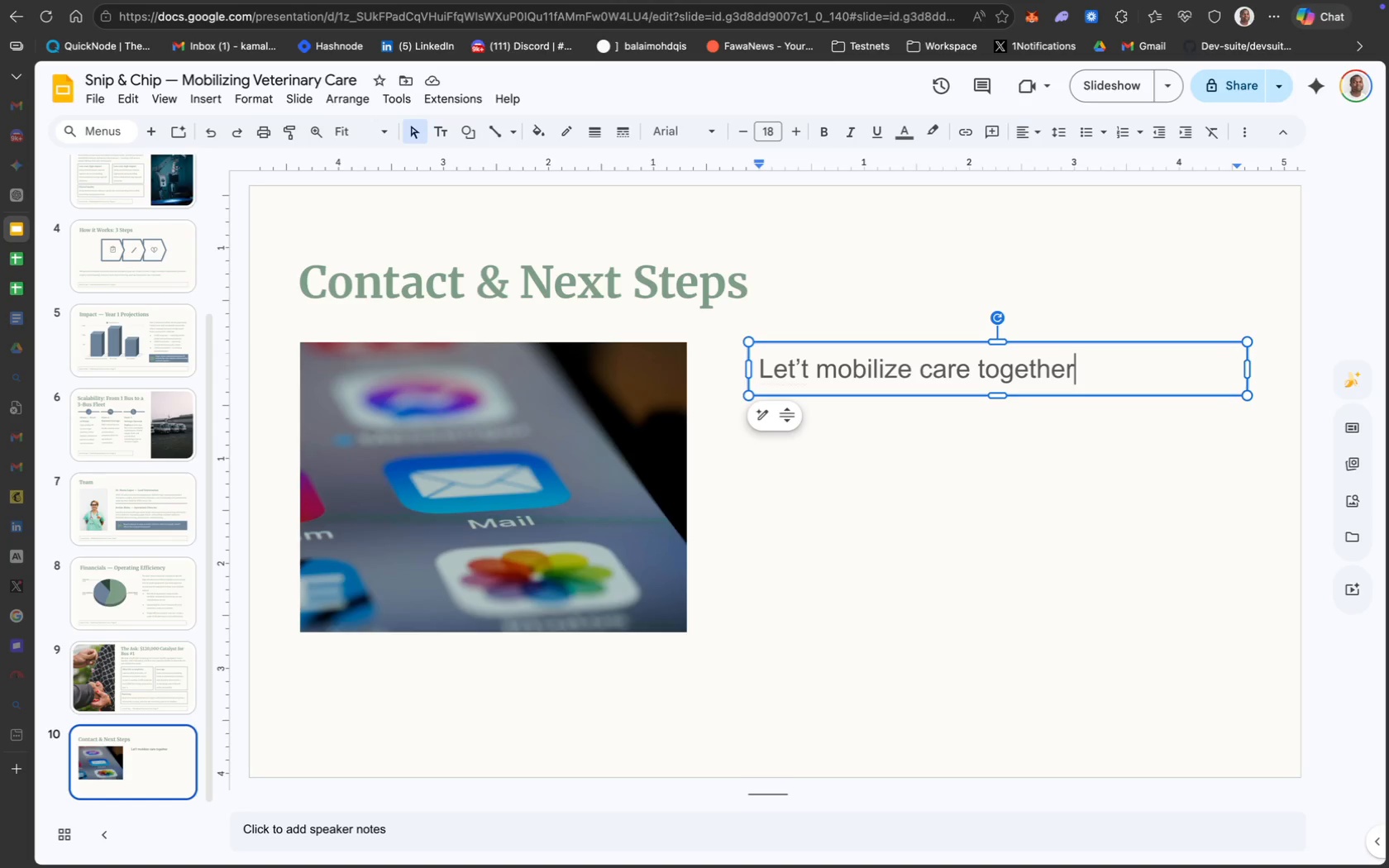 
wait(37.97)
 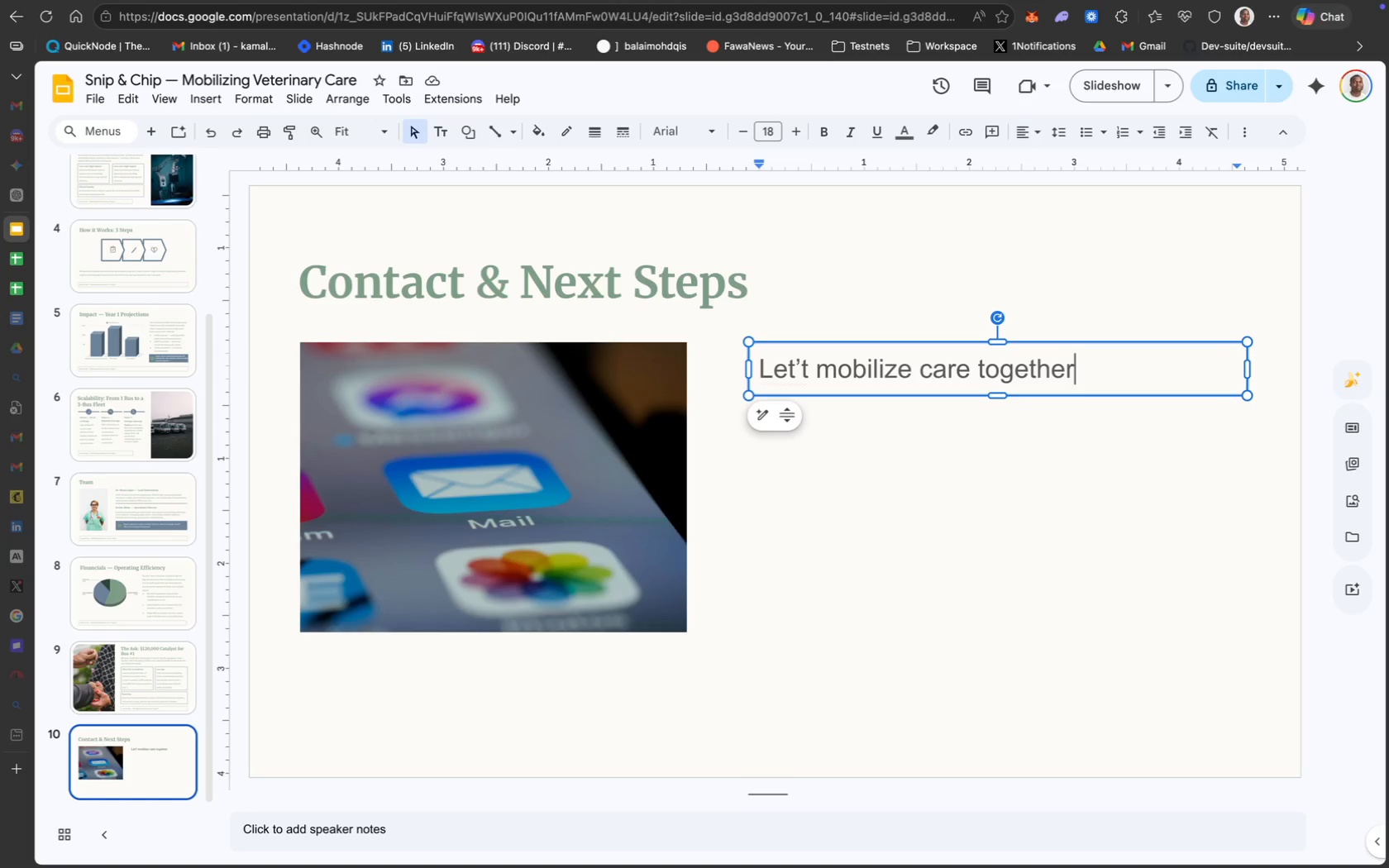 
key(Meta+CommandLeft)
 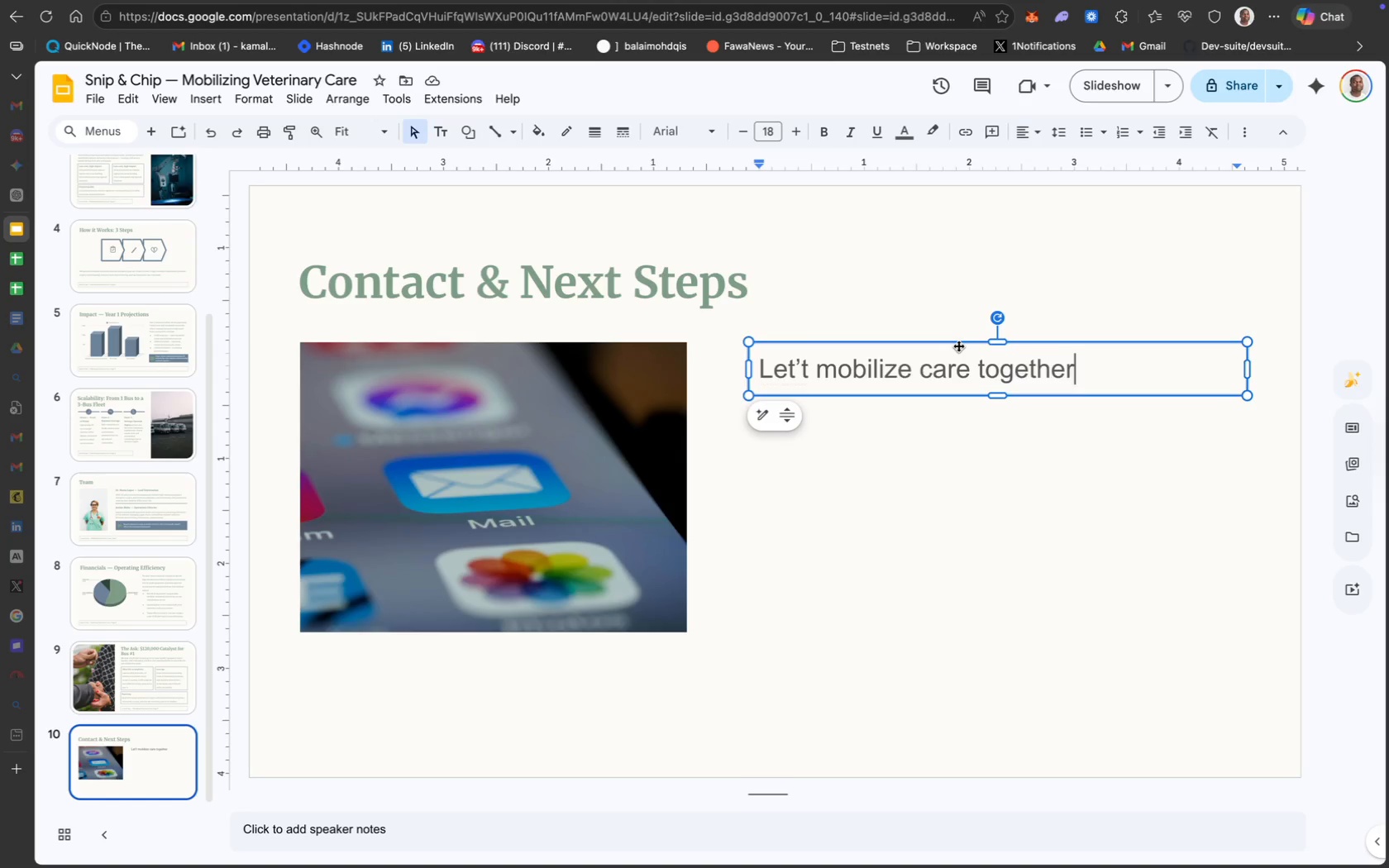 
key(Meta+A)
 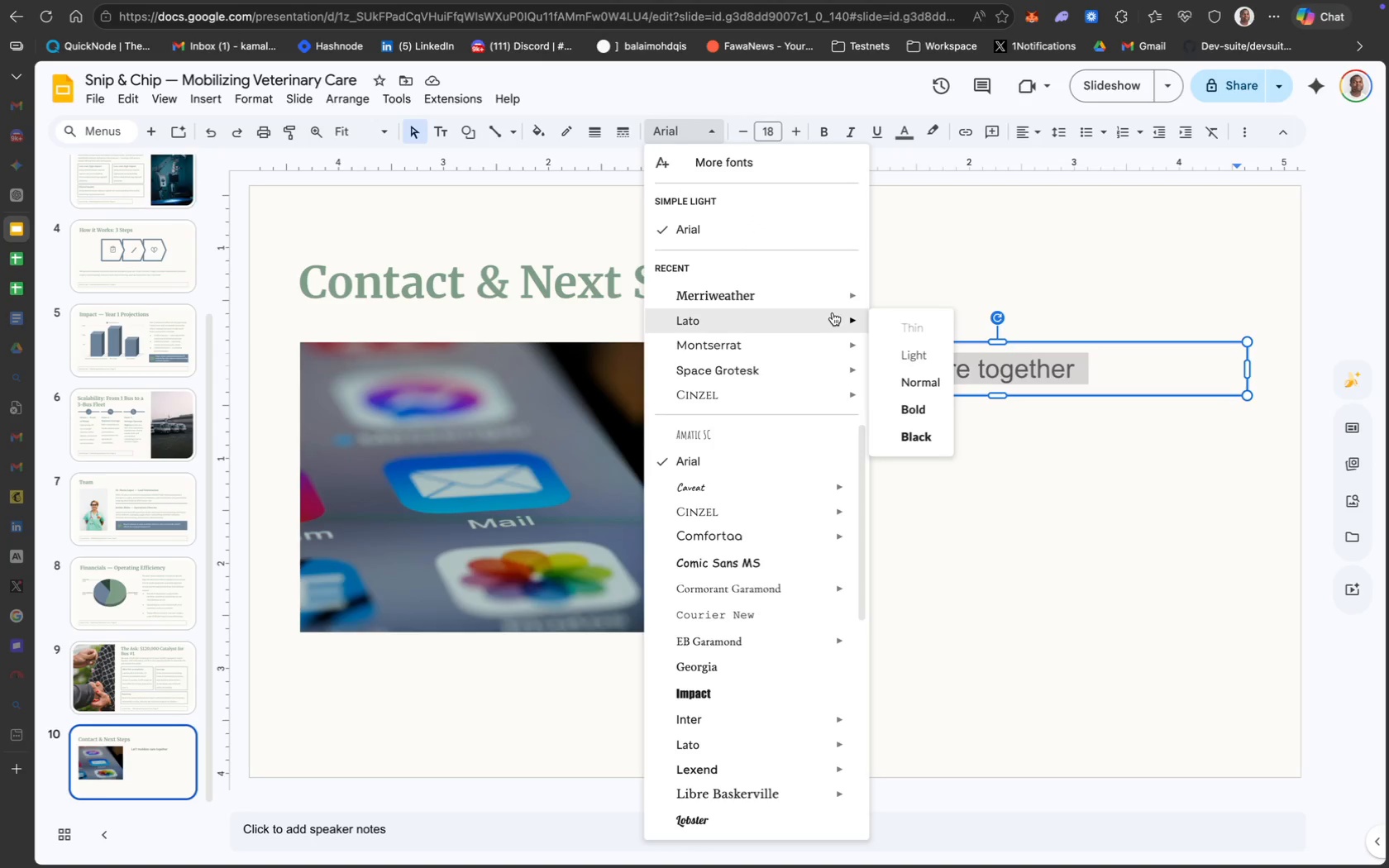 
wait(5.08)
 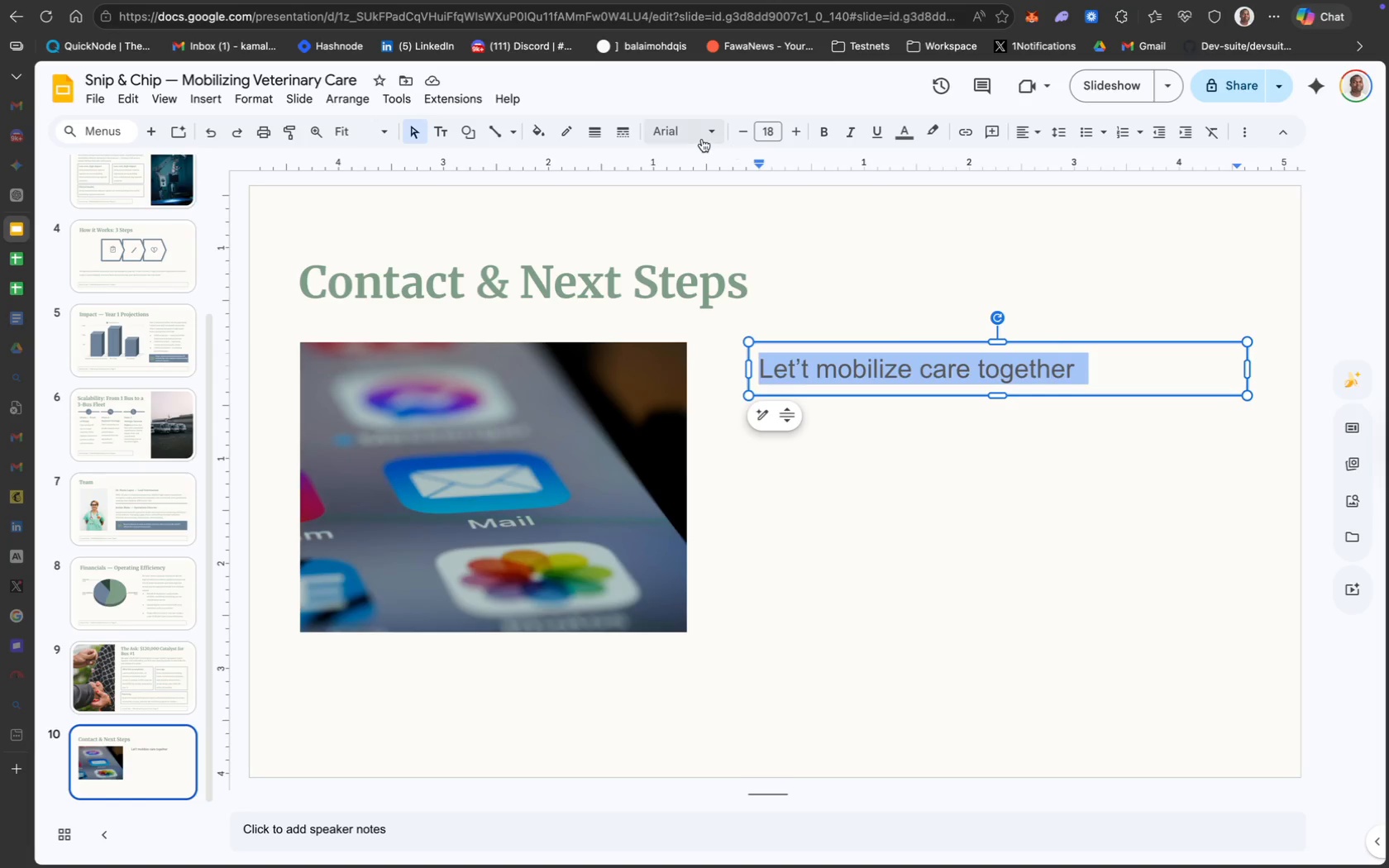 
left_click([918, 411])
 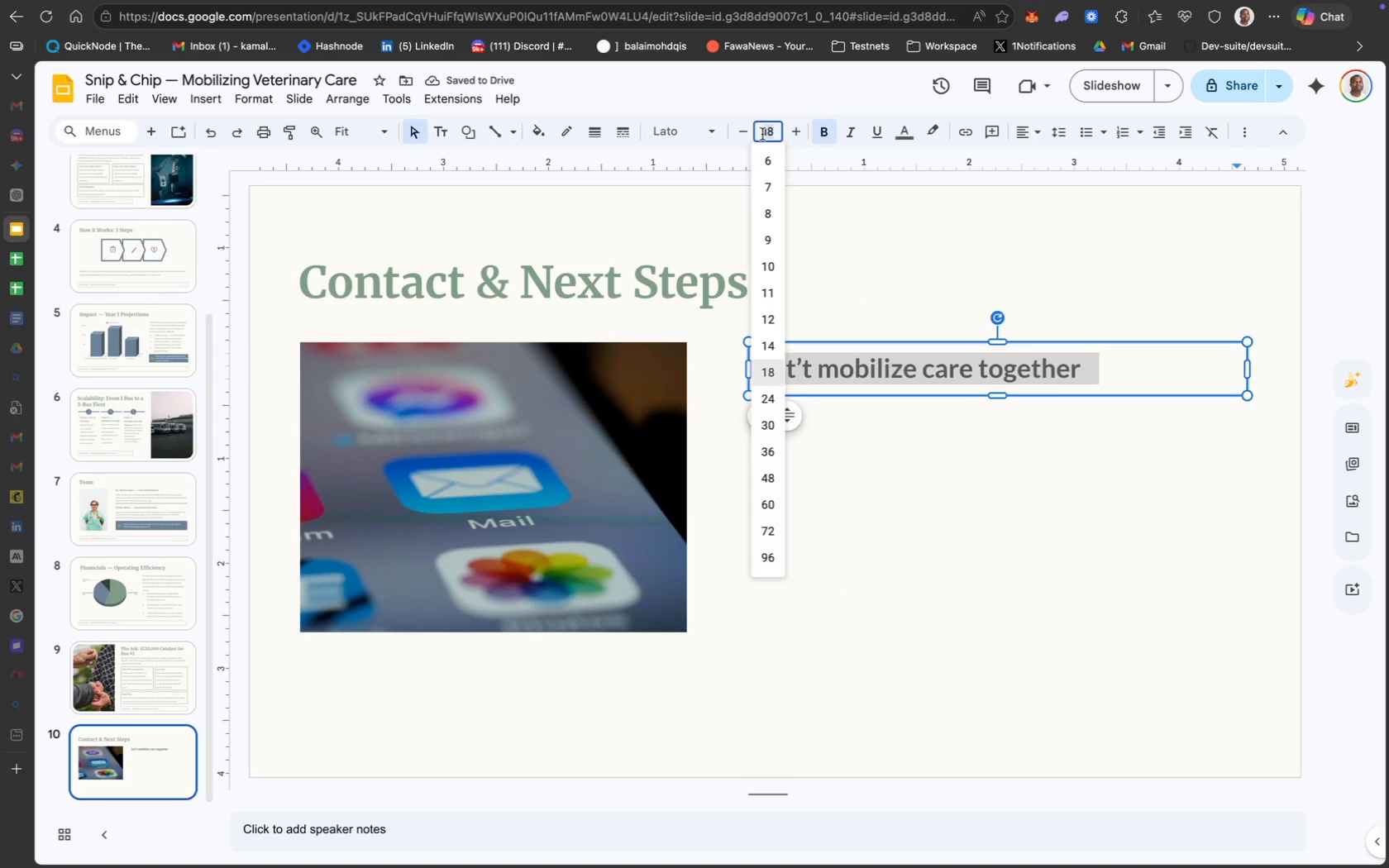 
key(CapsLock)
 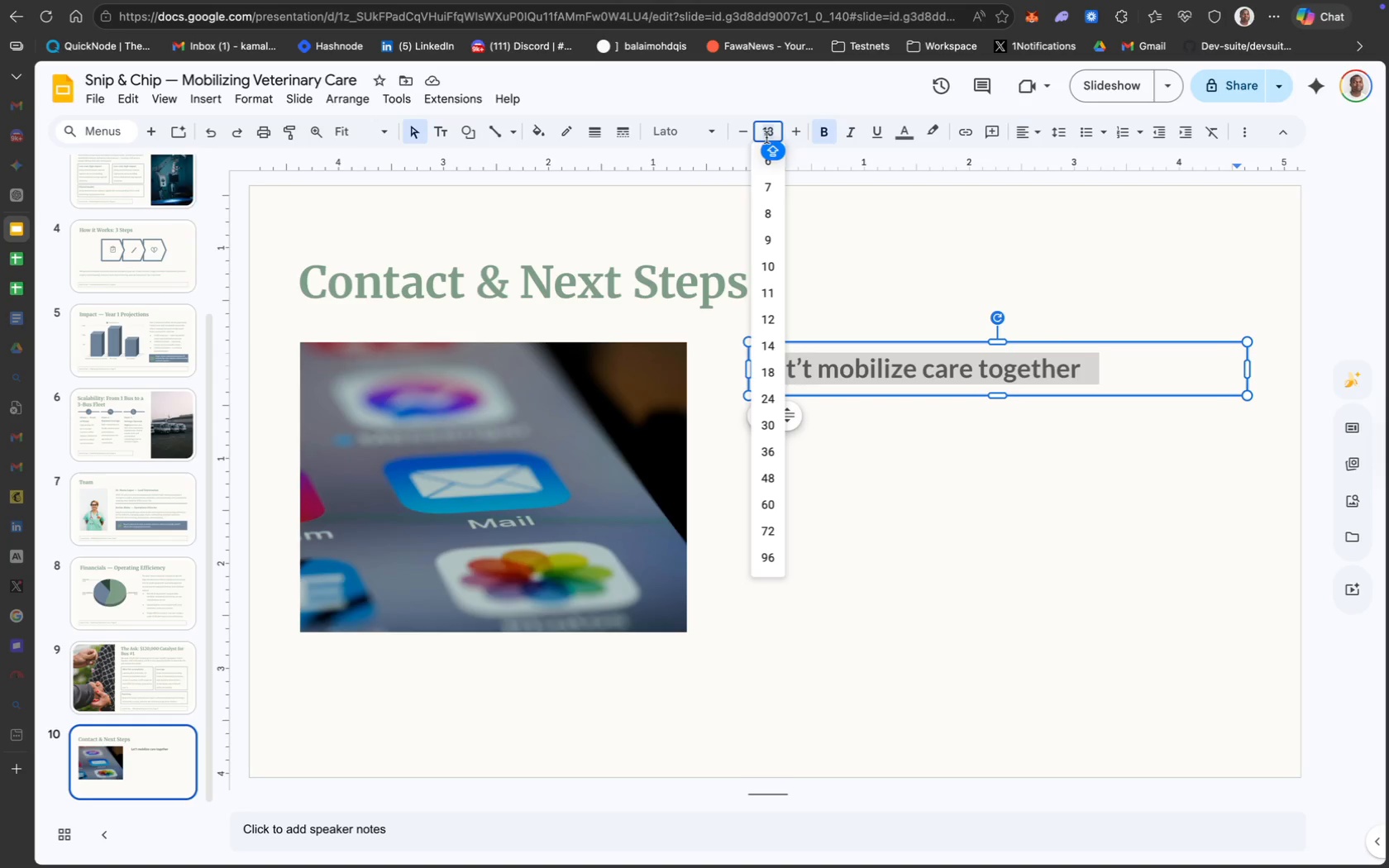 
wait(26.83)
 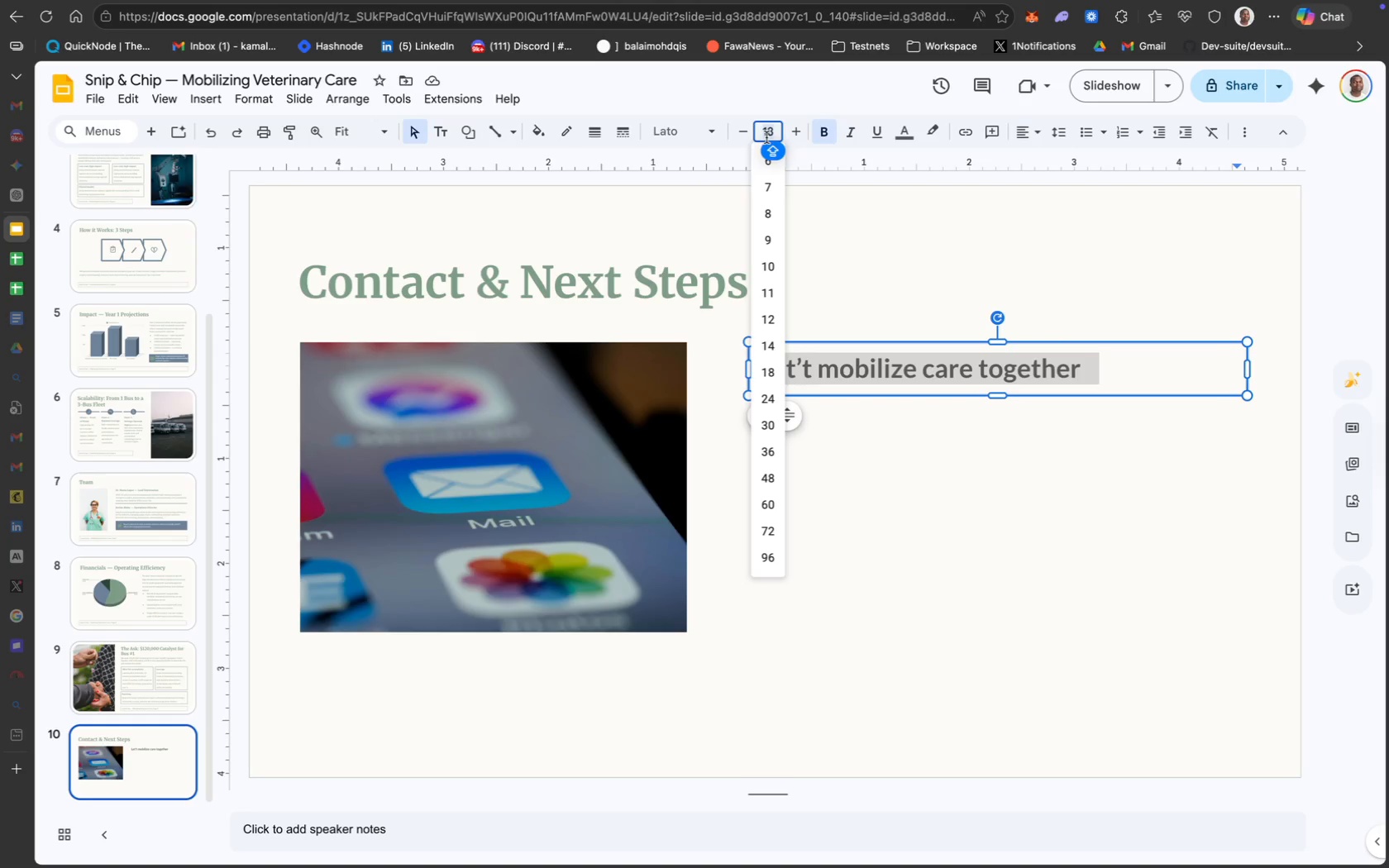 
left_click([946, 379])
 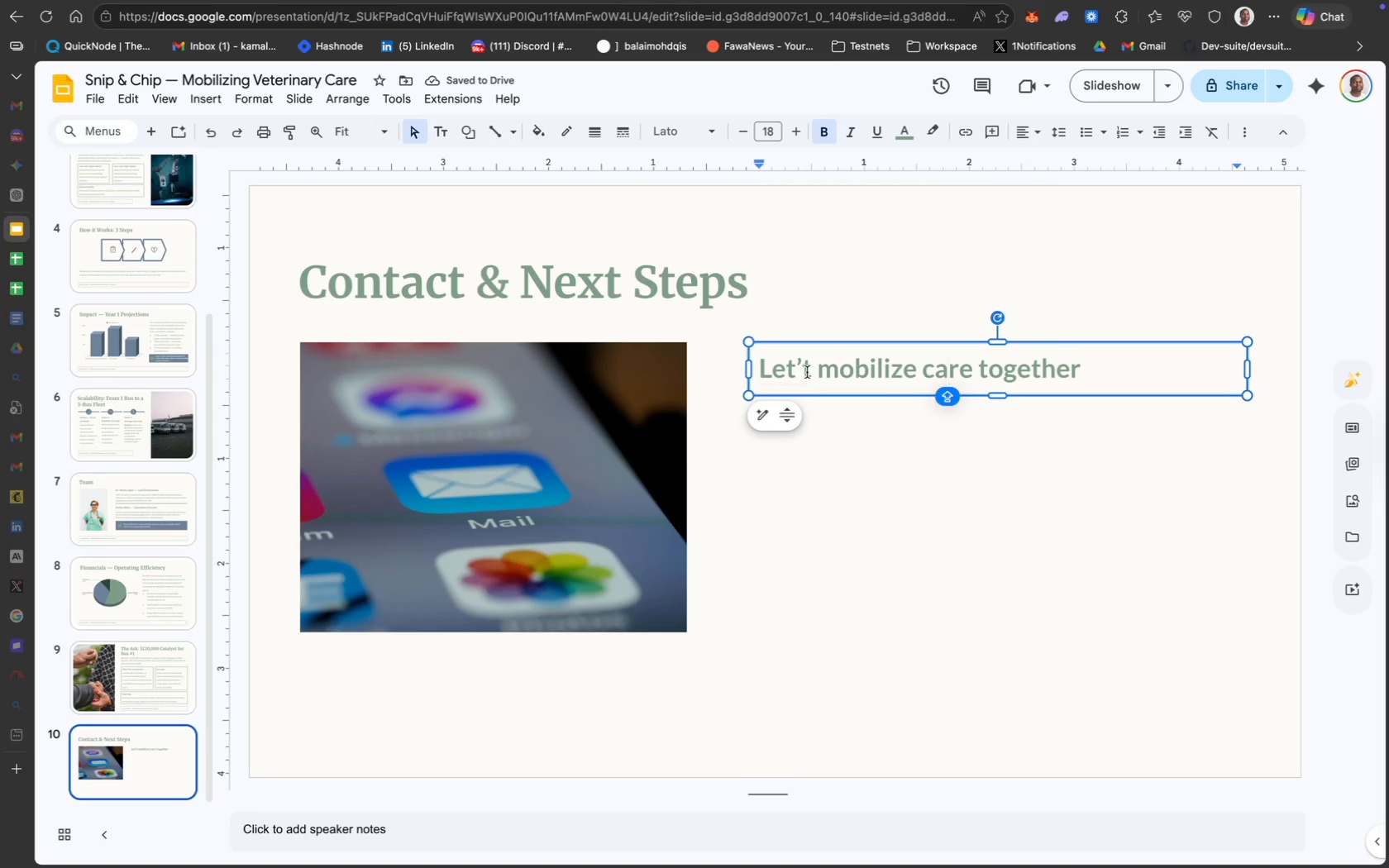 
left_click([807, 371])
 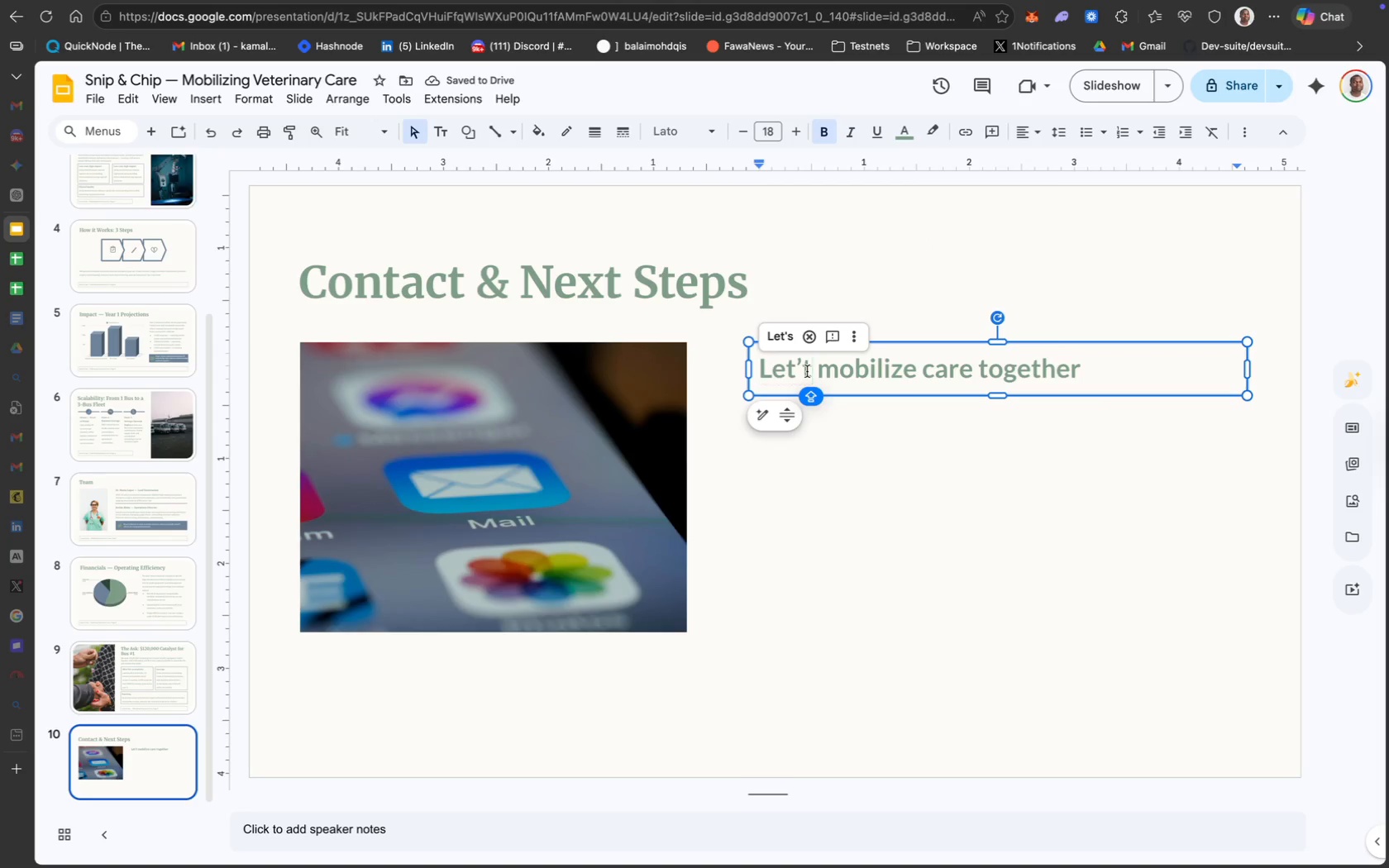 
key(Backspace)
 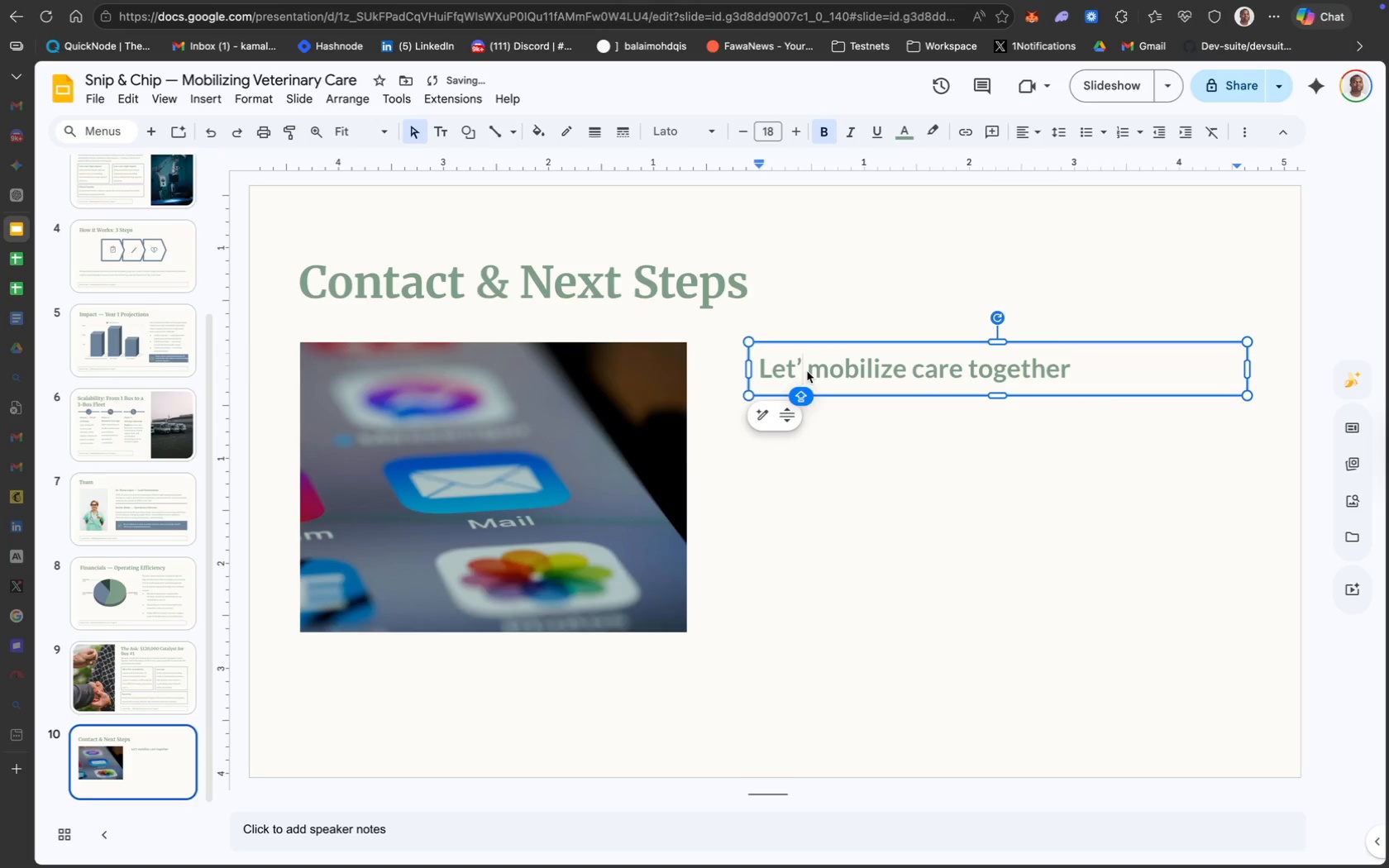 
key(CapsLock)
 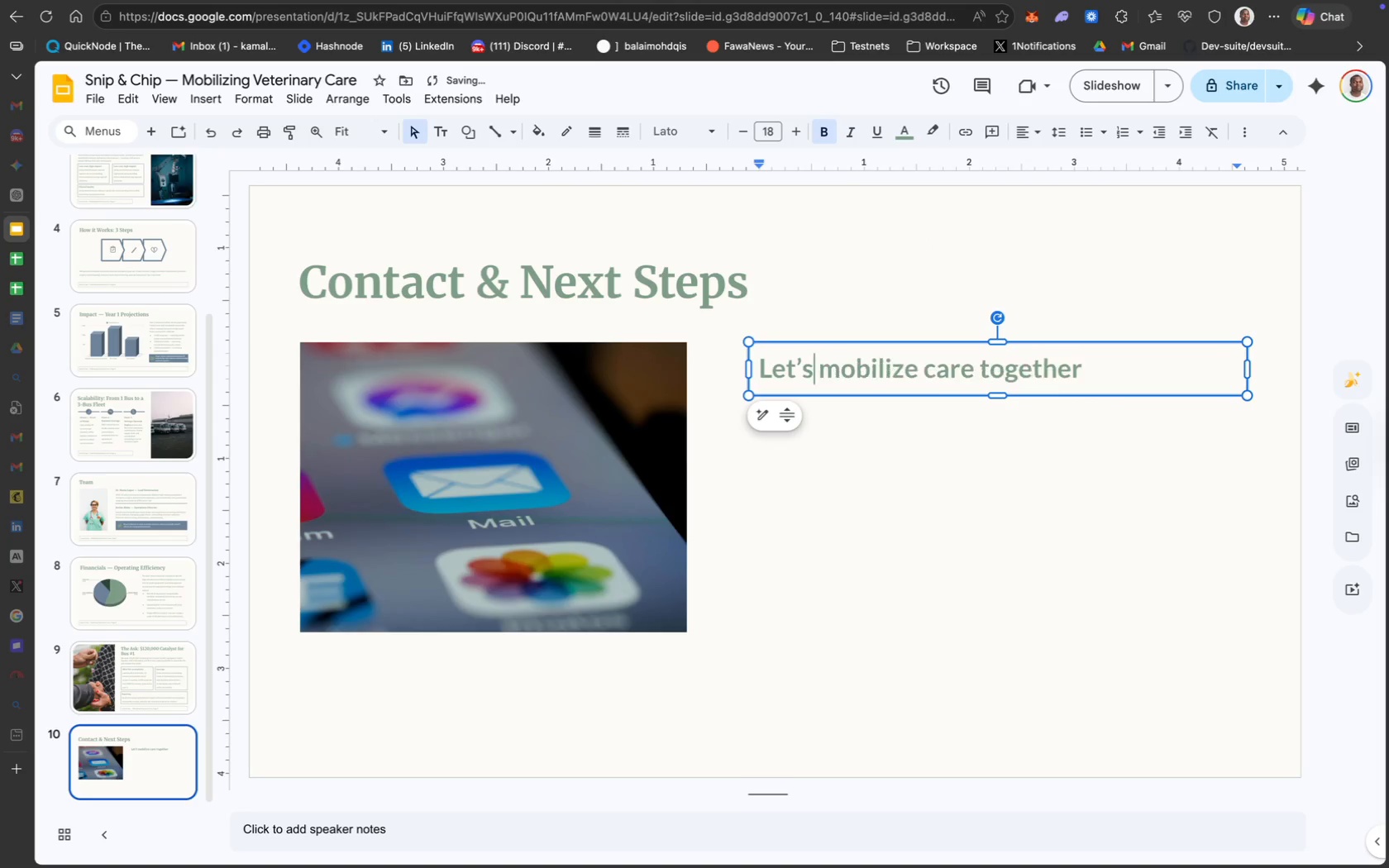 
key(S)
 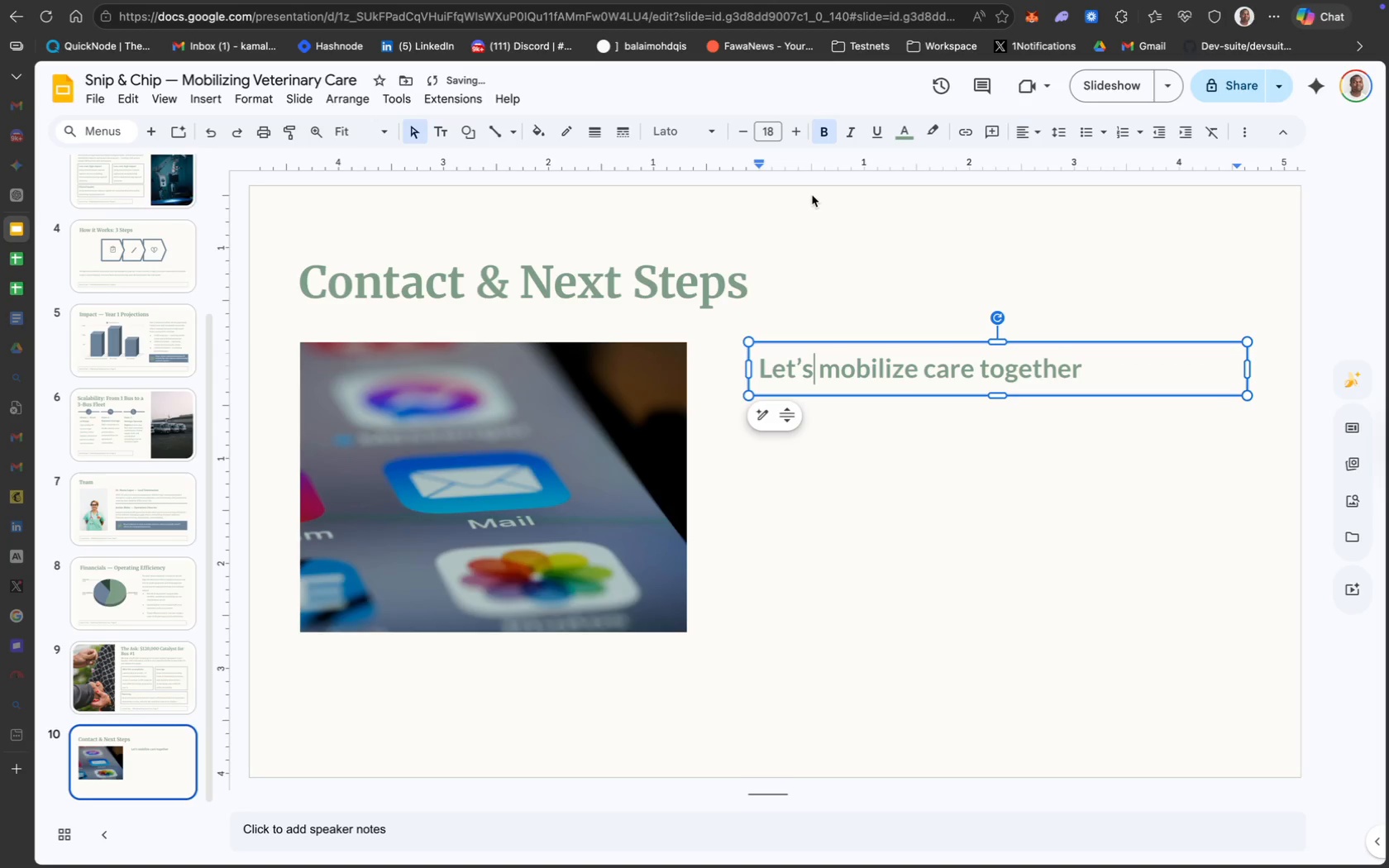 
key(Meta+A)
 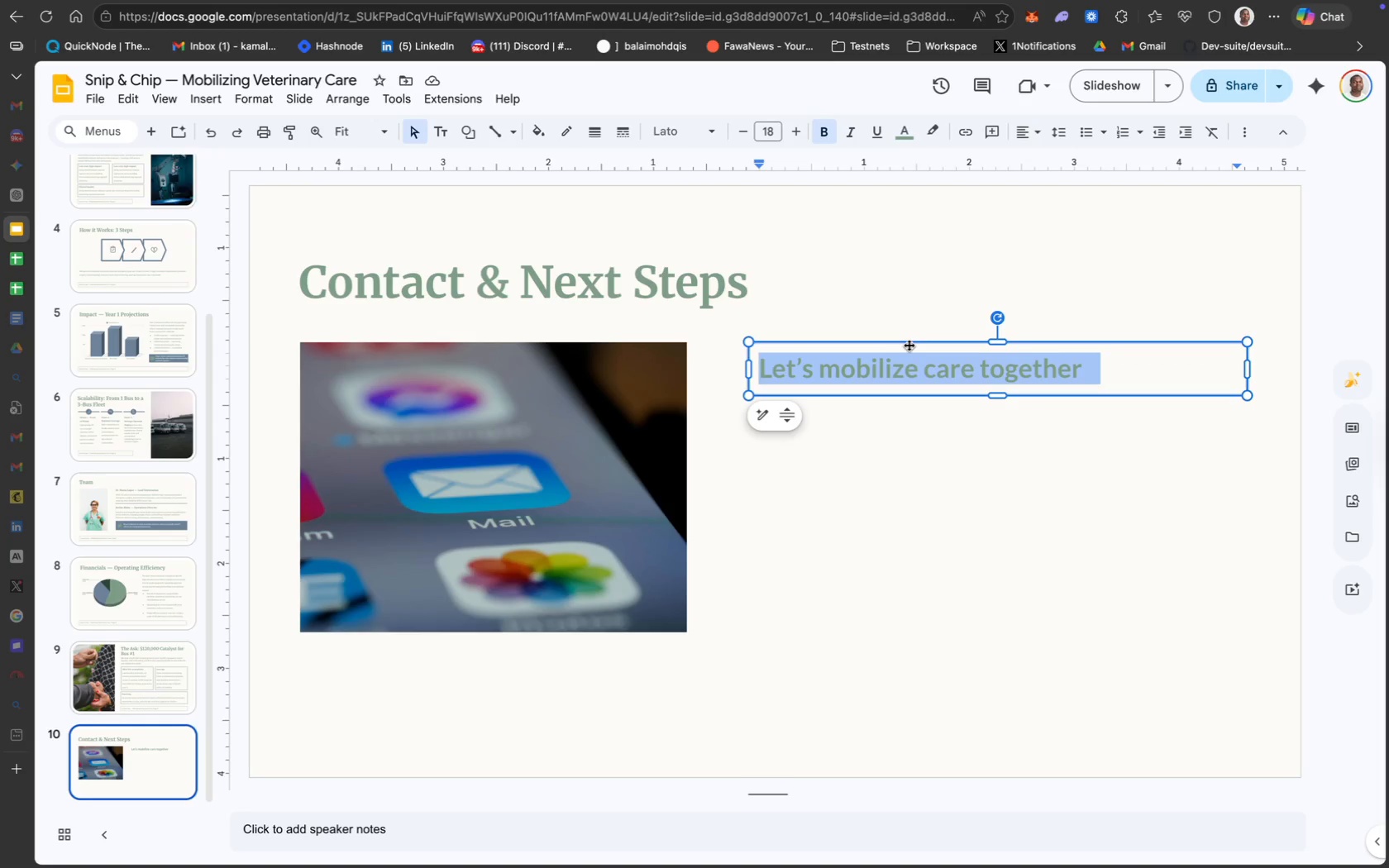 
wait(10.84)
 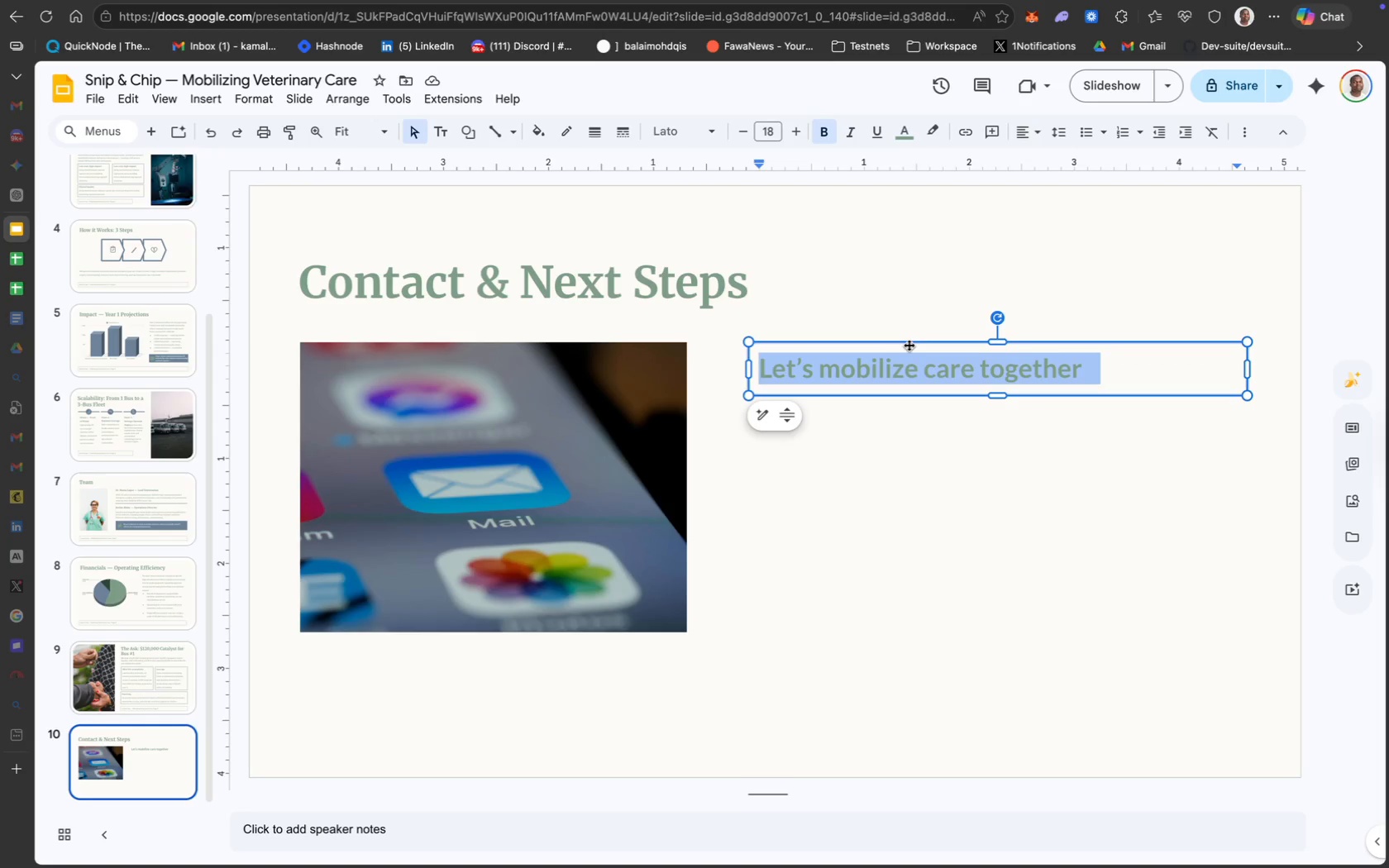 
left_click_drag(start_coordinate=[889, 341], to_coordinate=[887, 317])
 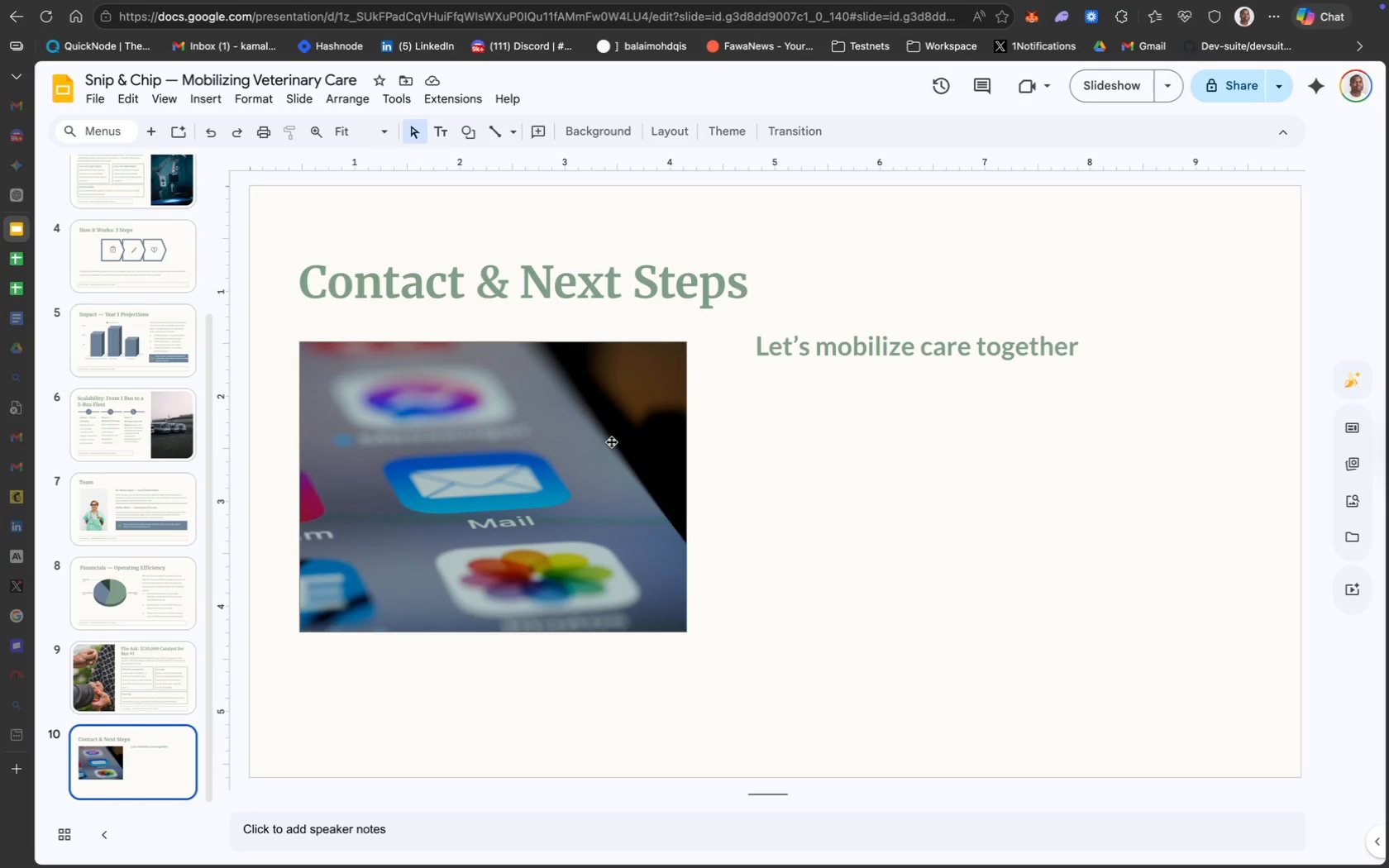 
wait(12.27)
 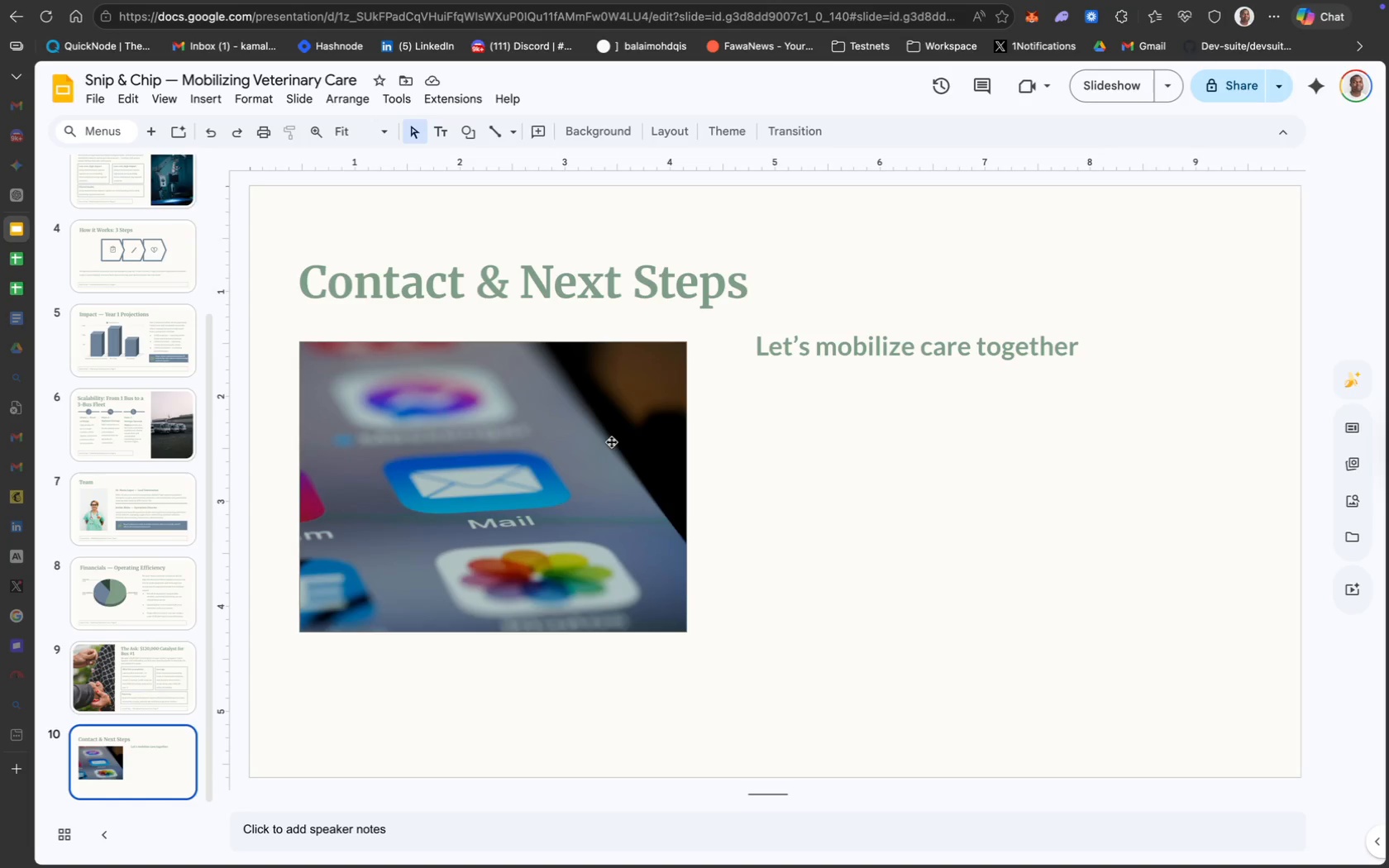 
left_click([438, 128])
 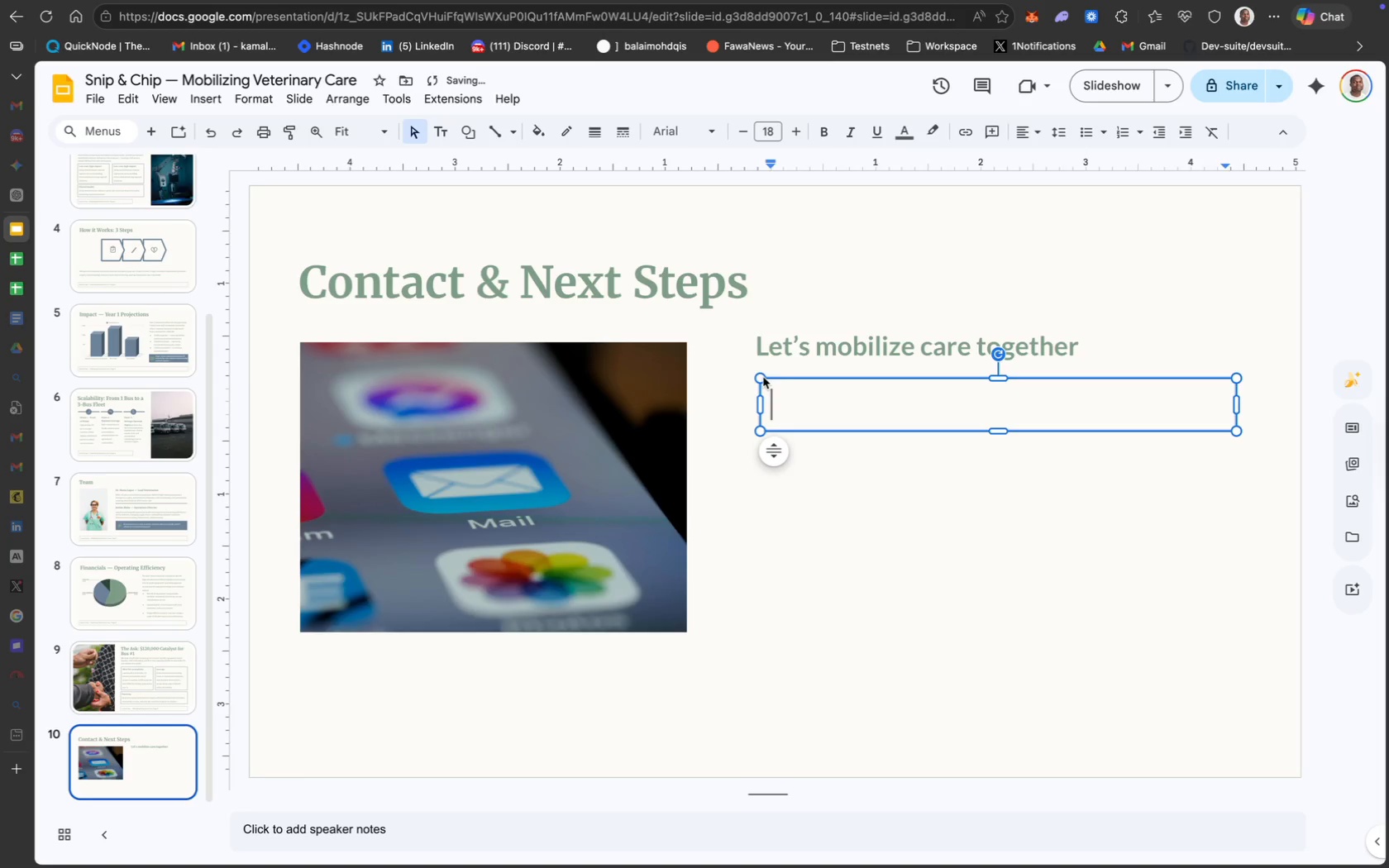 
left_click_drag(start_coordinate=[813, 376], to_coordinate=[802, 376])
 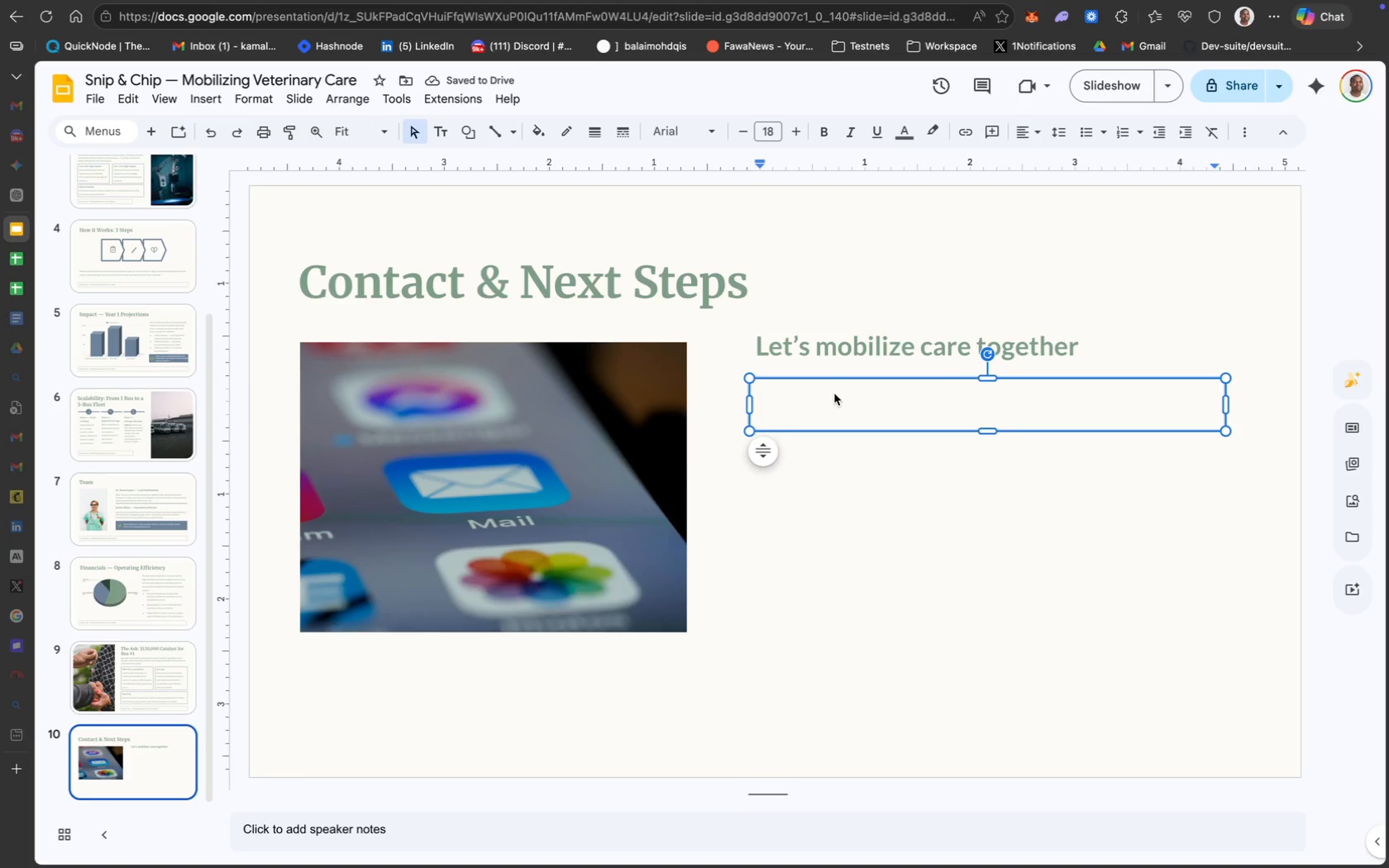 
wait(6.56)
 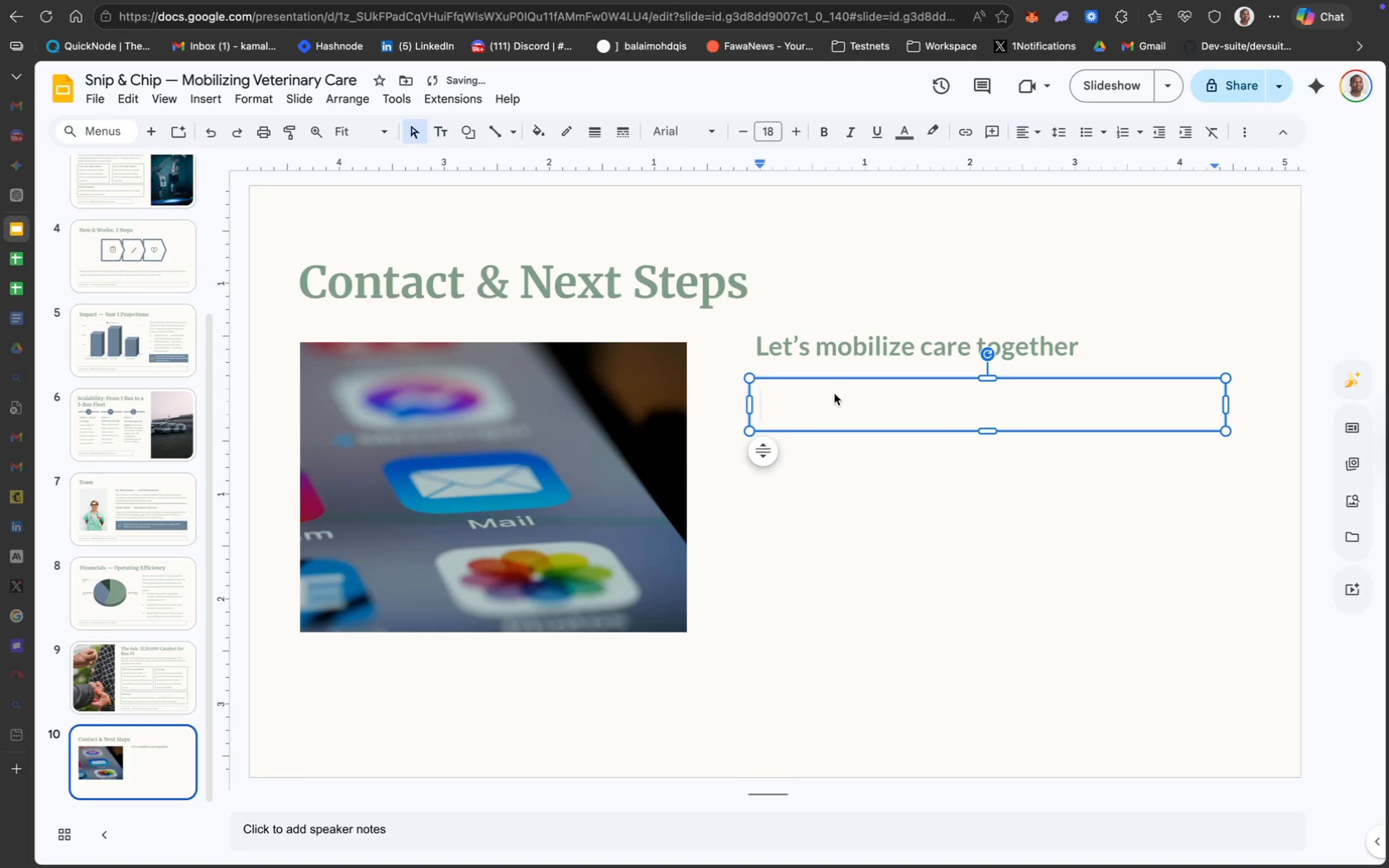 
left_click([823, 398])
 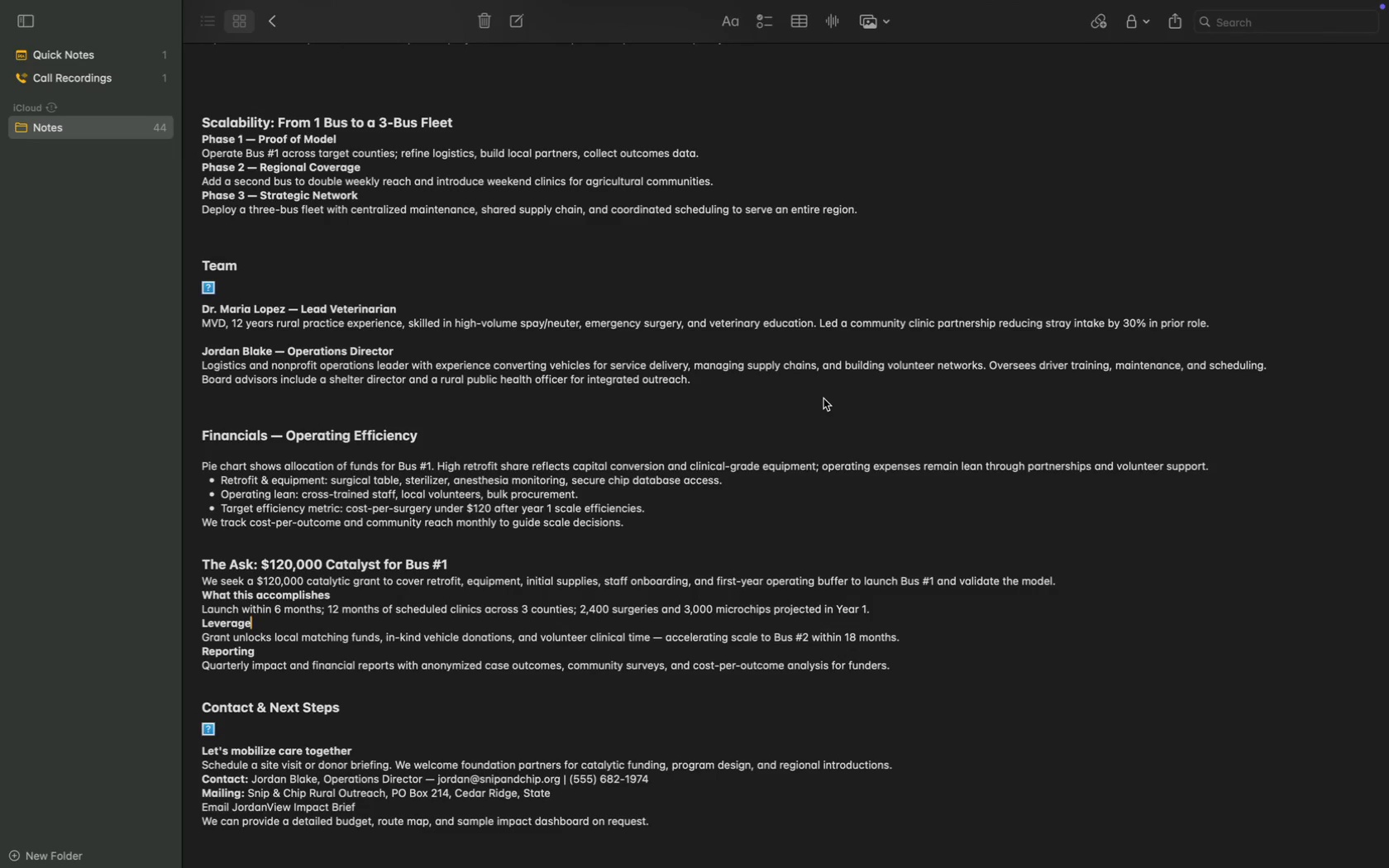 
wait(8.34)
 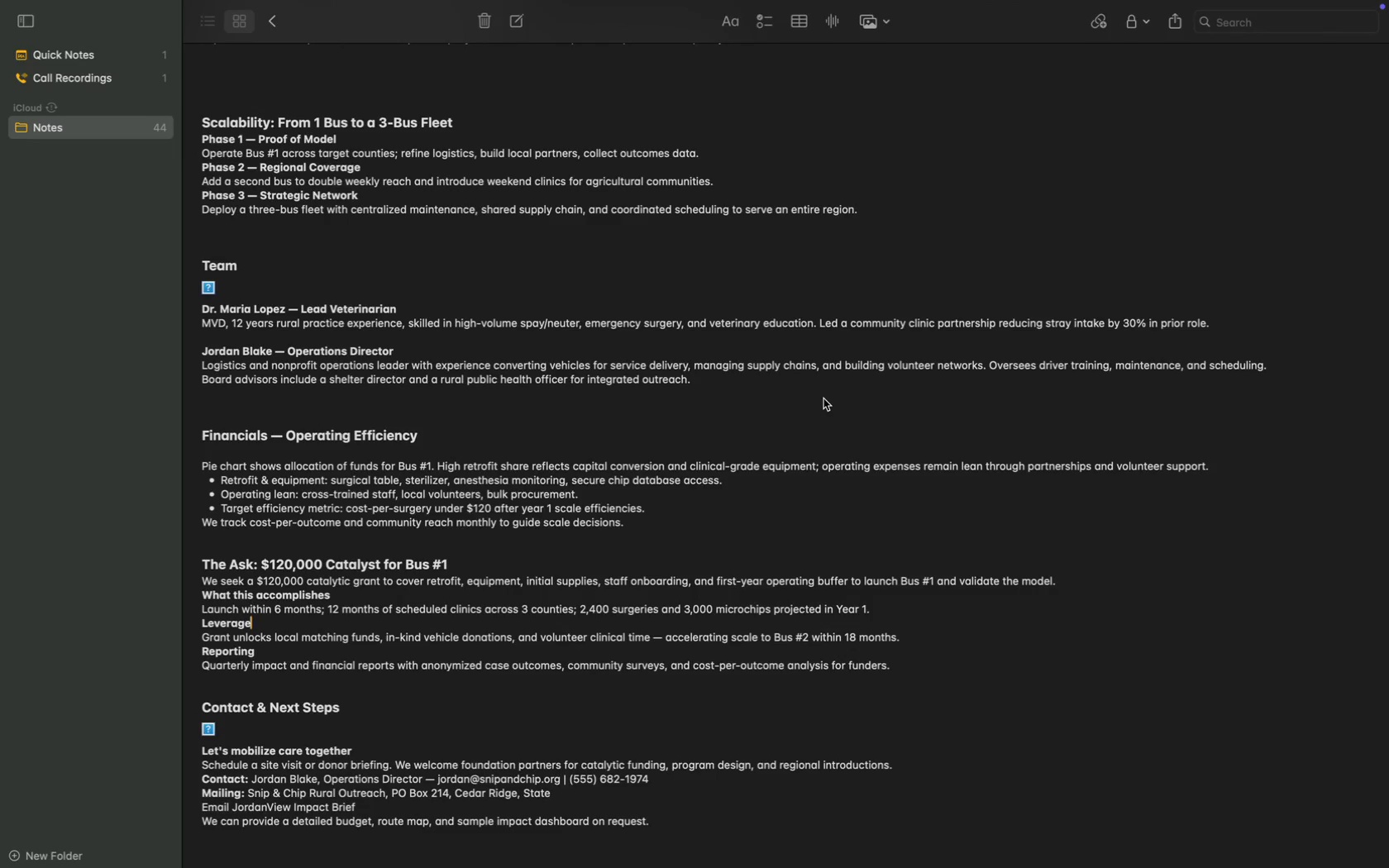 
key(CapsLock)
 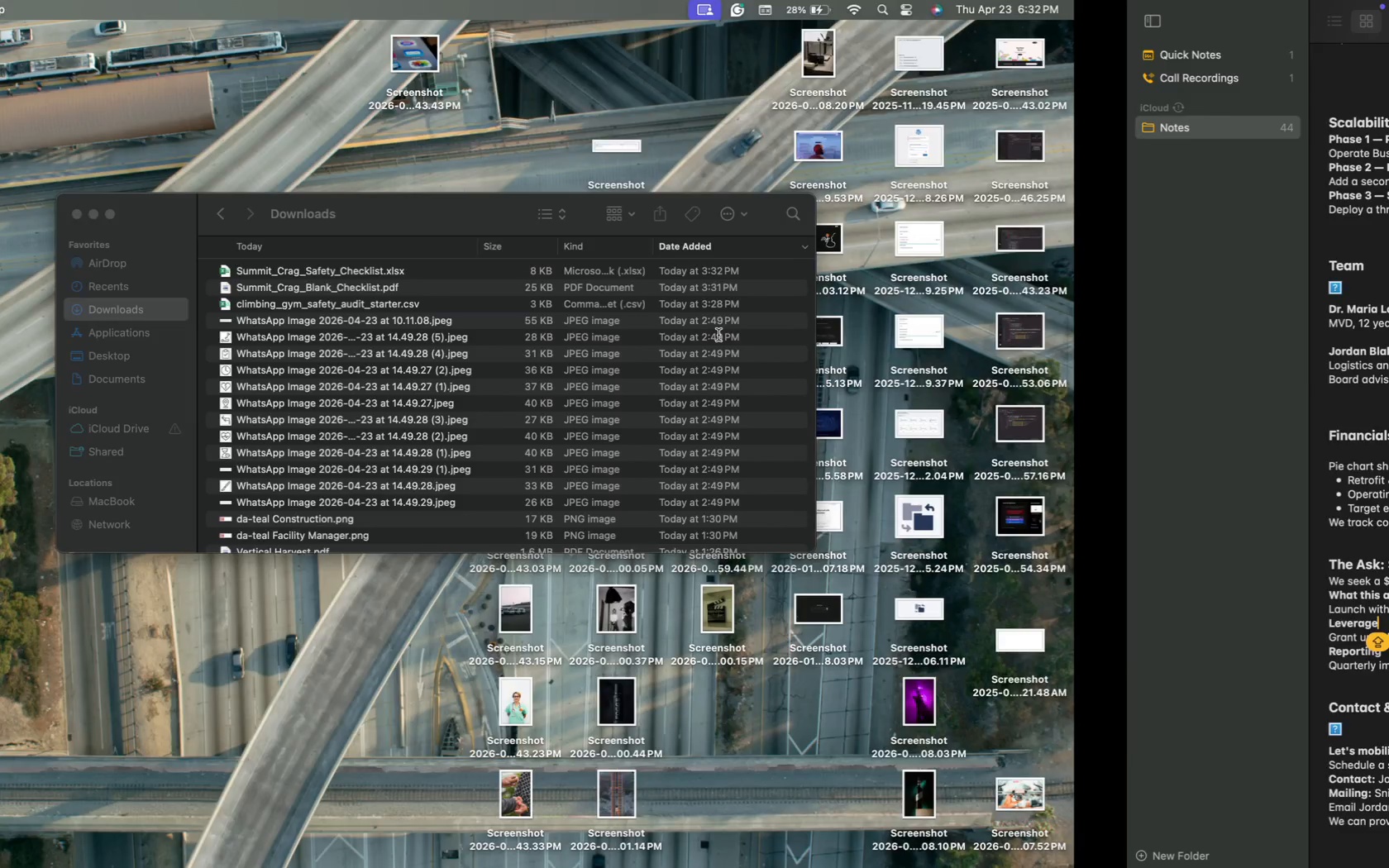 
wait(15.02)
 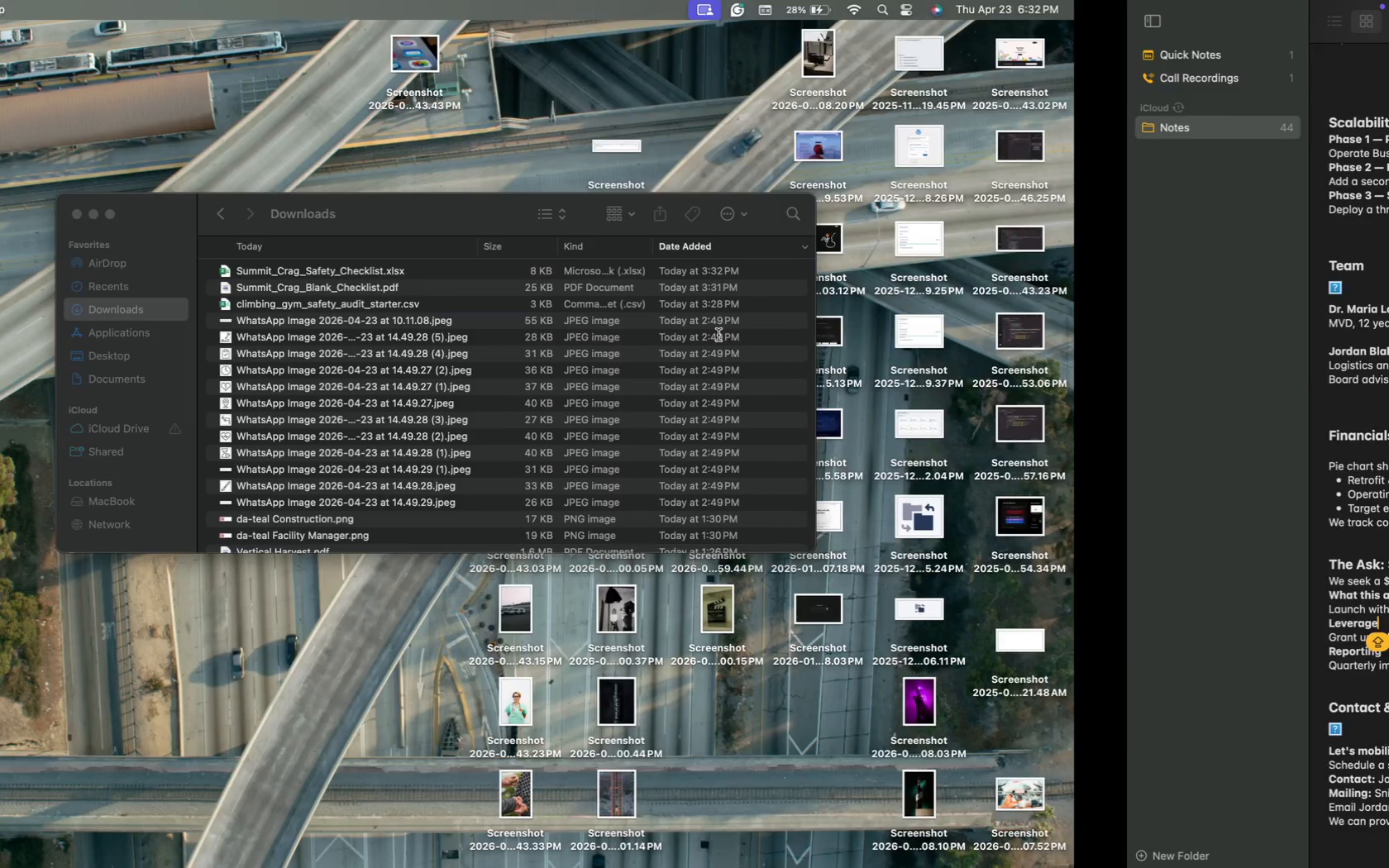 
scroll: coordinate [632, 685], scroll_direction: down, amount: 100.0
 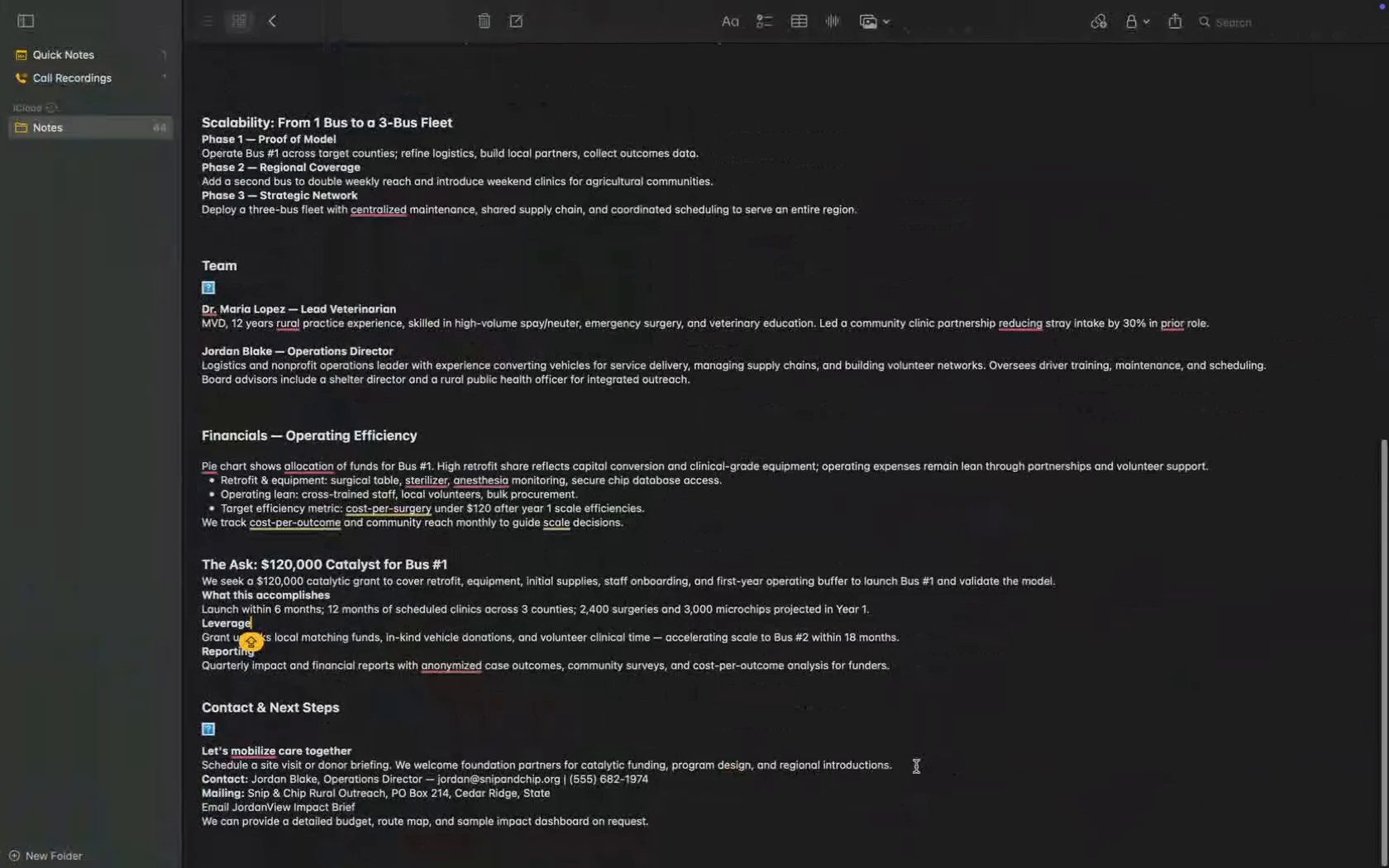 
left_click_drag(start_coordinate=[915, 767], to_coordinate=[200, 768])
 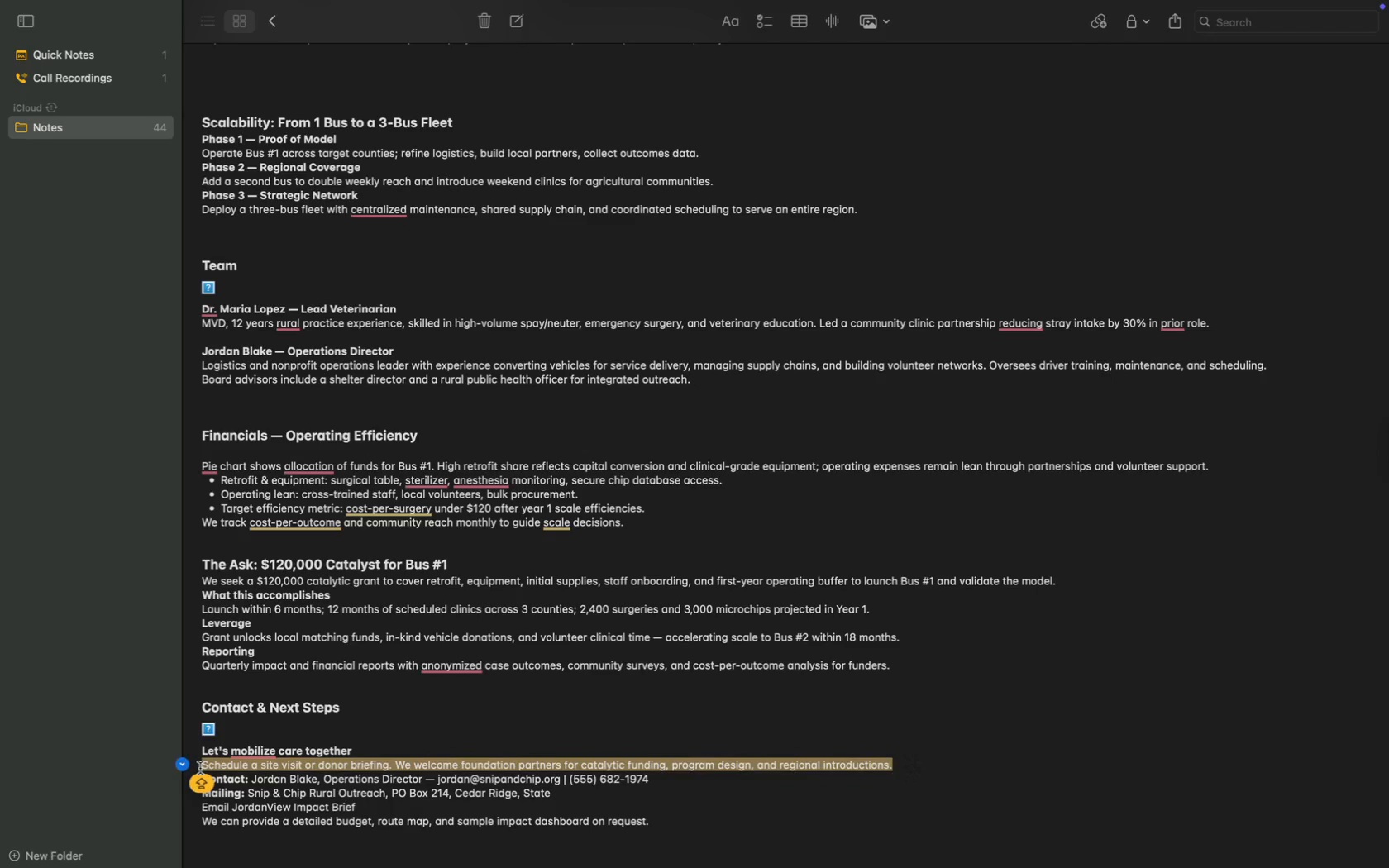 
key(Meta+C)
 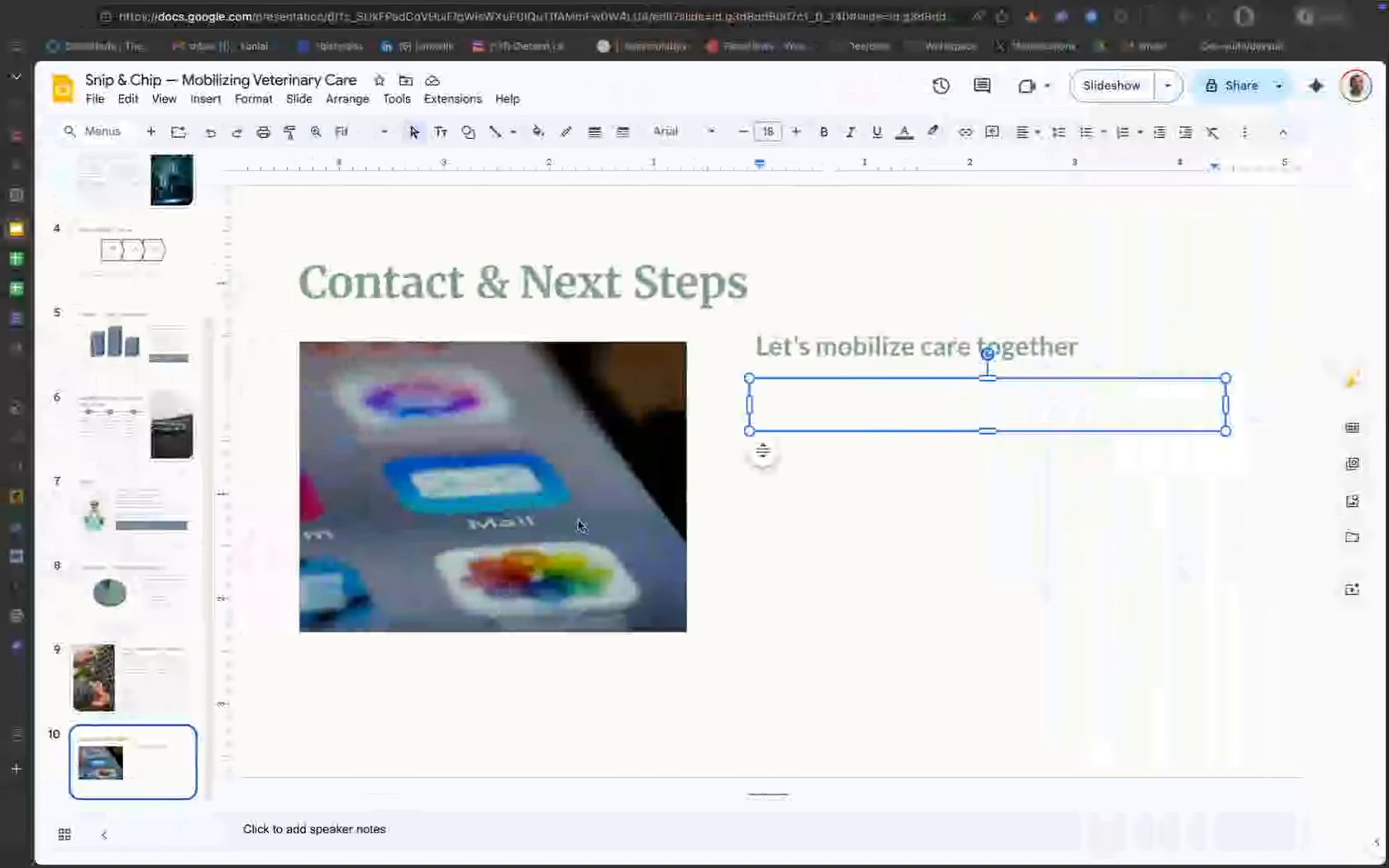 
key(Meta+V)
 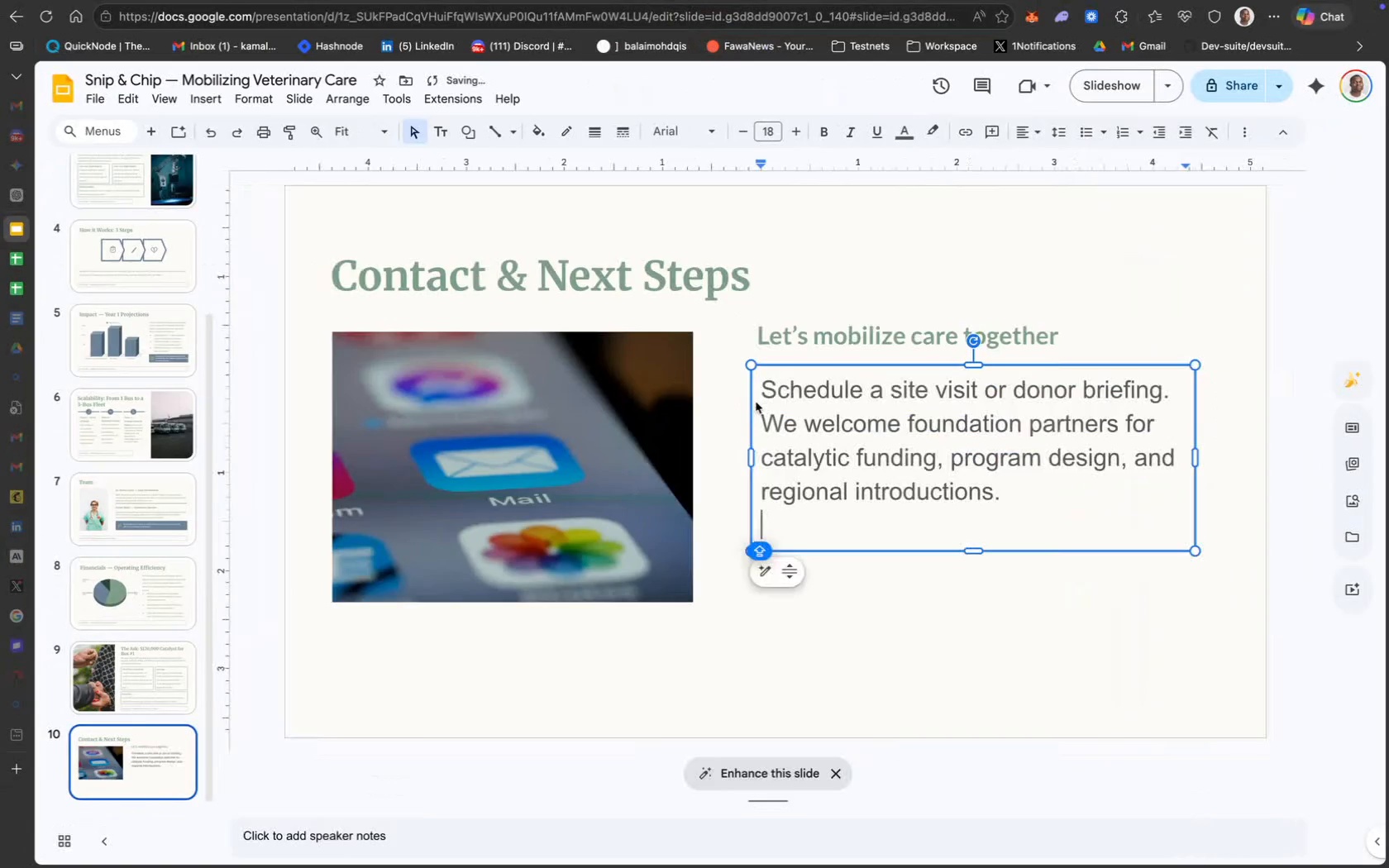 
key(Backspace)
 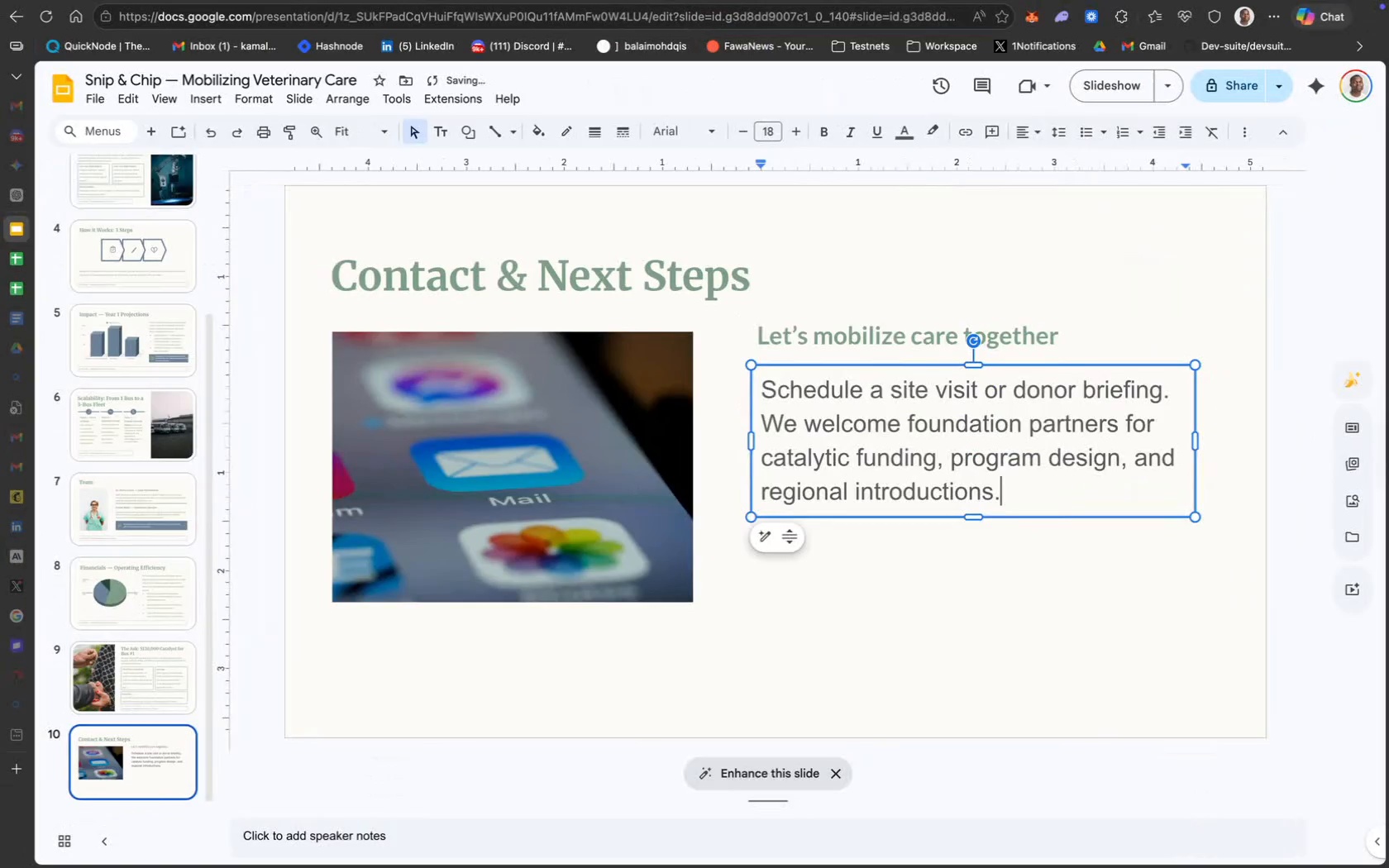 
key(Meta+CommandLeft)
 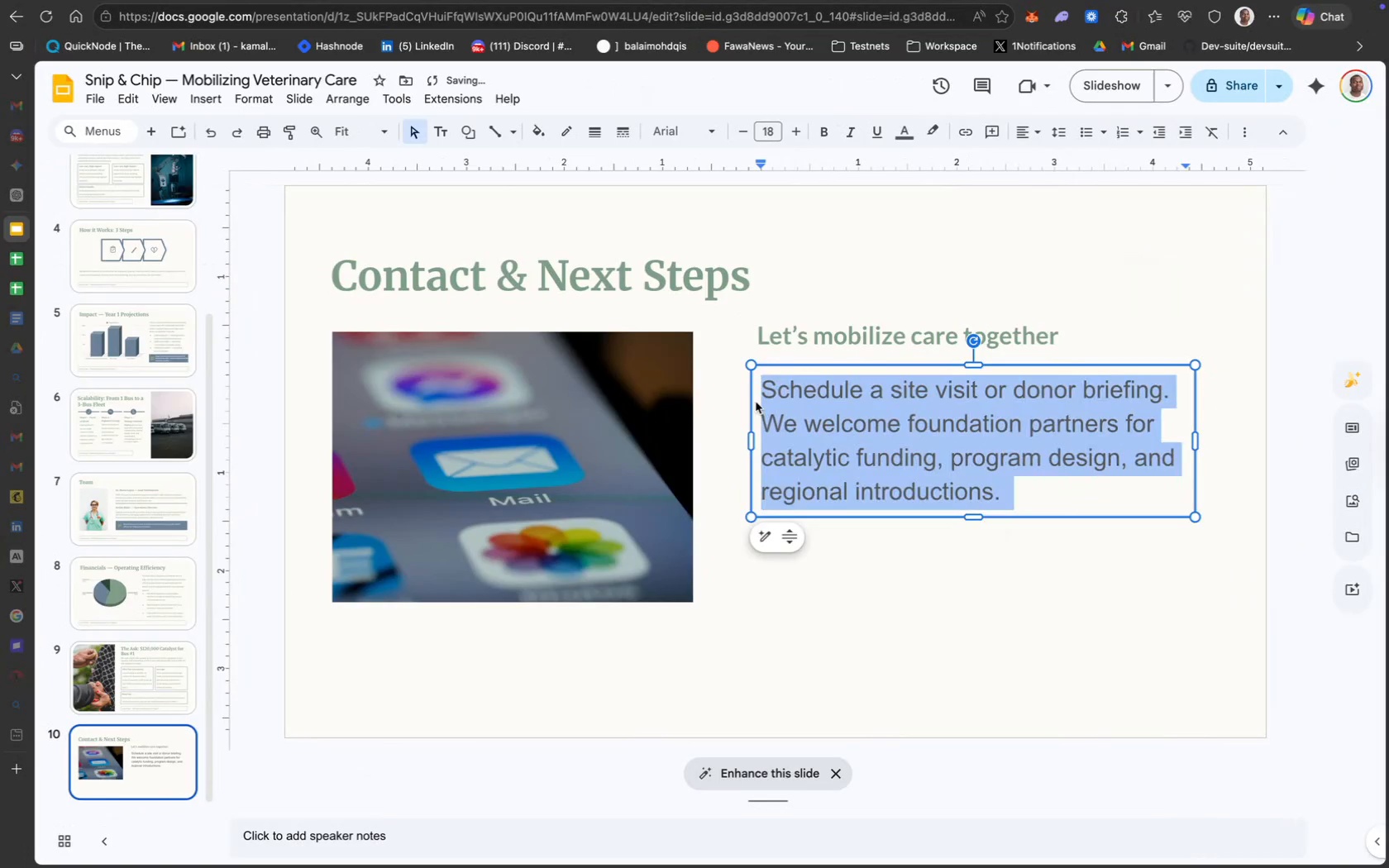 
key(Meta+A)
 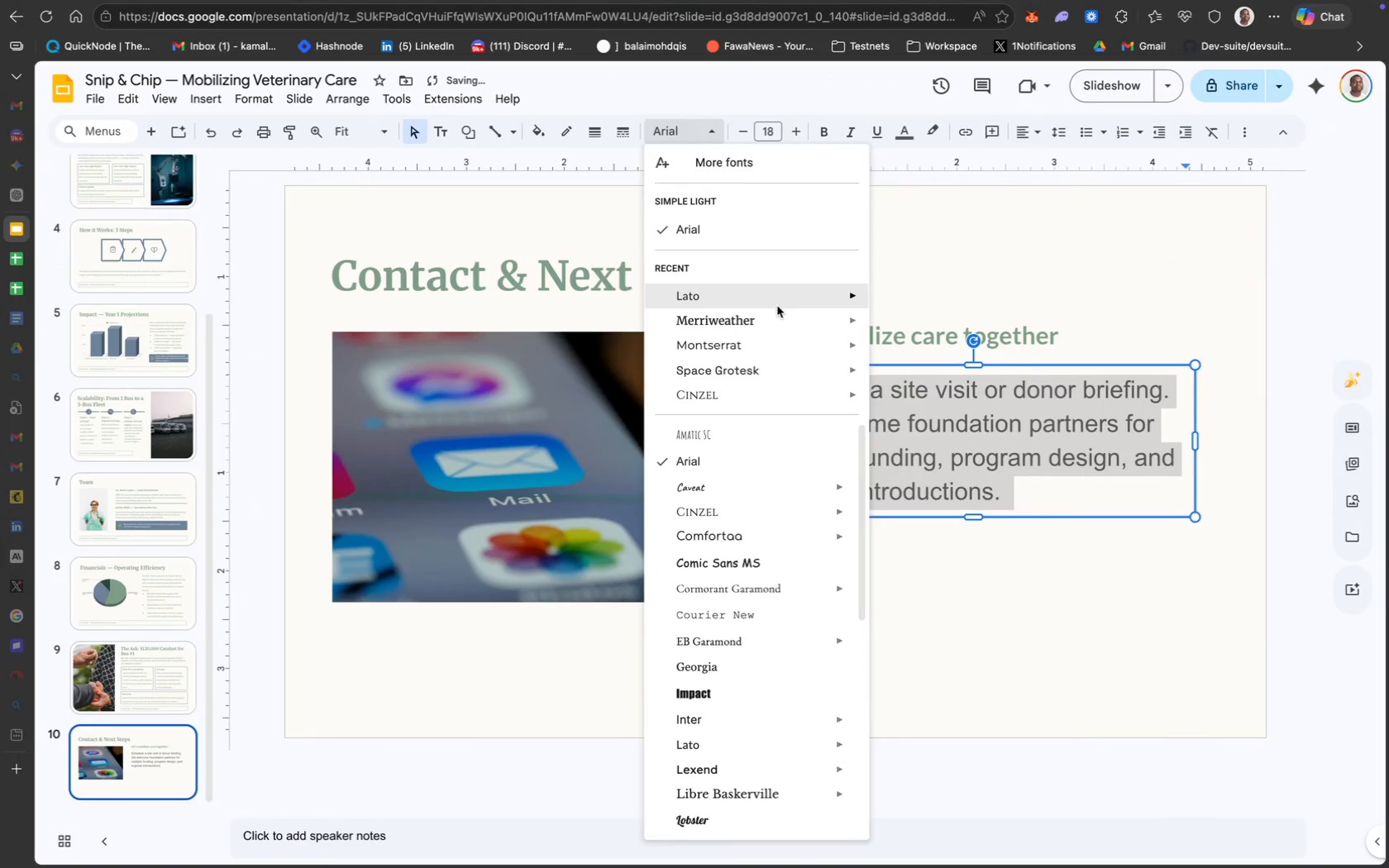 
mouse_move([818, 339])
 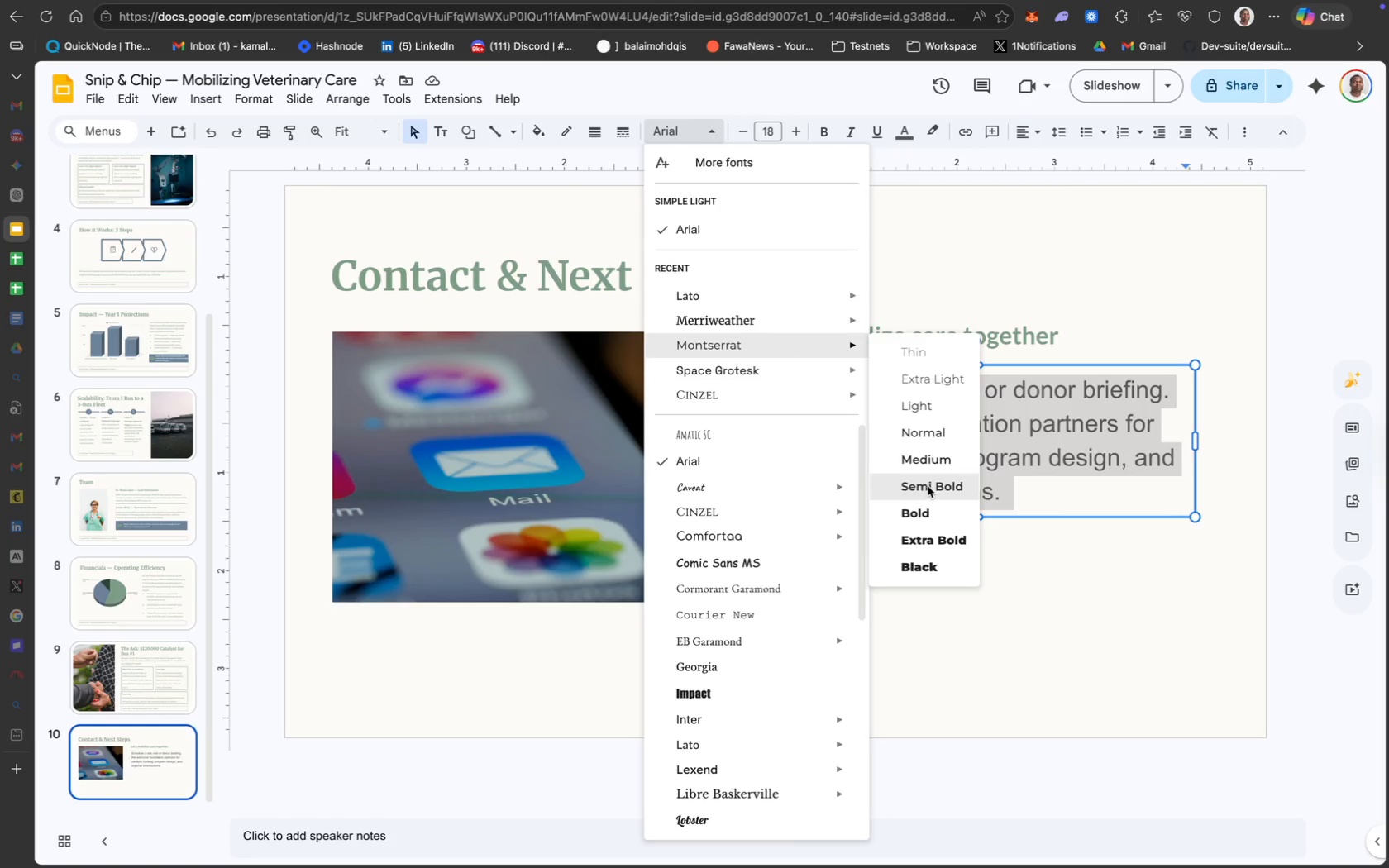 
left_click([919, 441])
 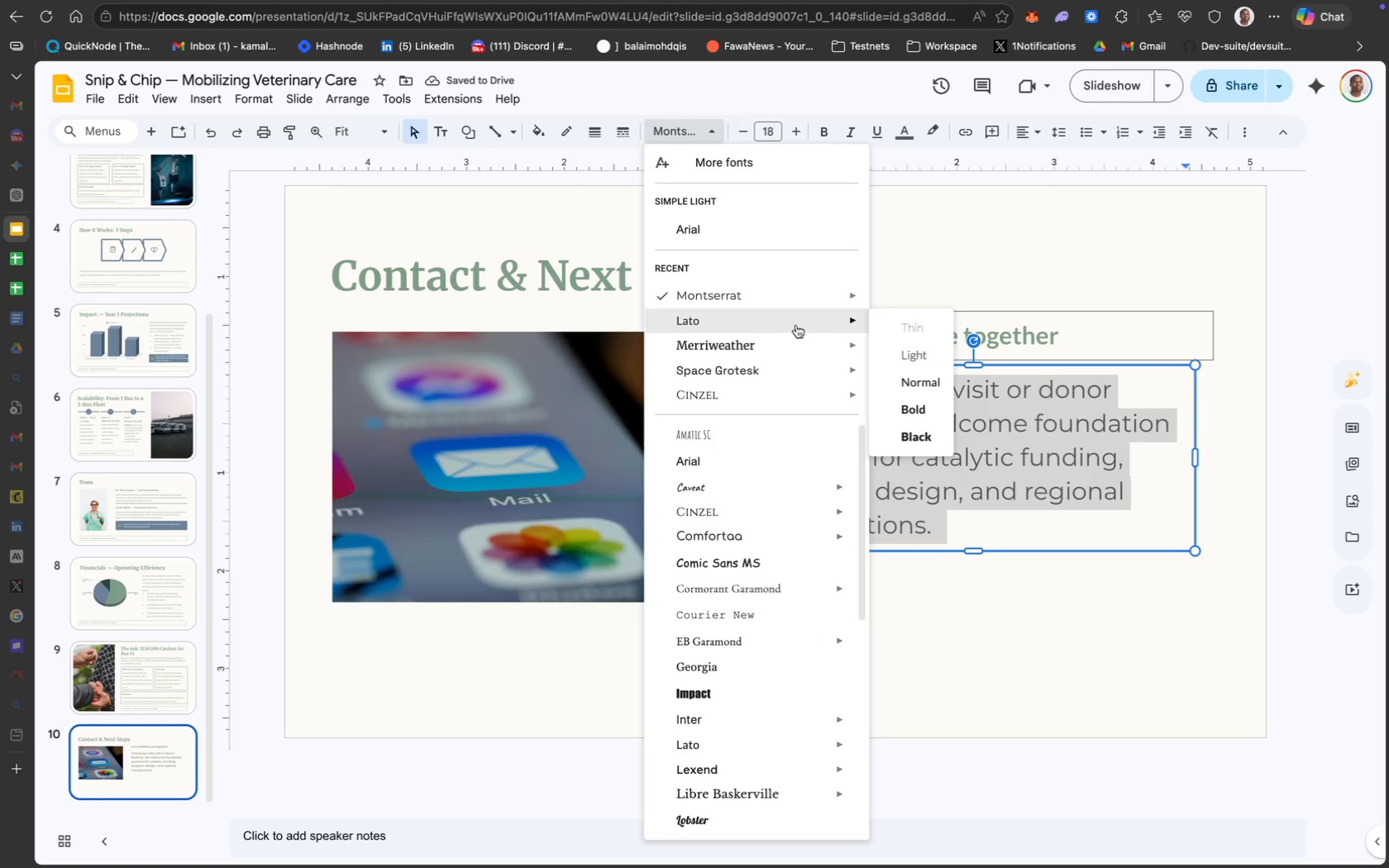 
wait(5.95)
 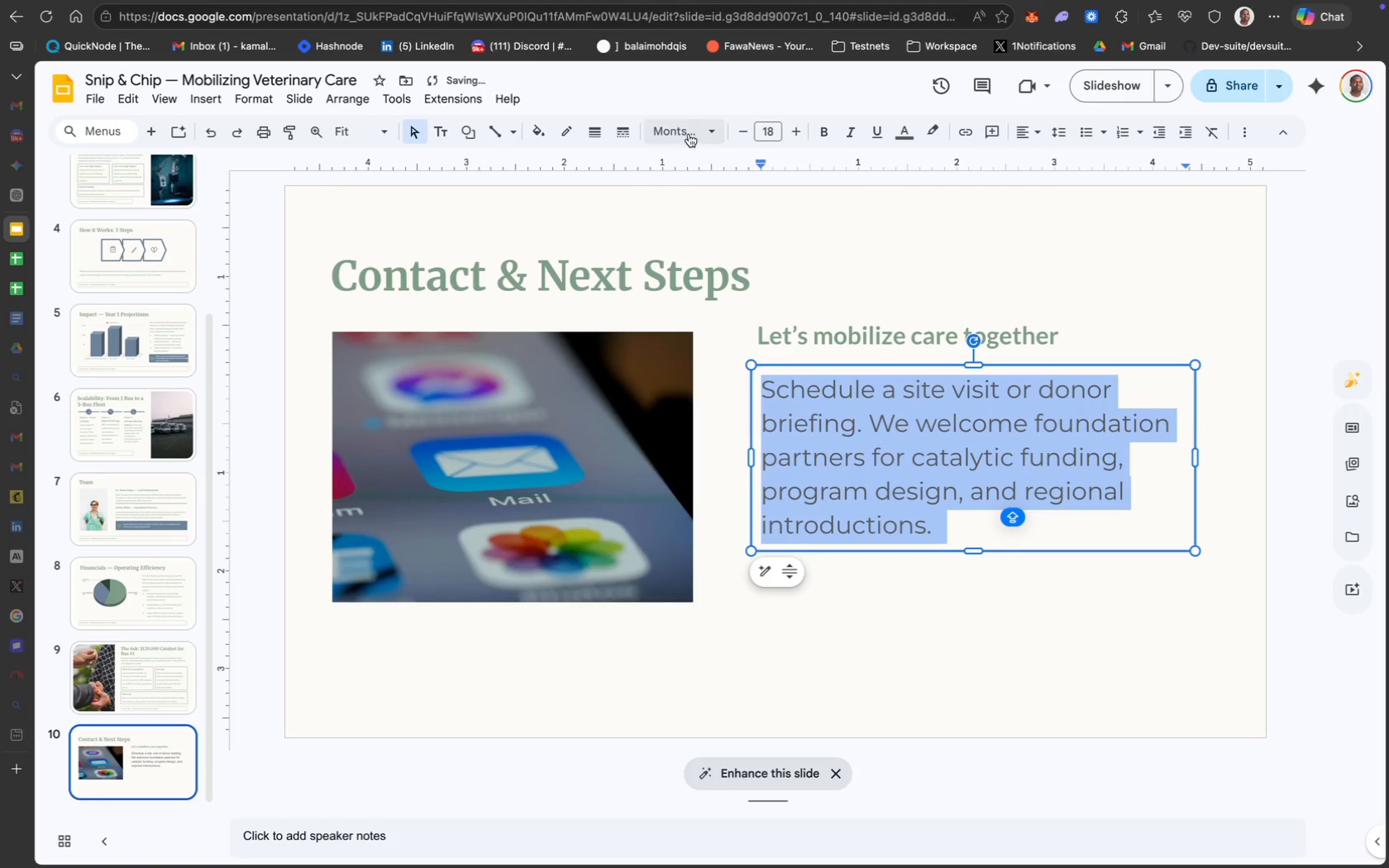 
left_click([911, 382])
 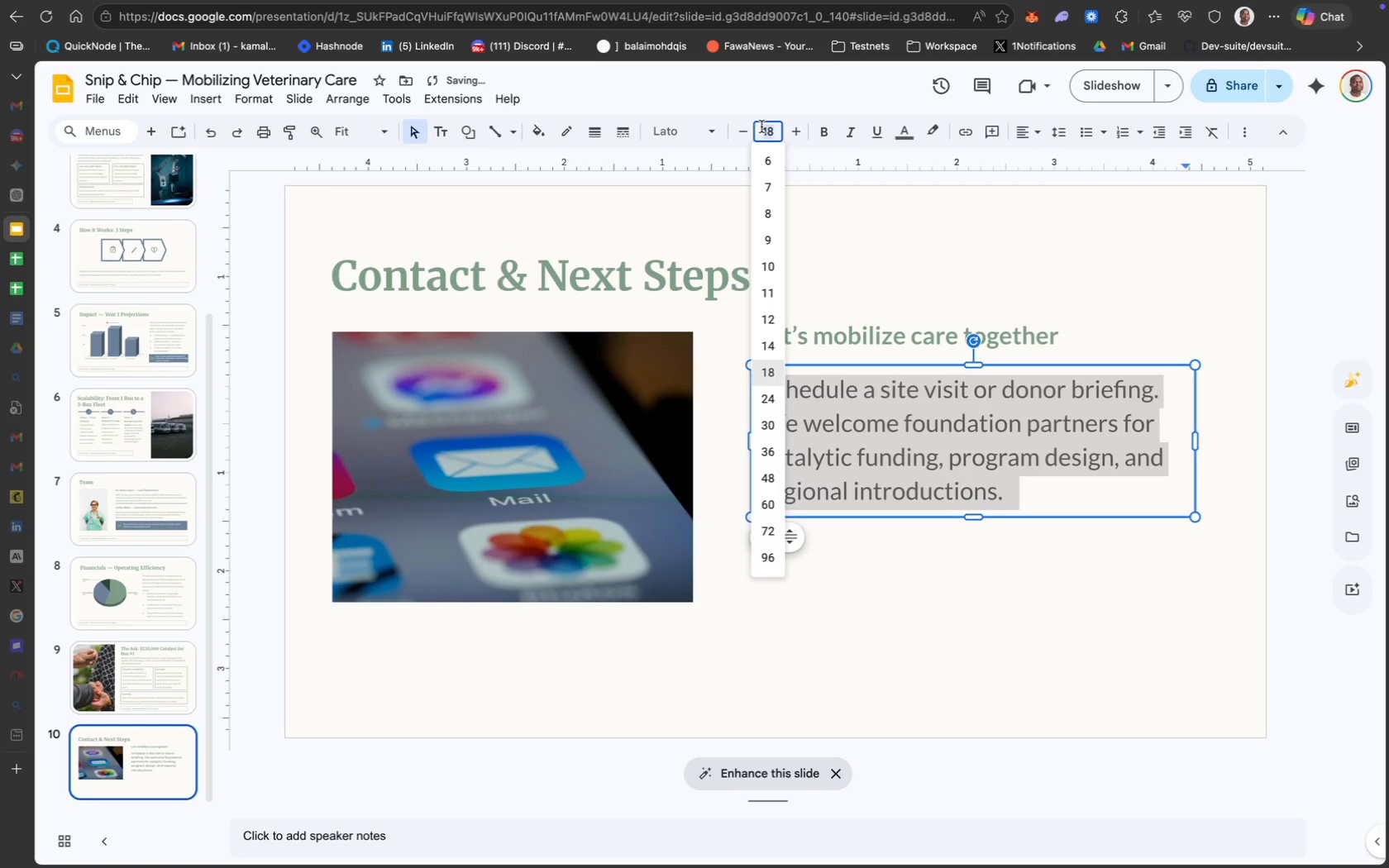 
type(12)
 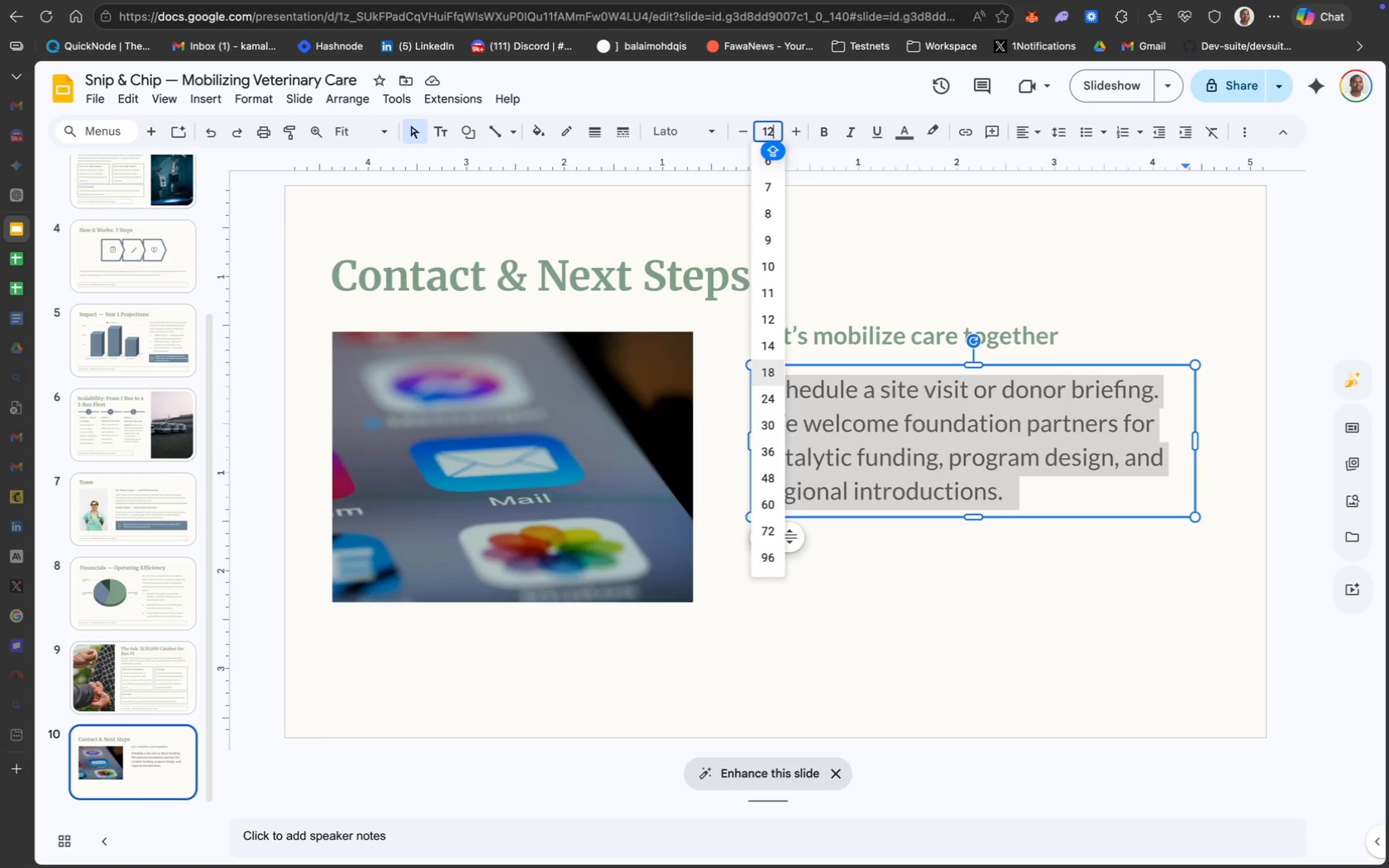 
wait(5.65)
 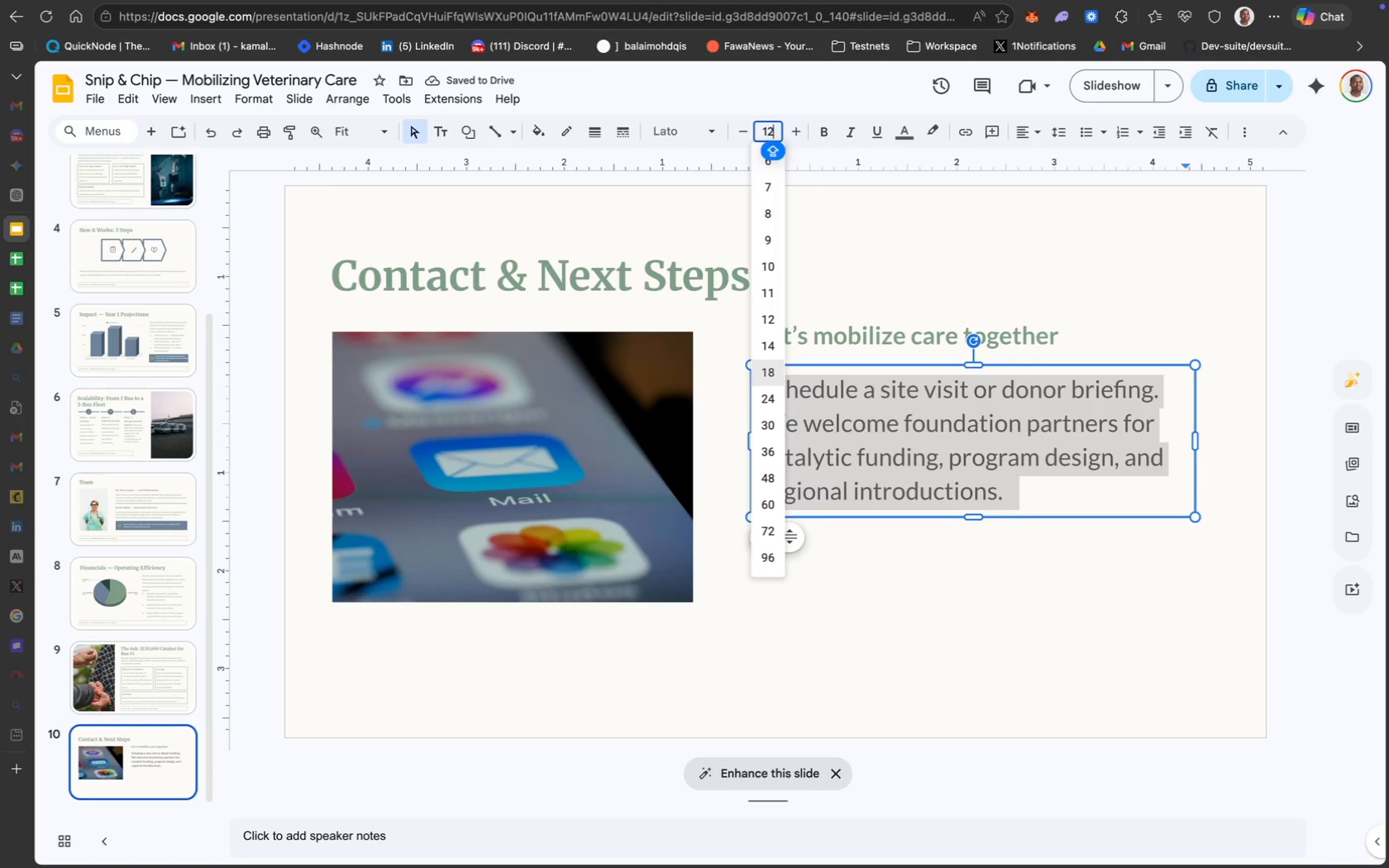 
key(Enter)
 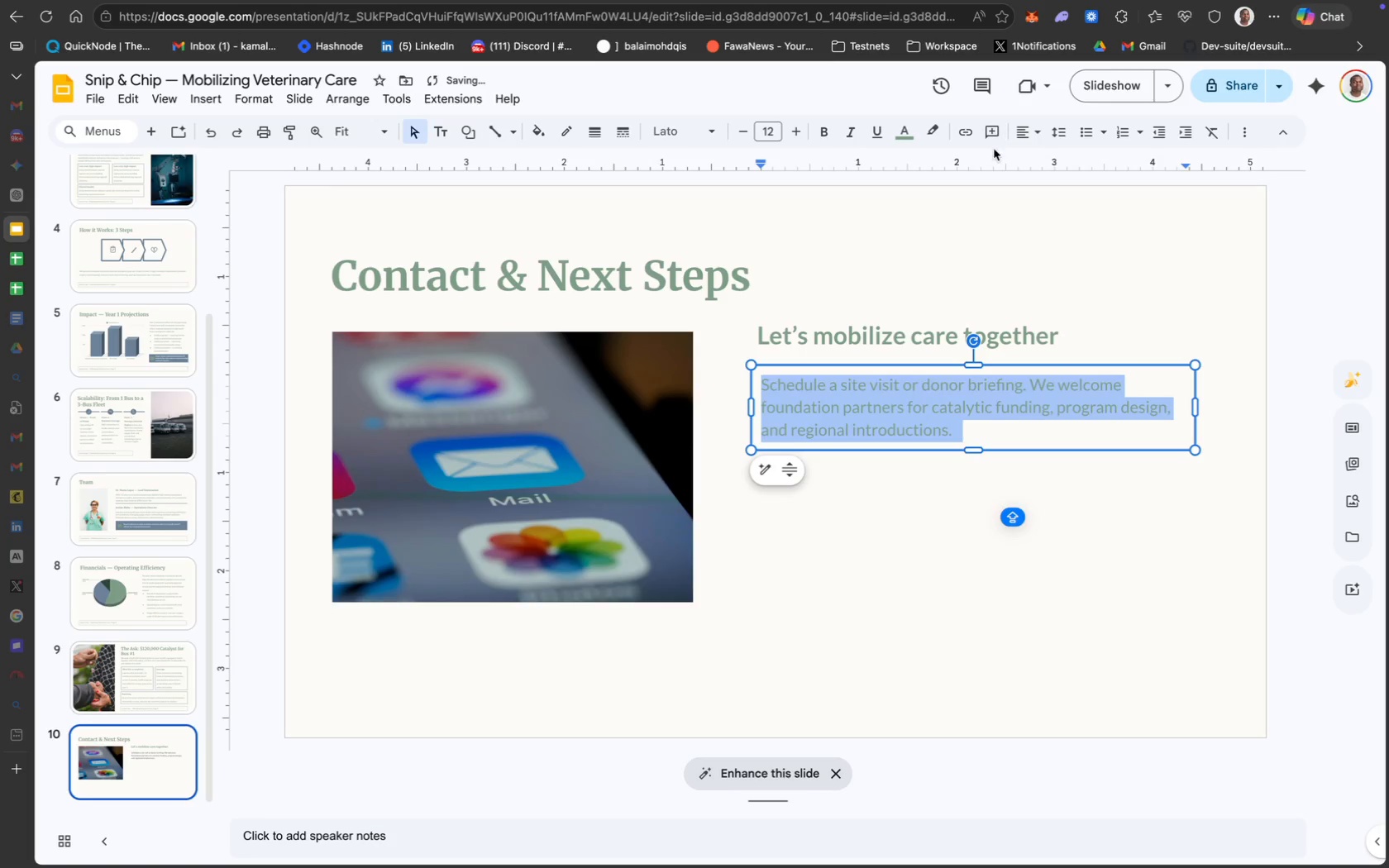 
wait(5.17)
 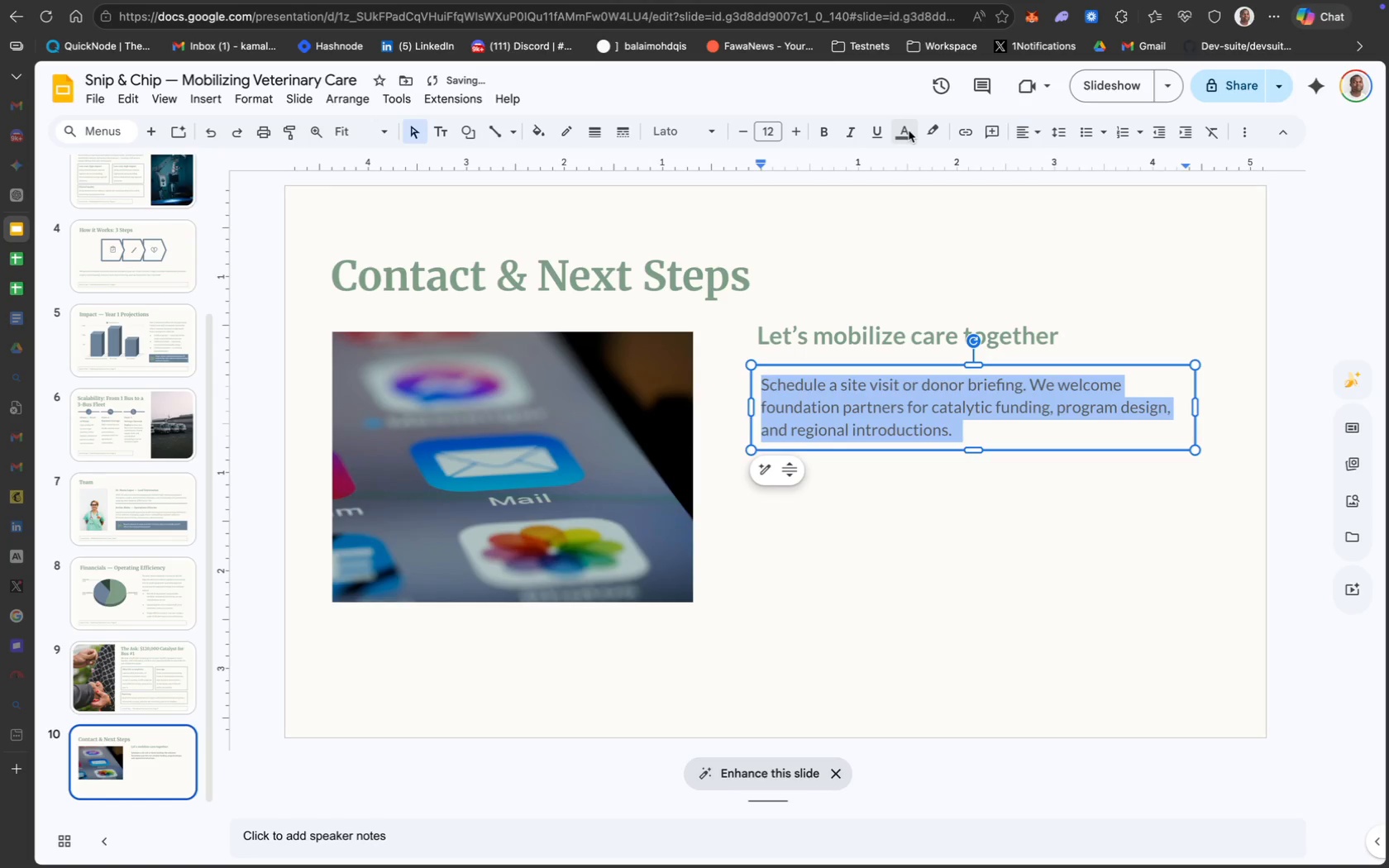 
mouse_move([1069, 154])
 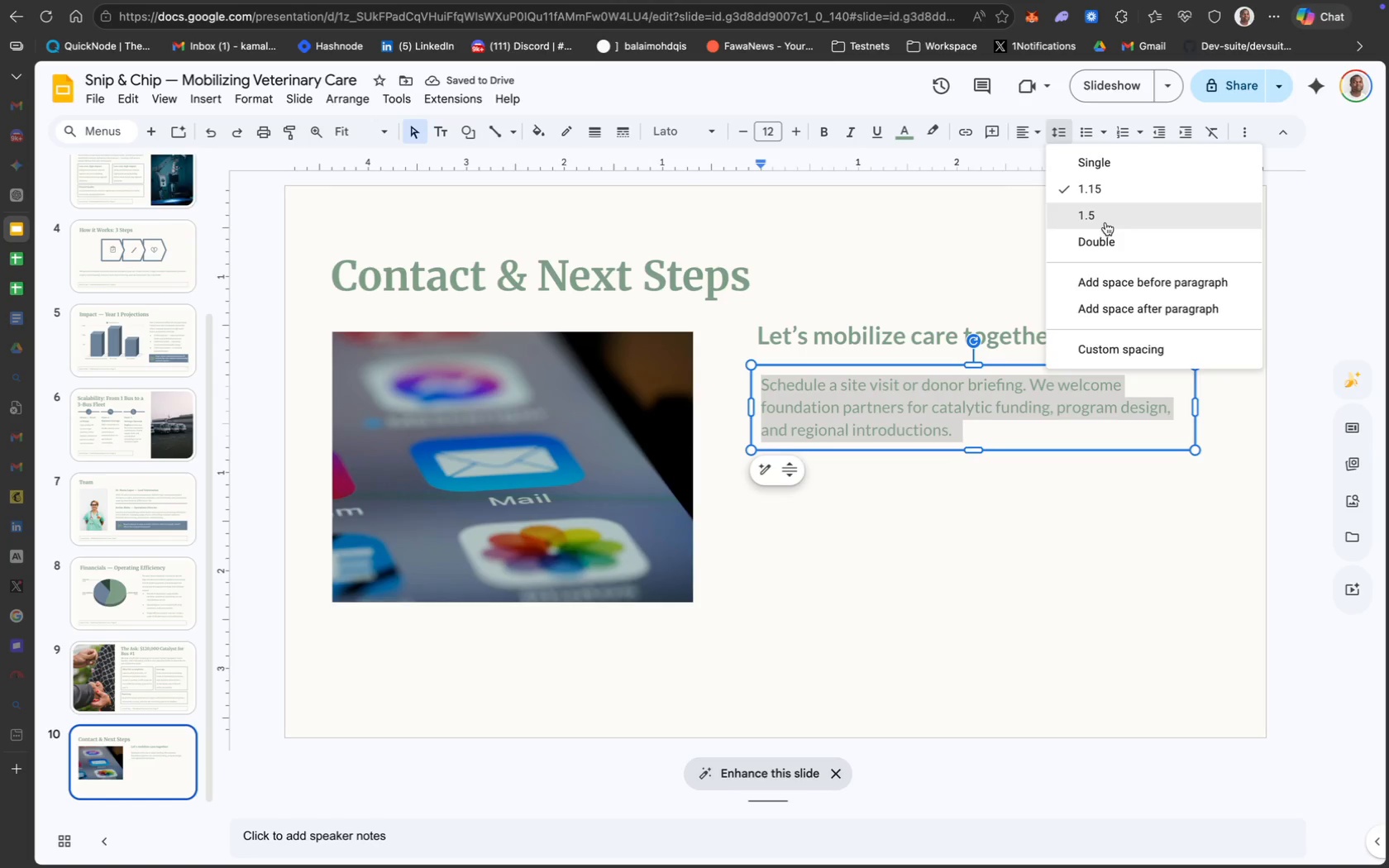 
left_click([1120, 216])
 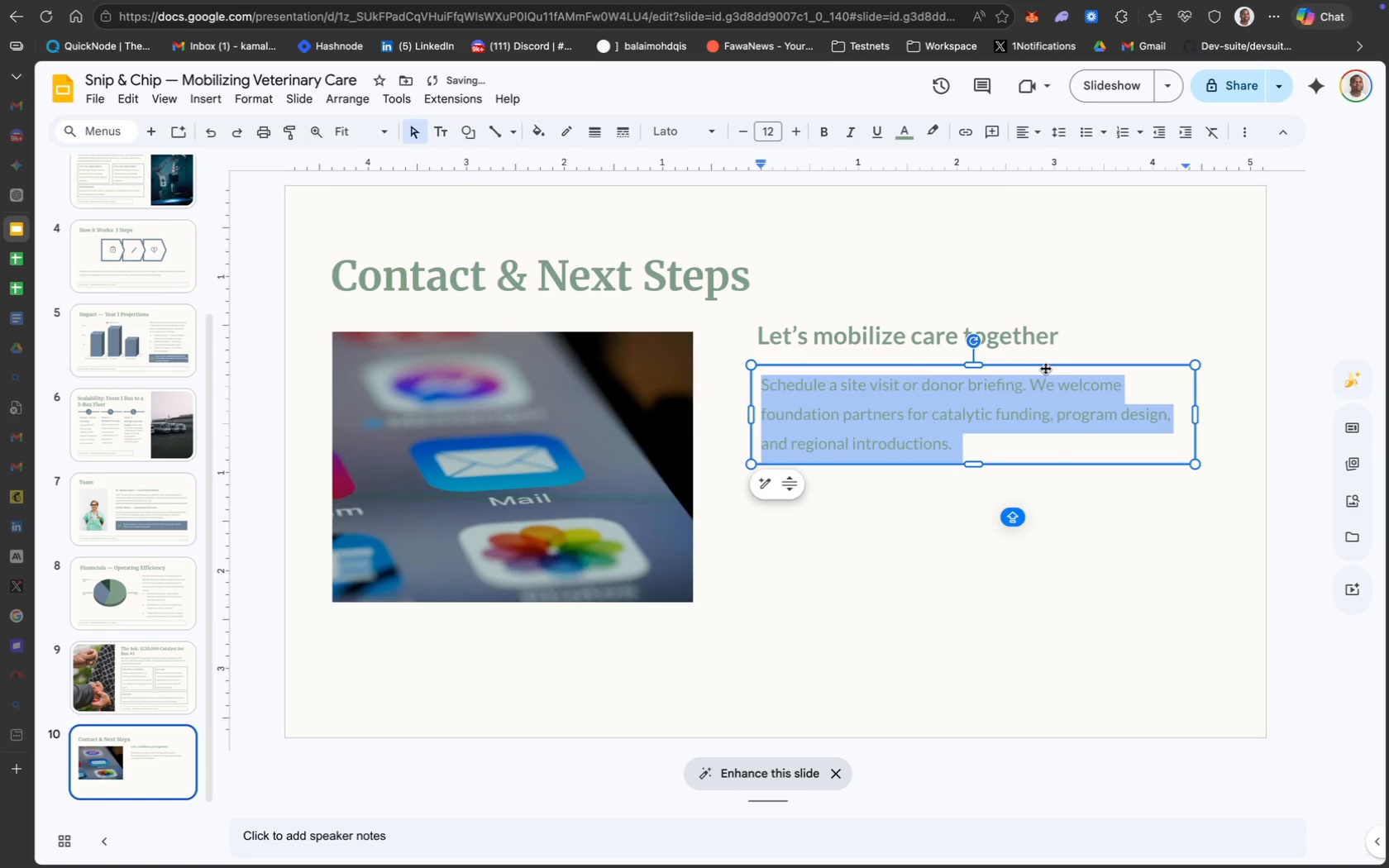 
left_click([1046, 367])
 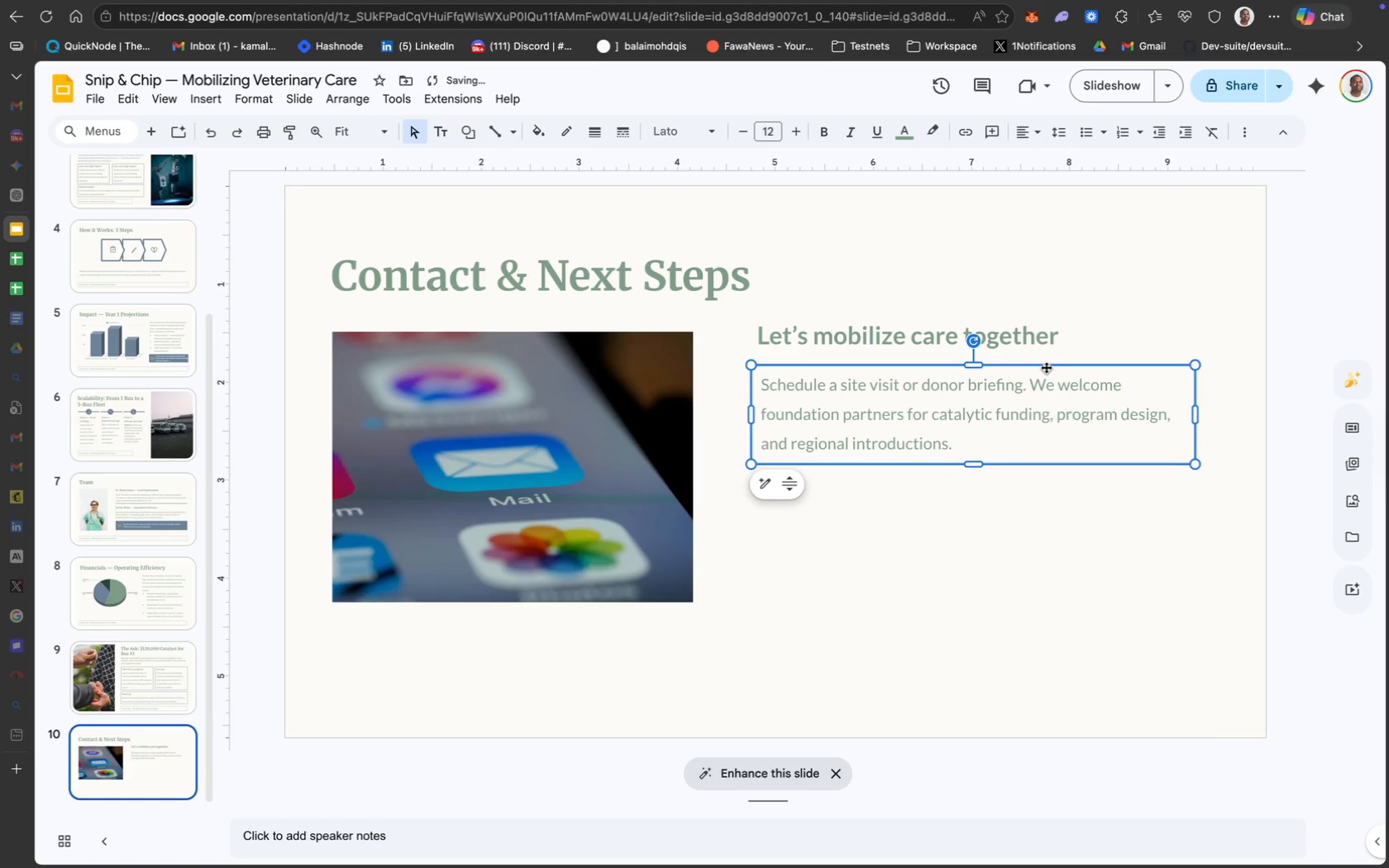 
key(ArrowUp)
 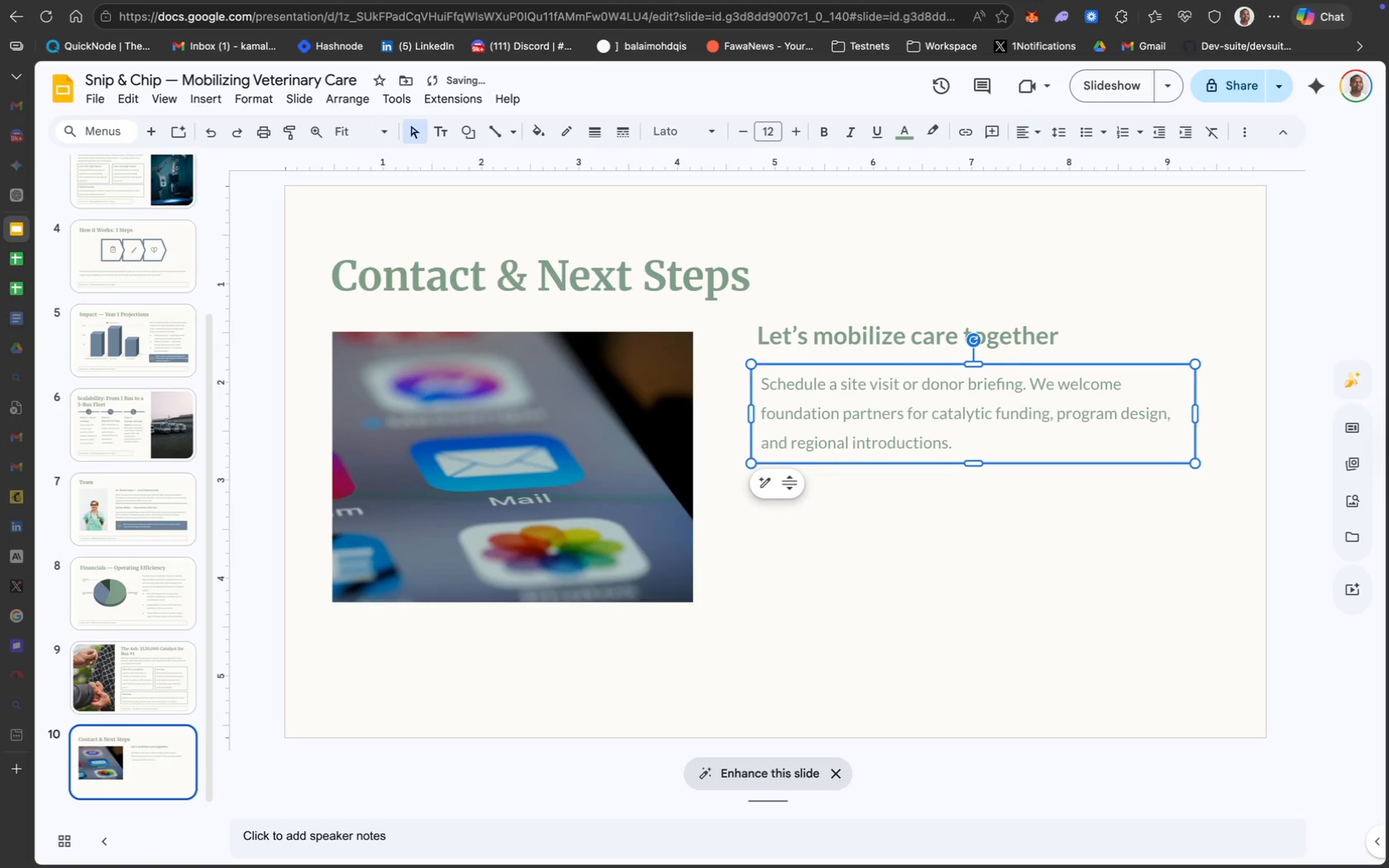 
key(ArrowUp)
 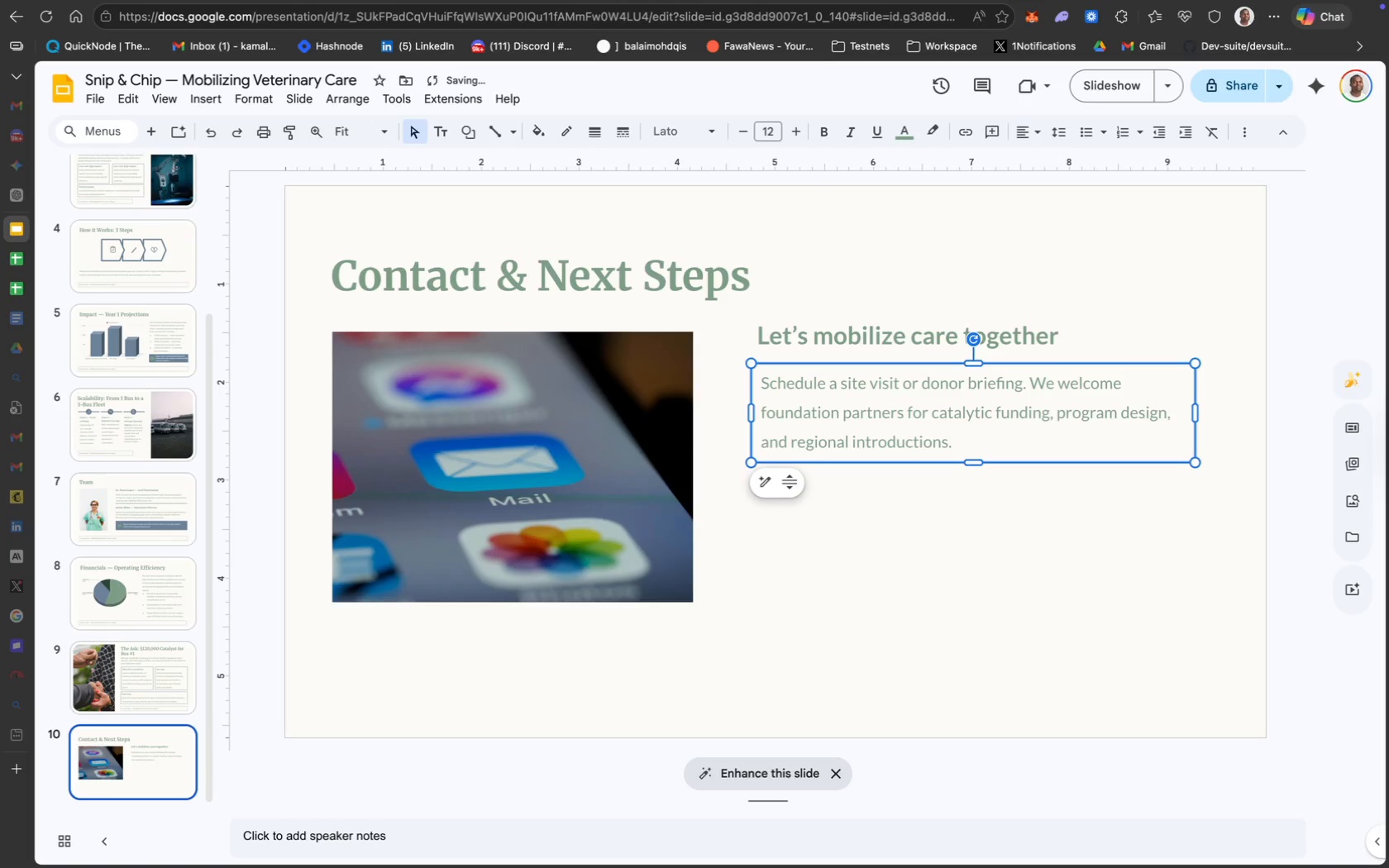 
key(ArrowUp)
 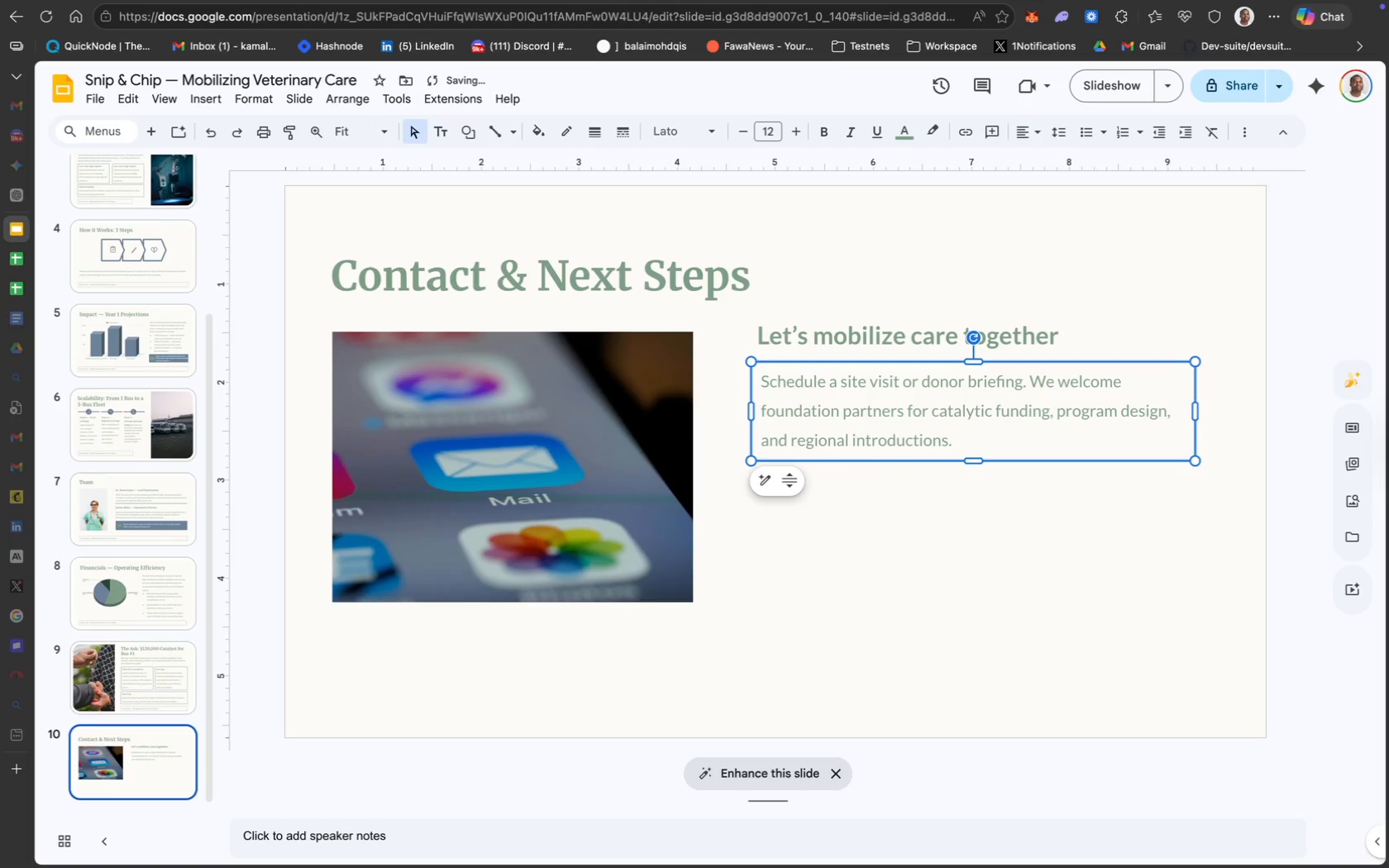 
key(ArrowUp)
 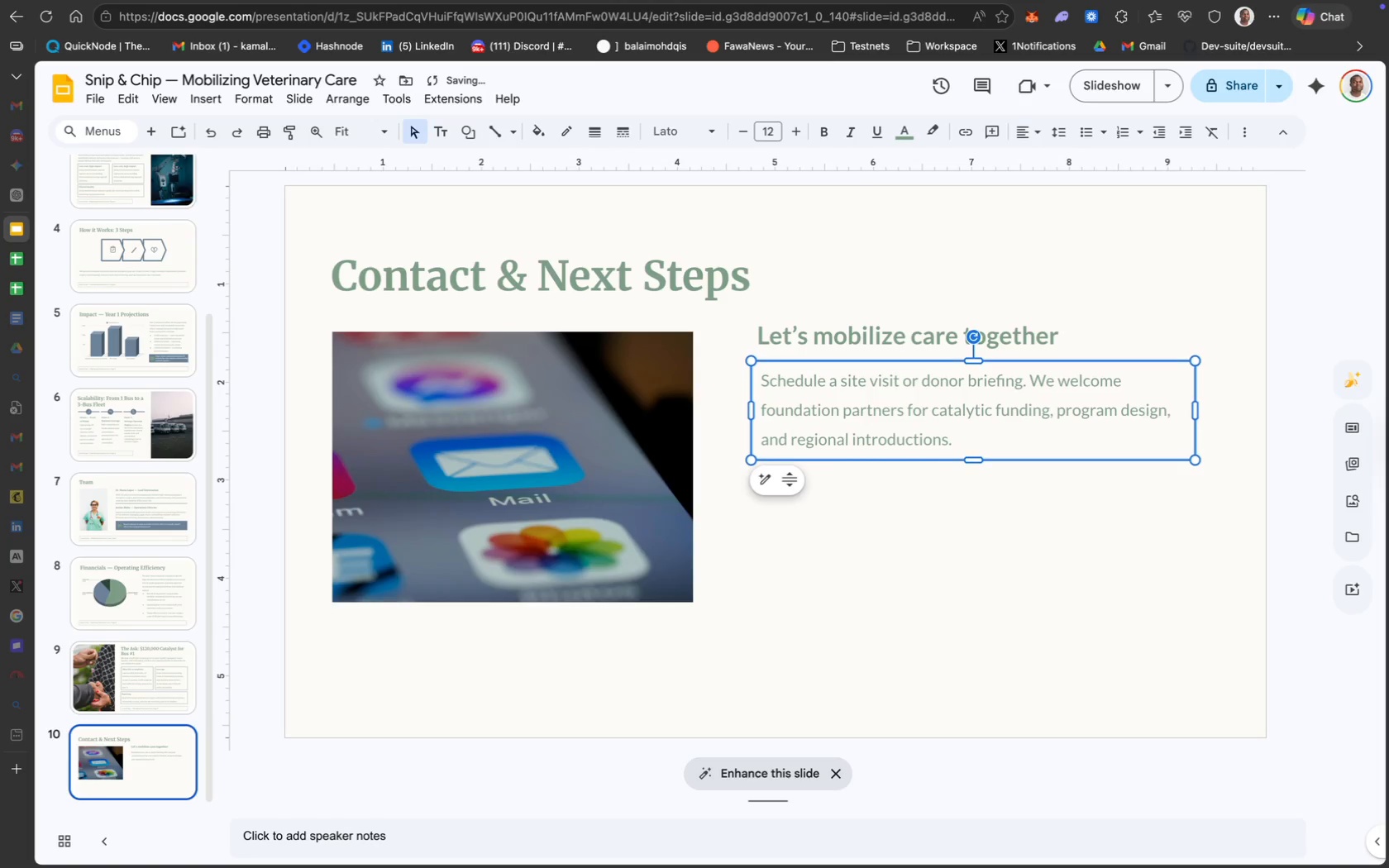 
key(ArrowUp)
 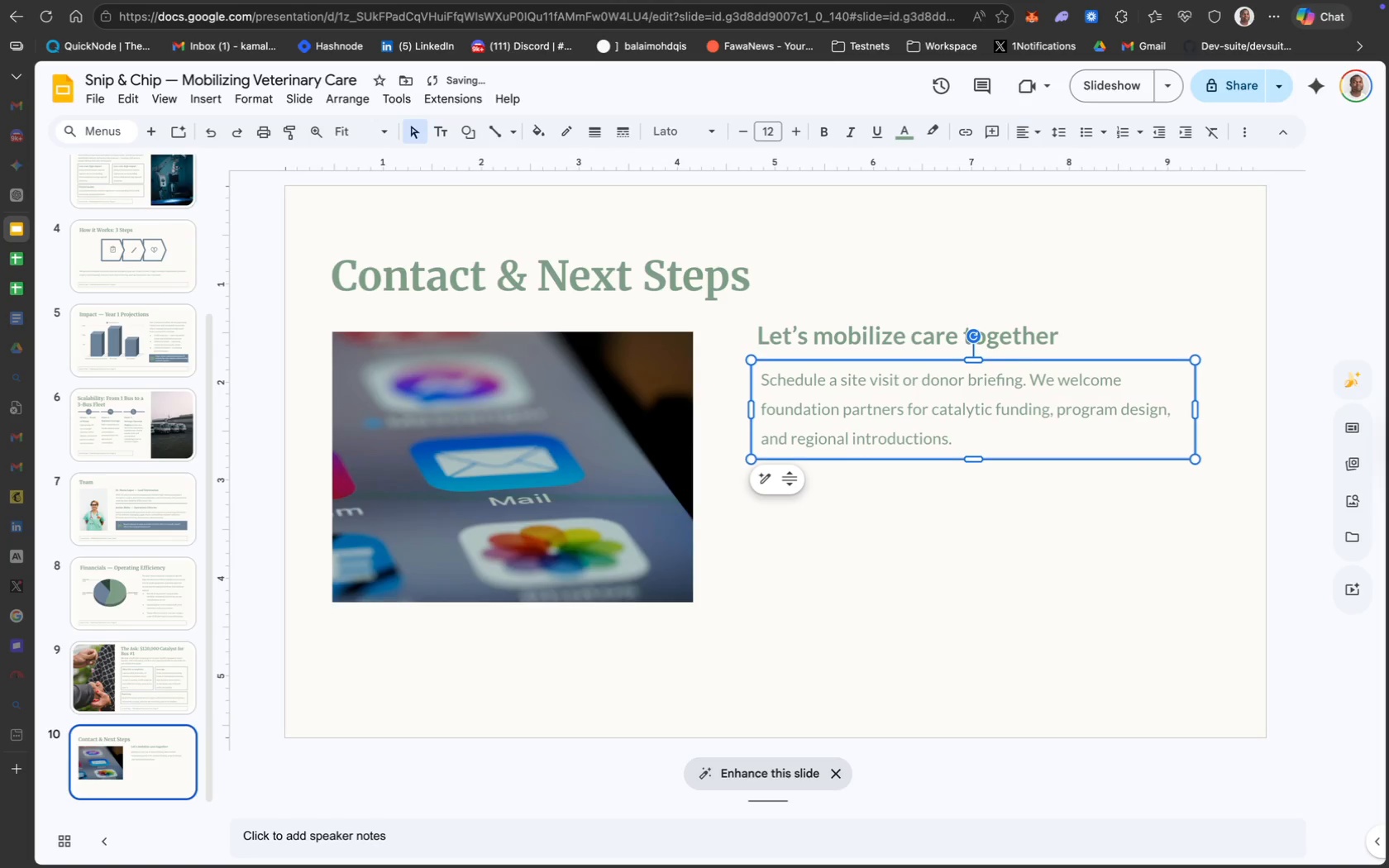 
key(ArrowUp)
 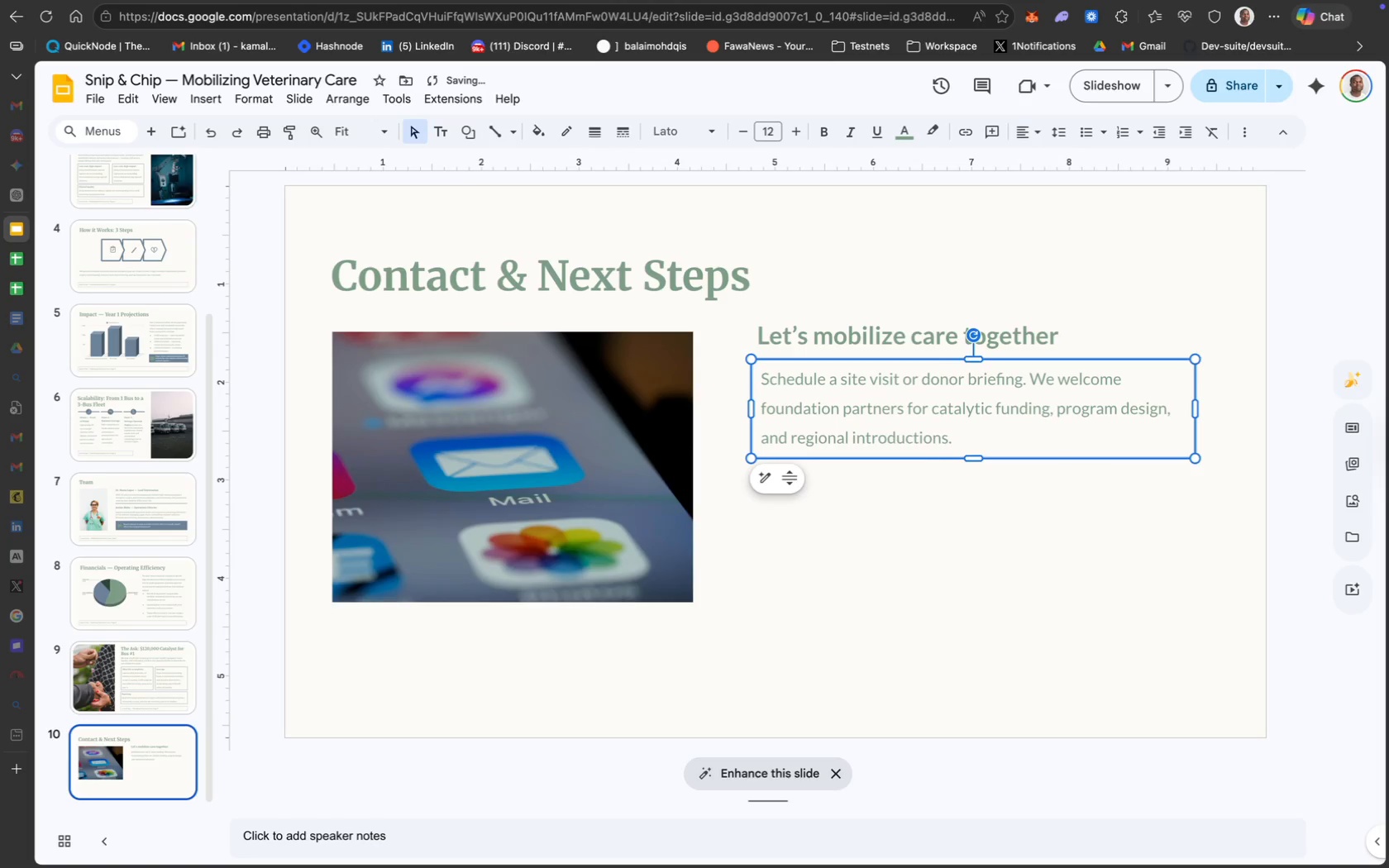 
key(ArrowUp)
 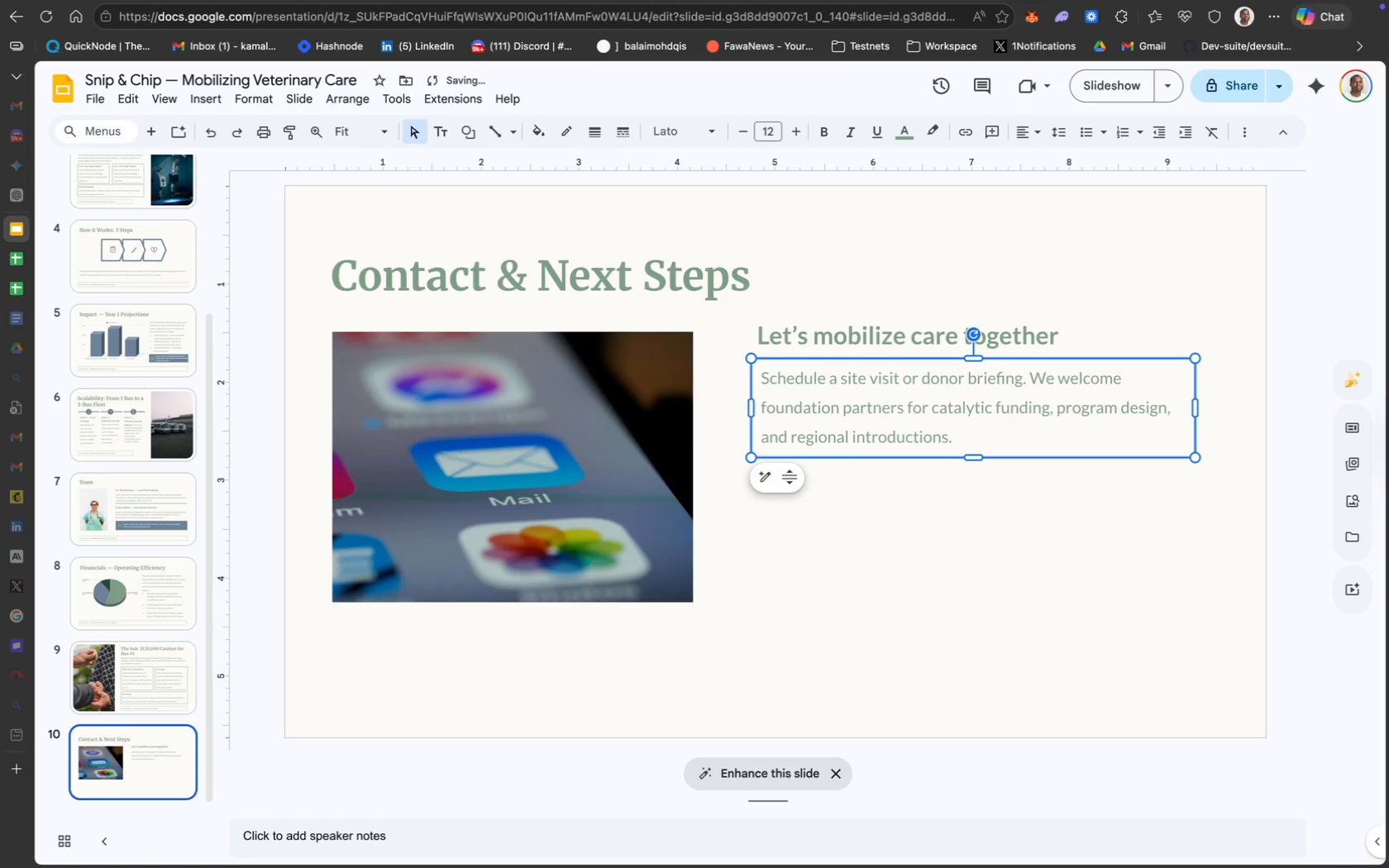 
key(ArrowUp)
 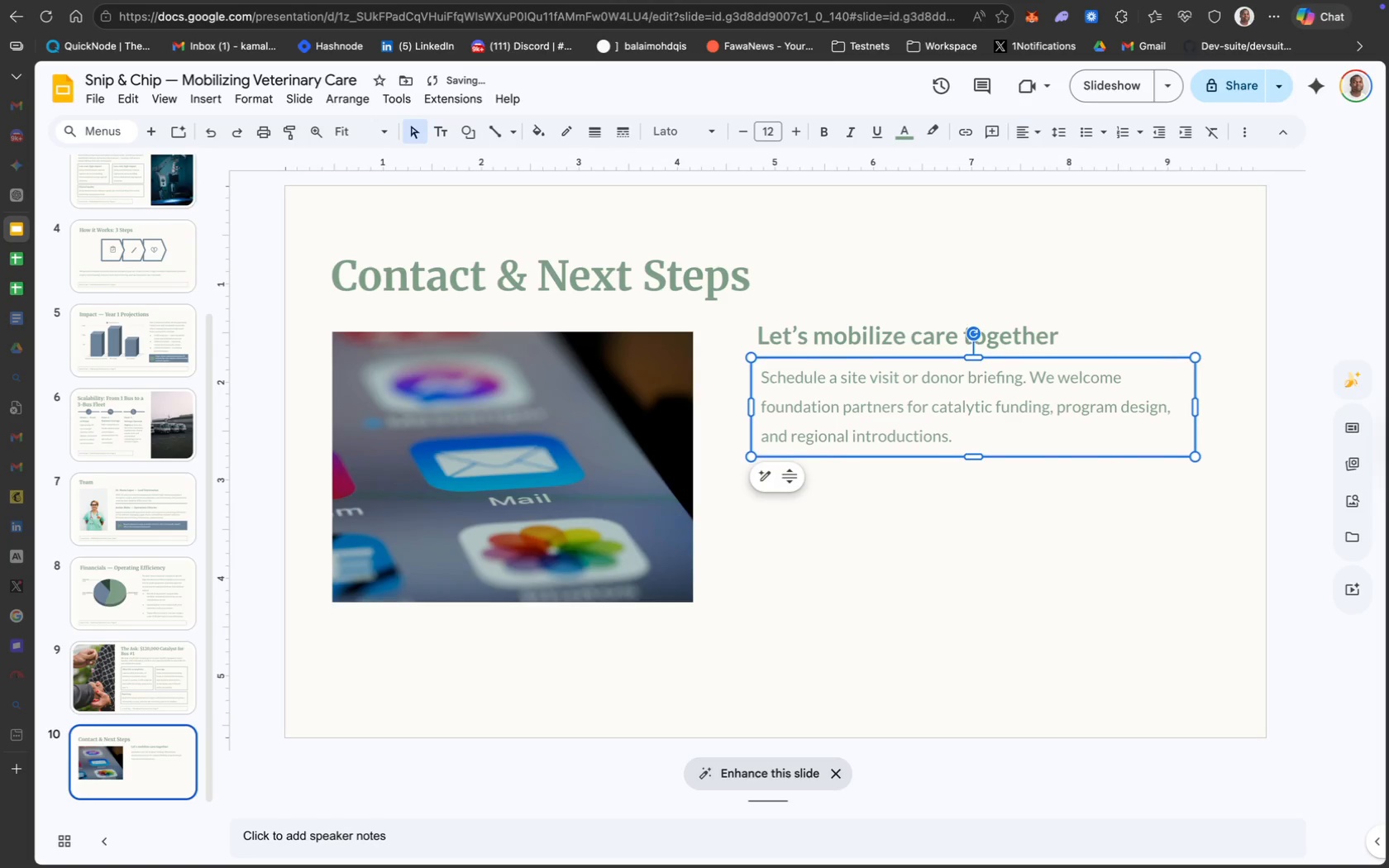 
key(ArrowUp)
 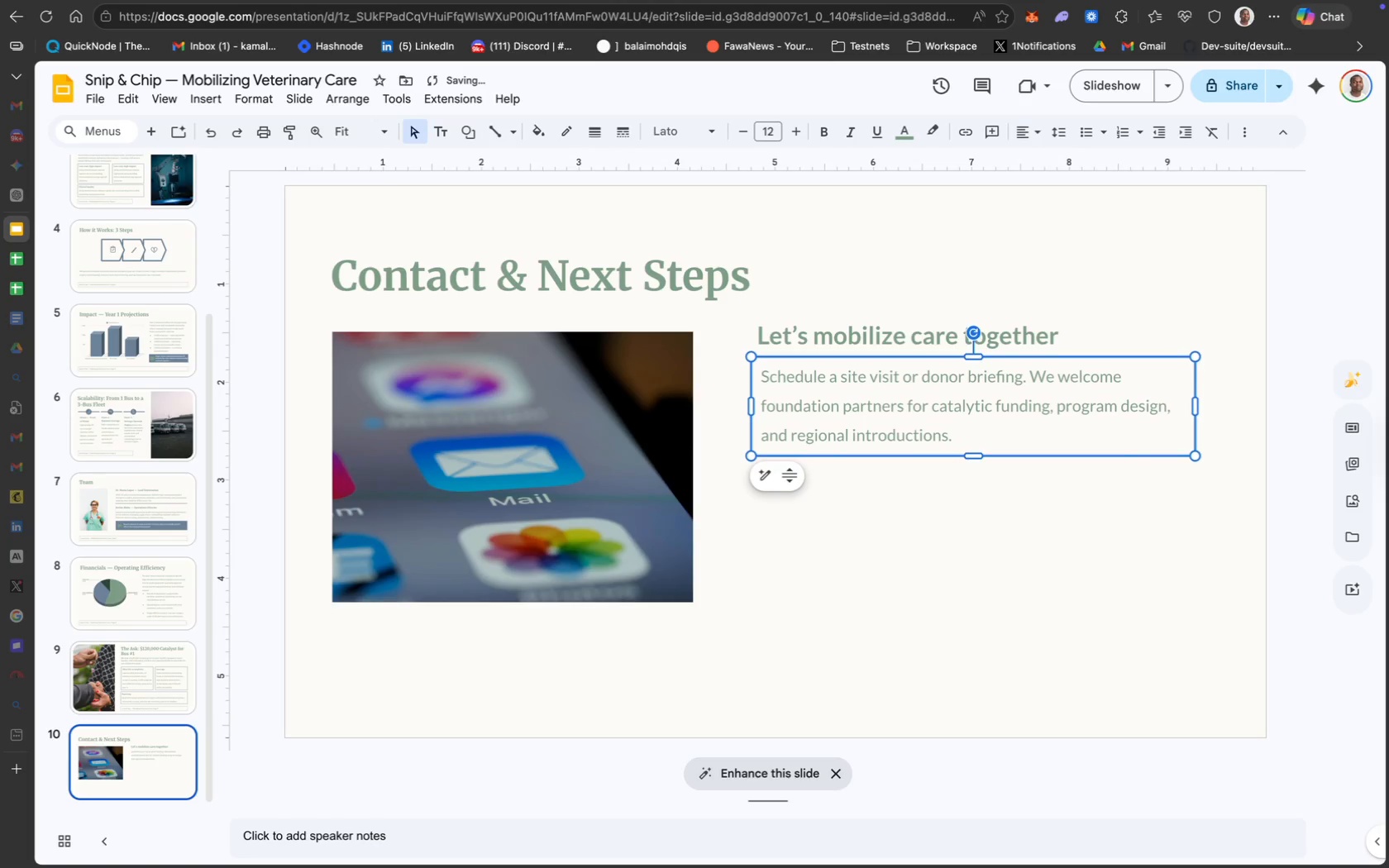 
key(ArrowUp)
 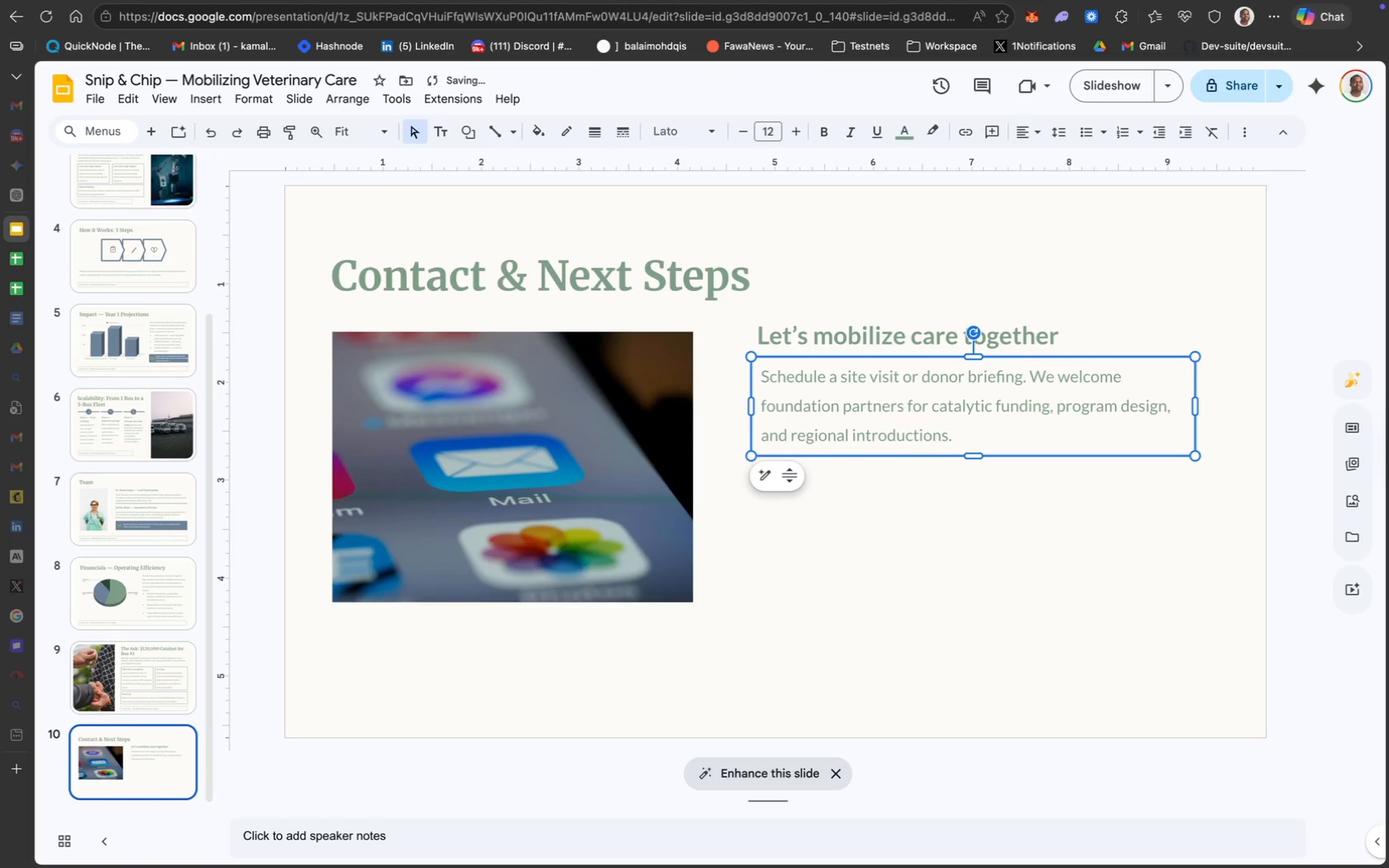 
key(ArrowUp)
 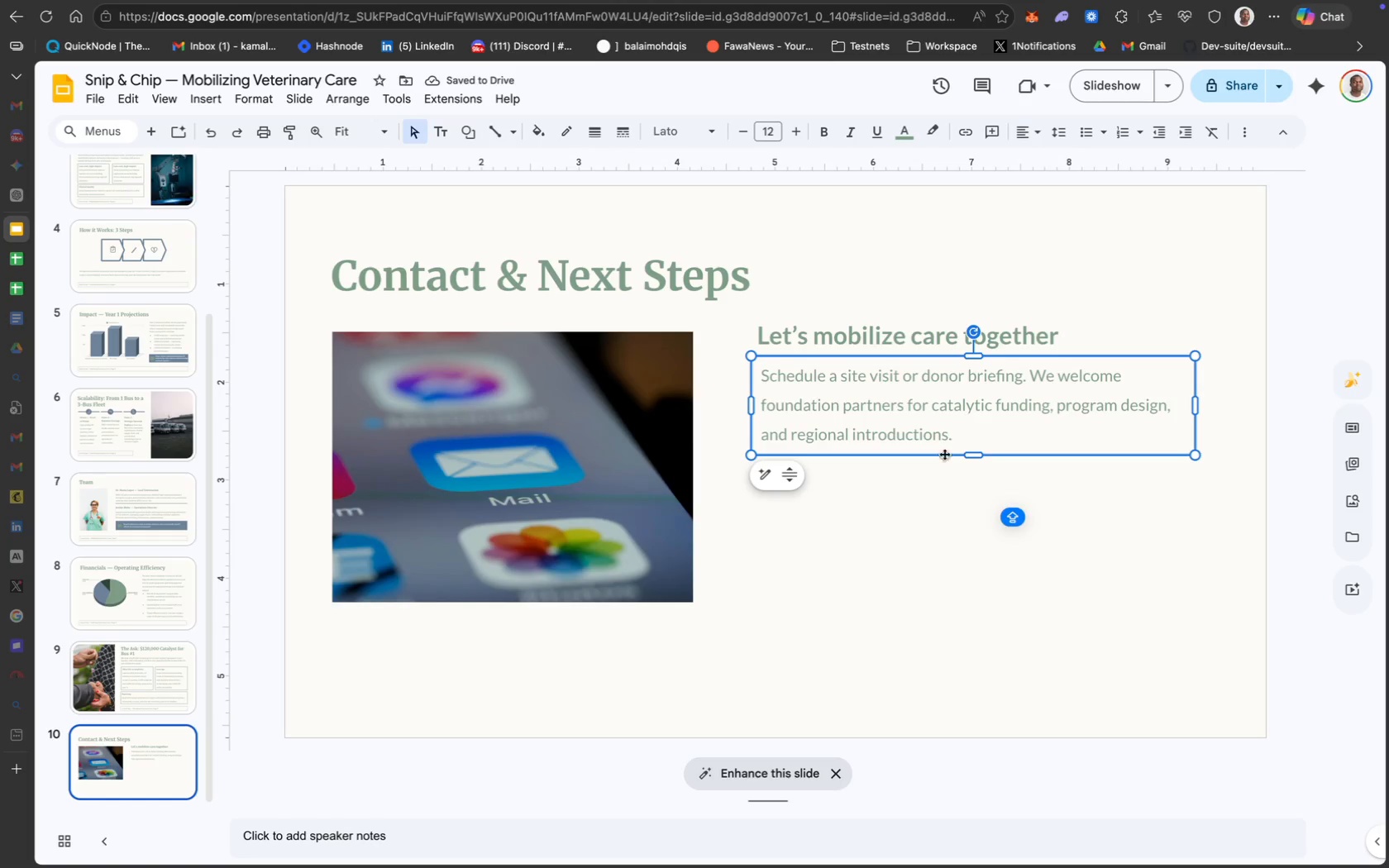 
key(ArrowUp)
 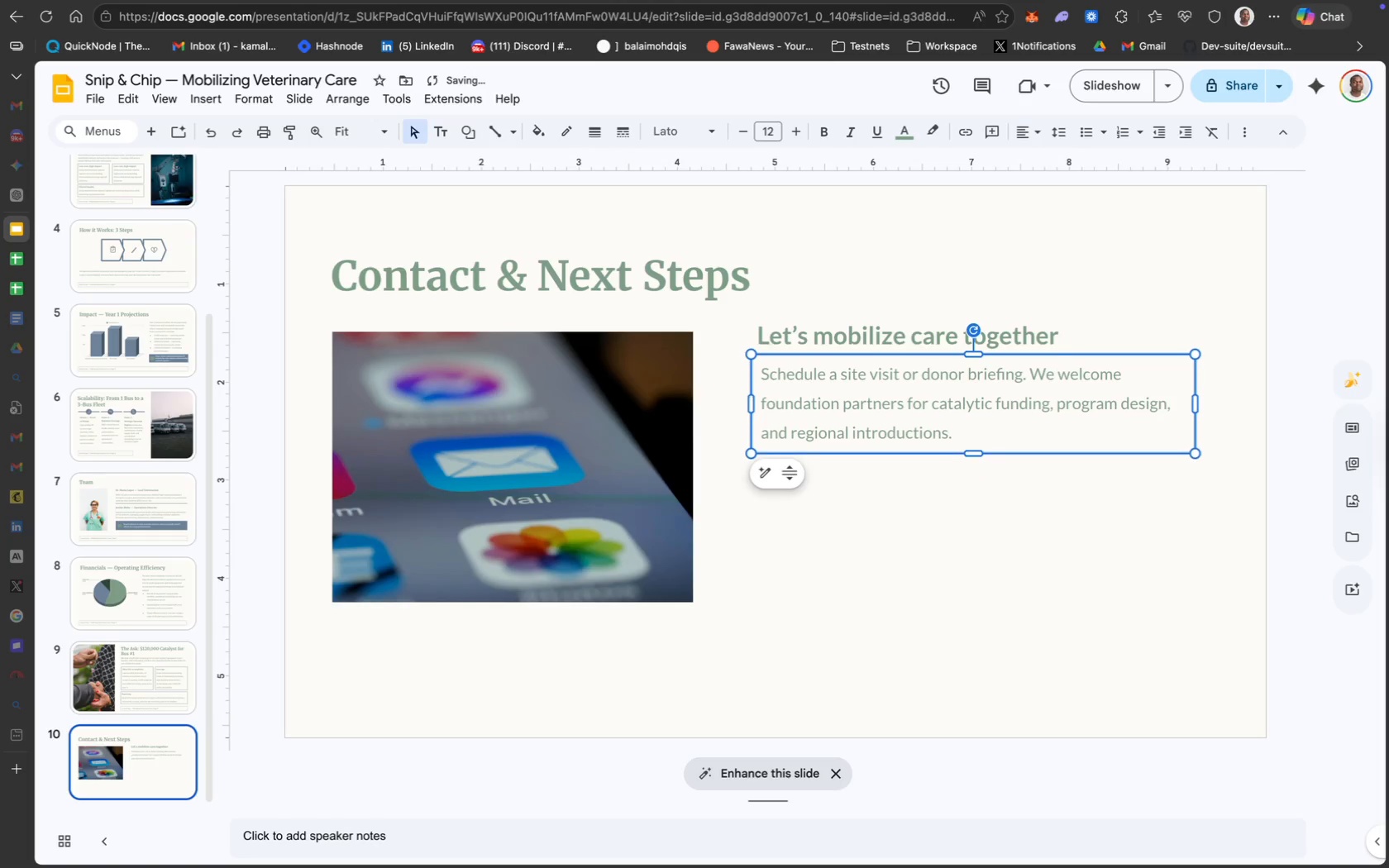 
key(ArrowUp)
 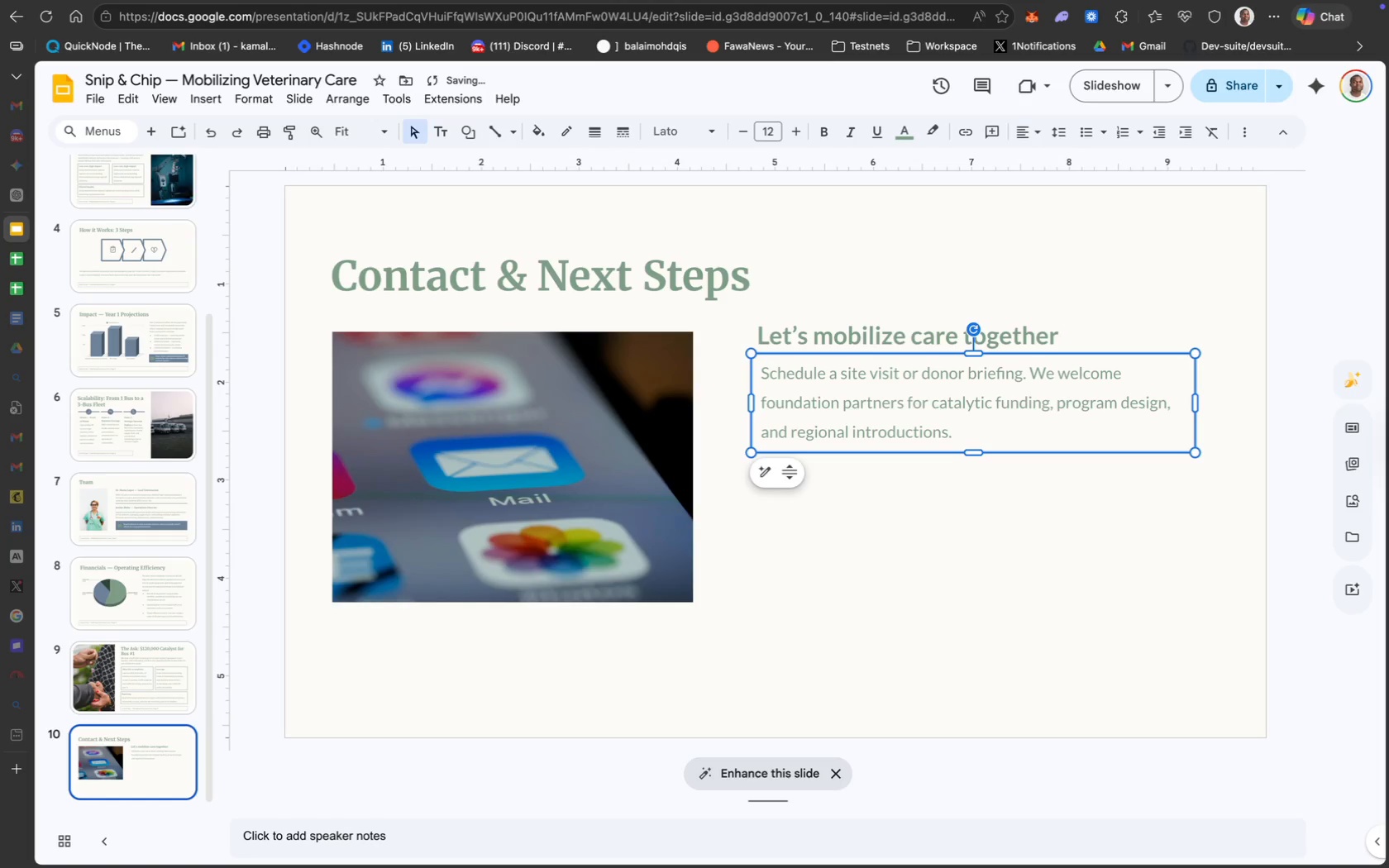 
key(ArrowUp)
 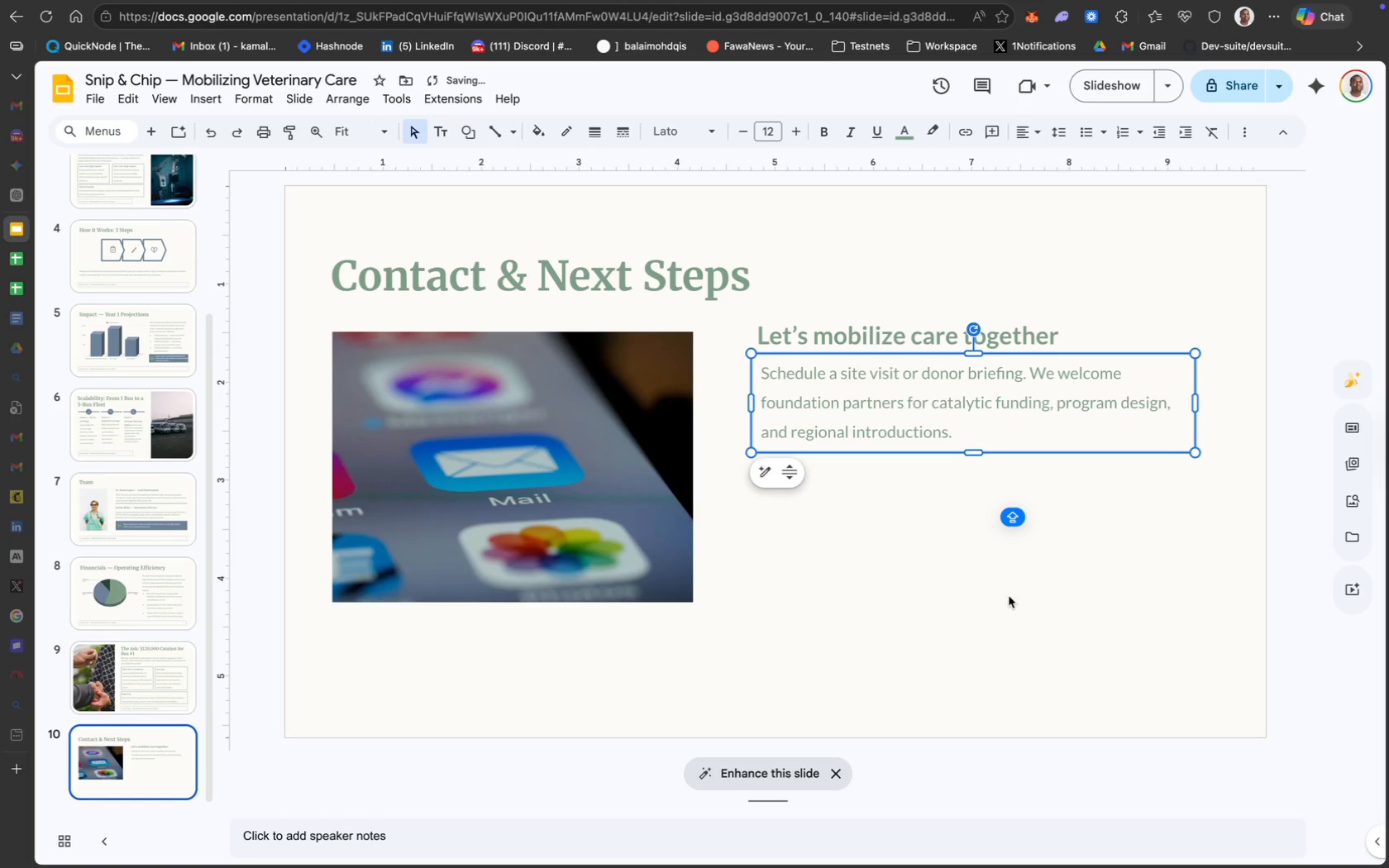 
left_click([1012, 601])
 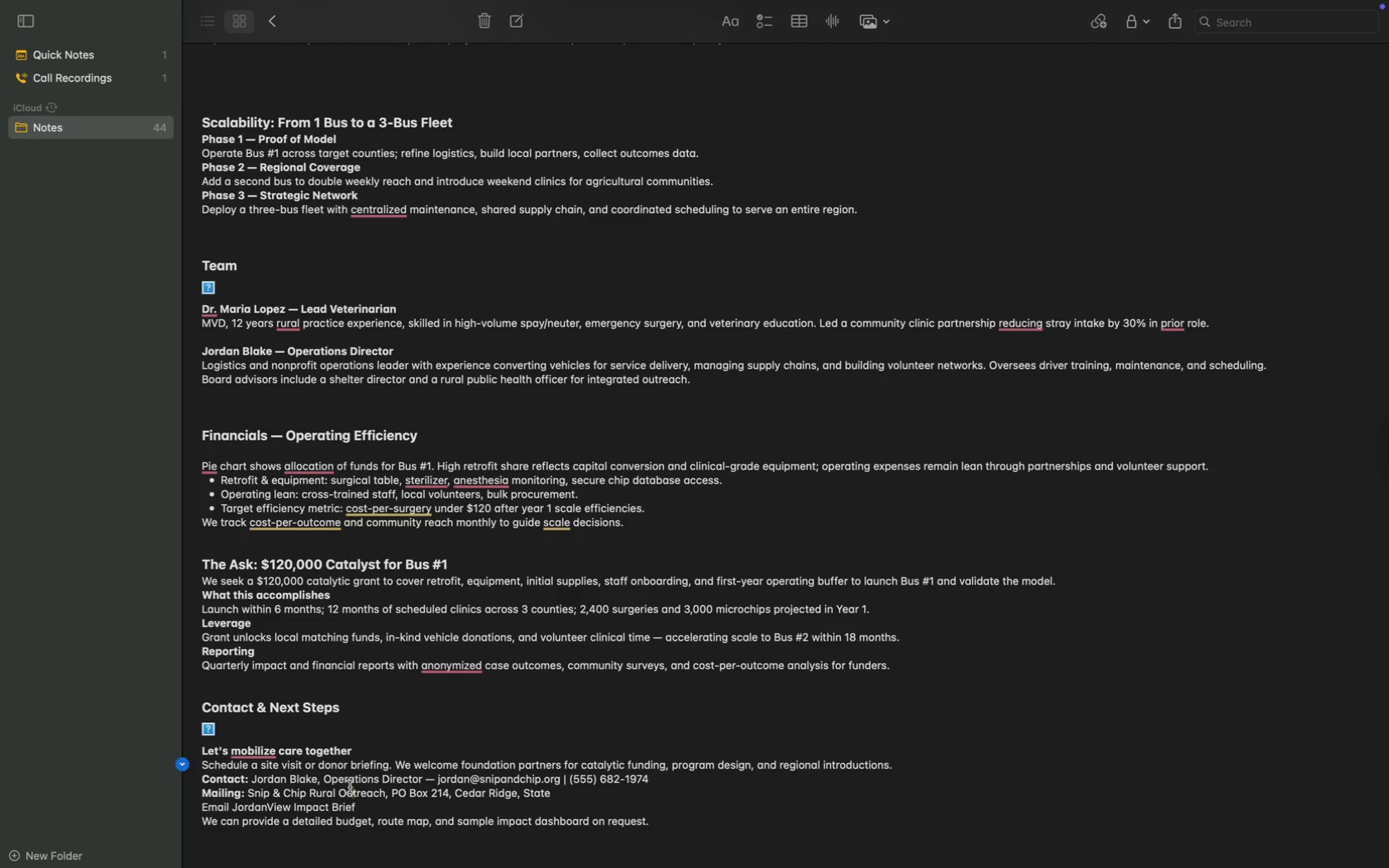 
left_click_drag(start_coordinate=[561, 795], to_coordinate=[300, 794])
 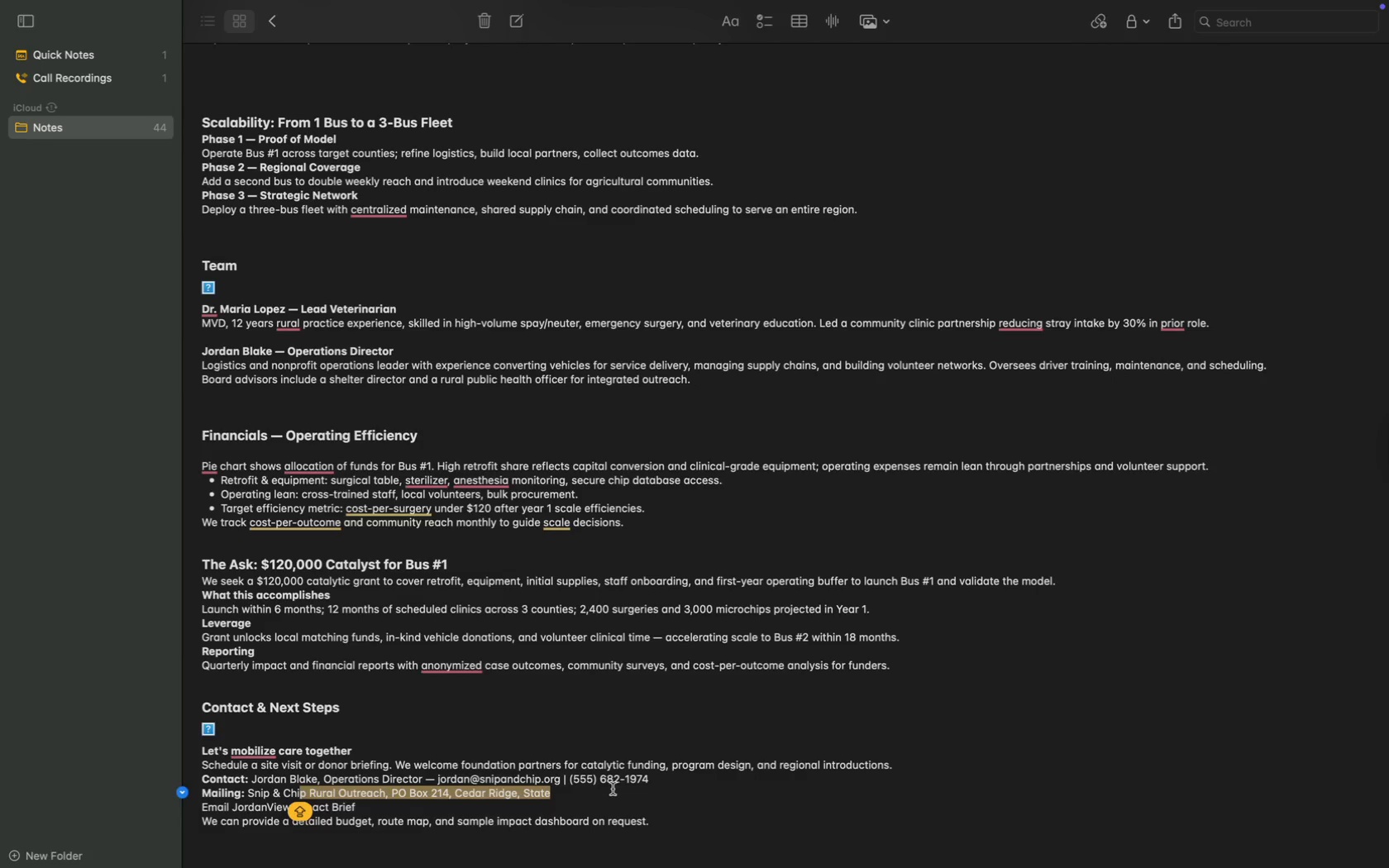 
left_click([561, 799])
 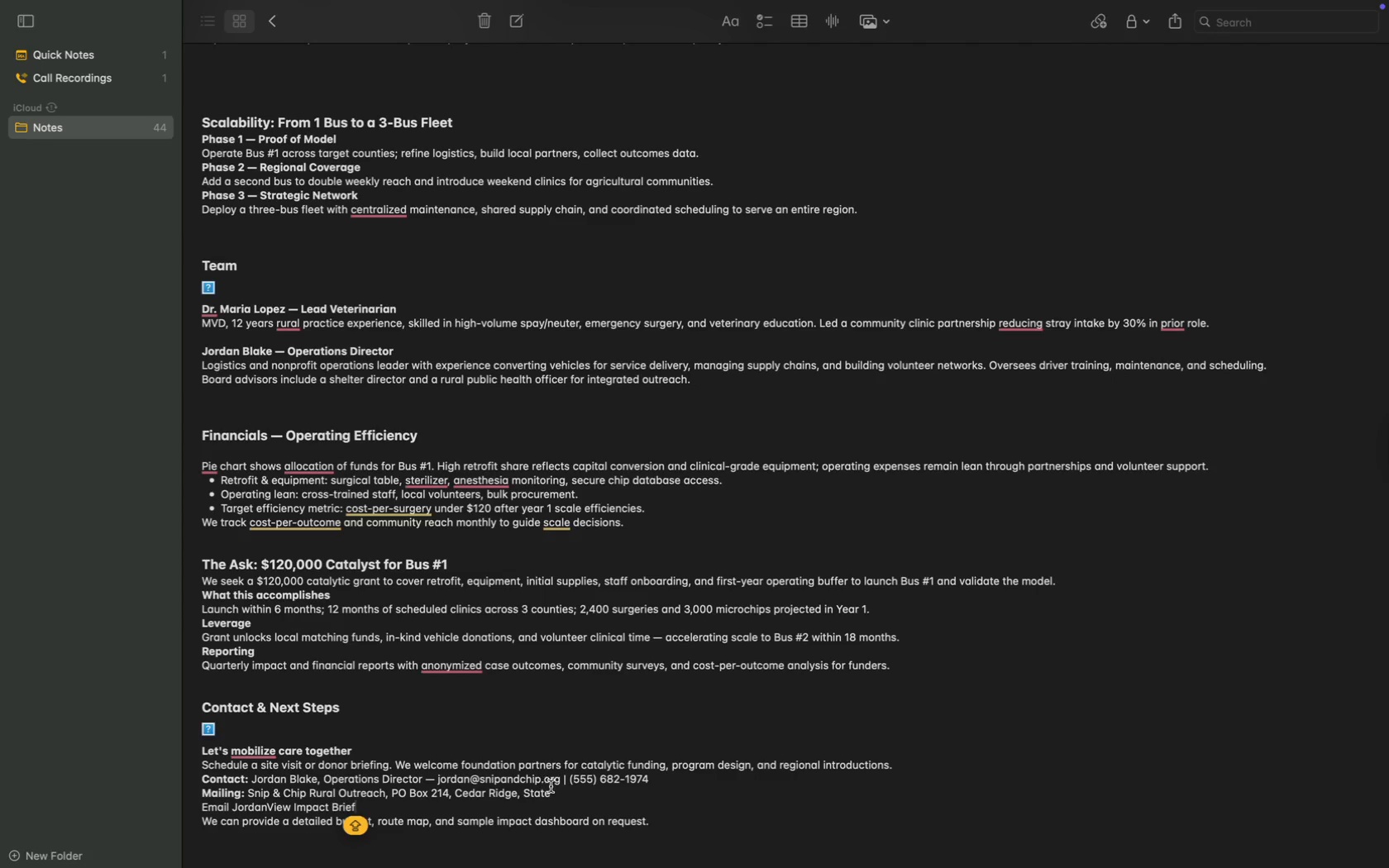 
left_click_drag(start_coordinate=[556, 788], to_coordinate=[192, 784])
 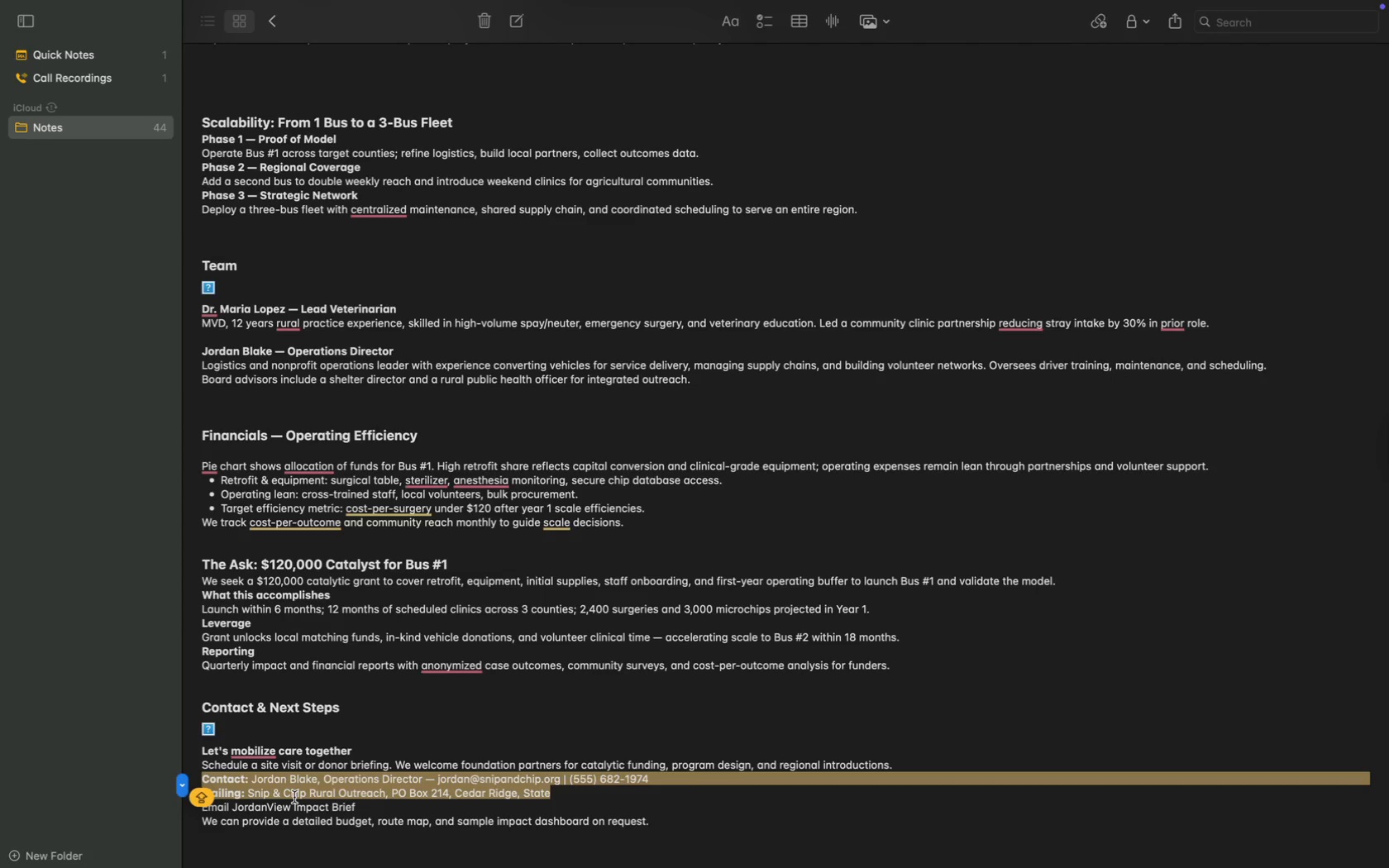 
key(Meta+C)
 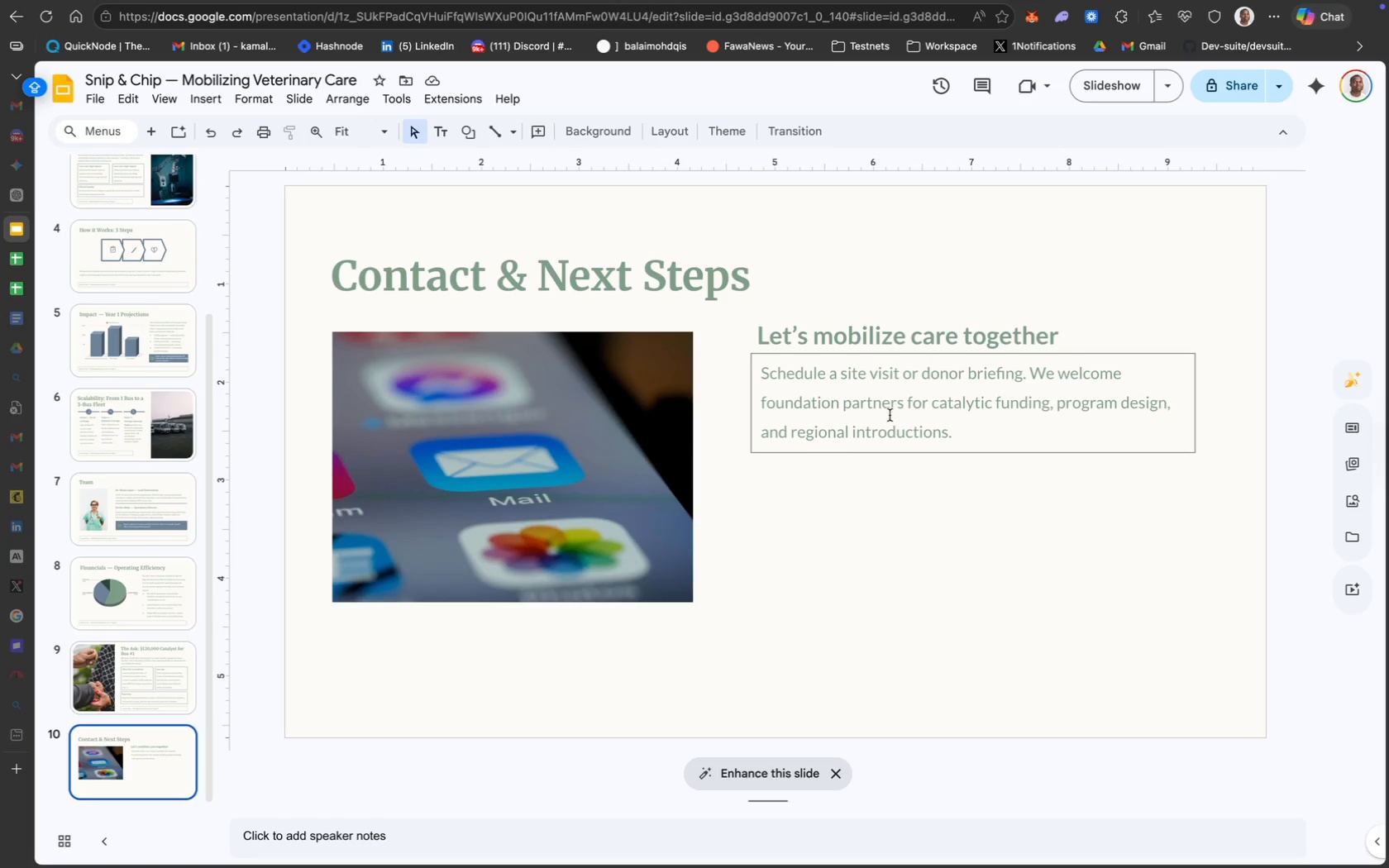 
wait(58.16)
 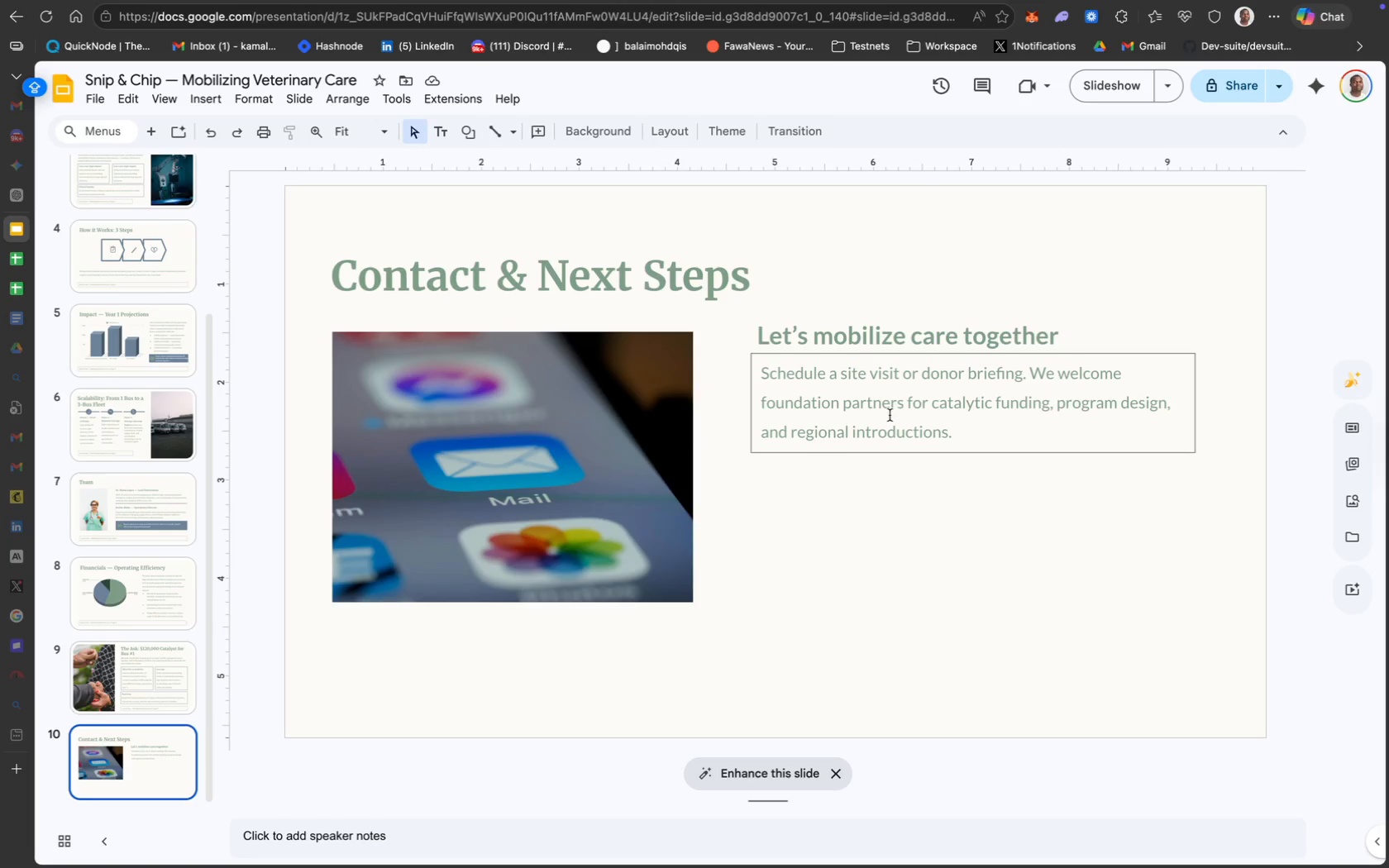 
left_click([440, 133])
 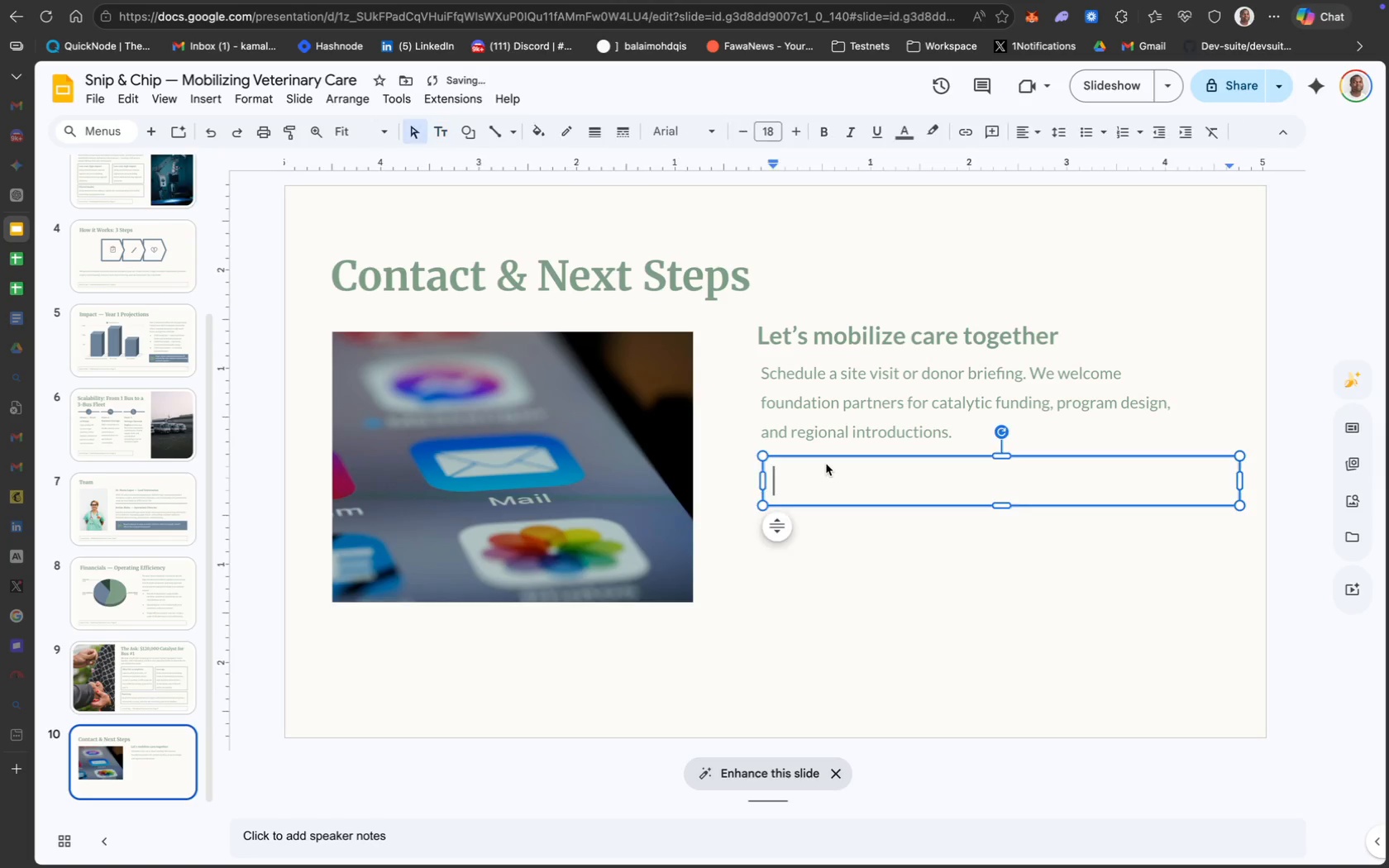 
left_click_drag(start_coordinate=[842, 459], to_coordinate=[828, 456])
 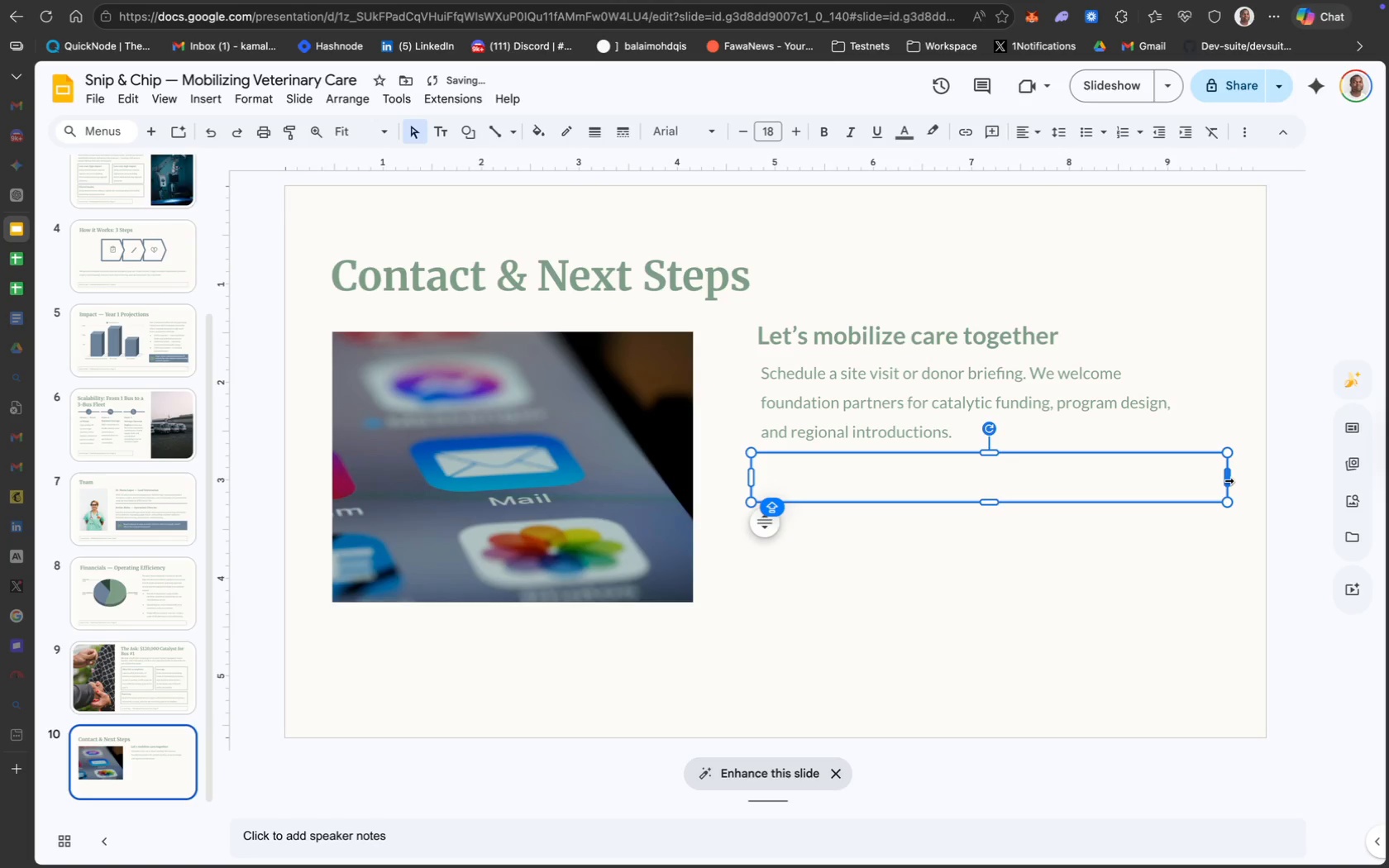 
left_click_drag(start_coordinate=[1227, 479], to_coordinate=[1210, 475])
 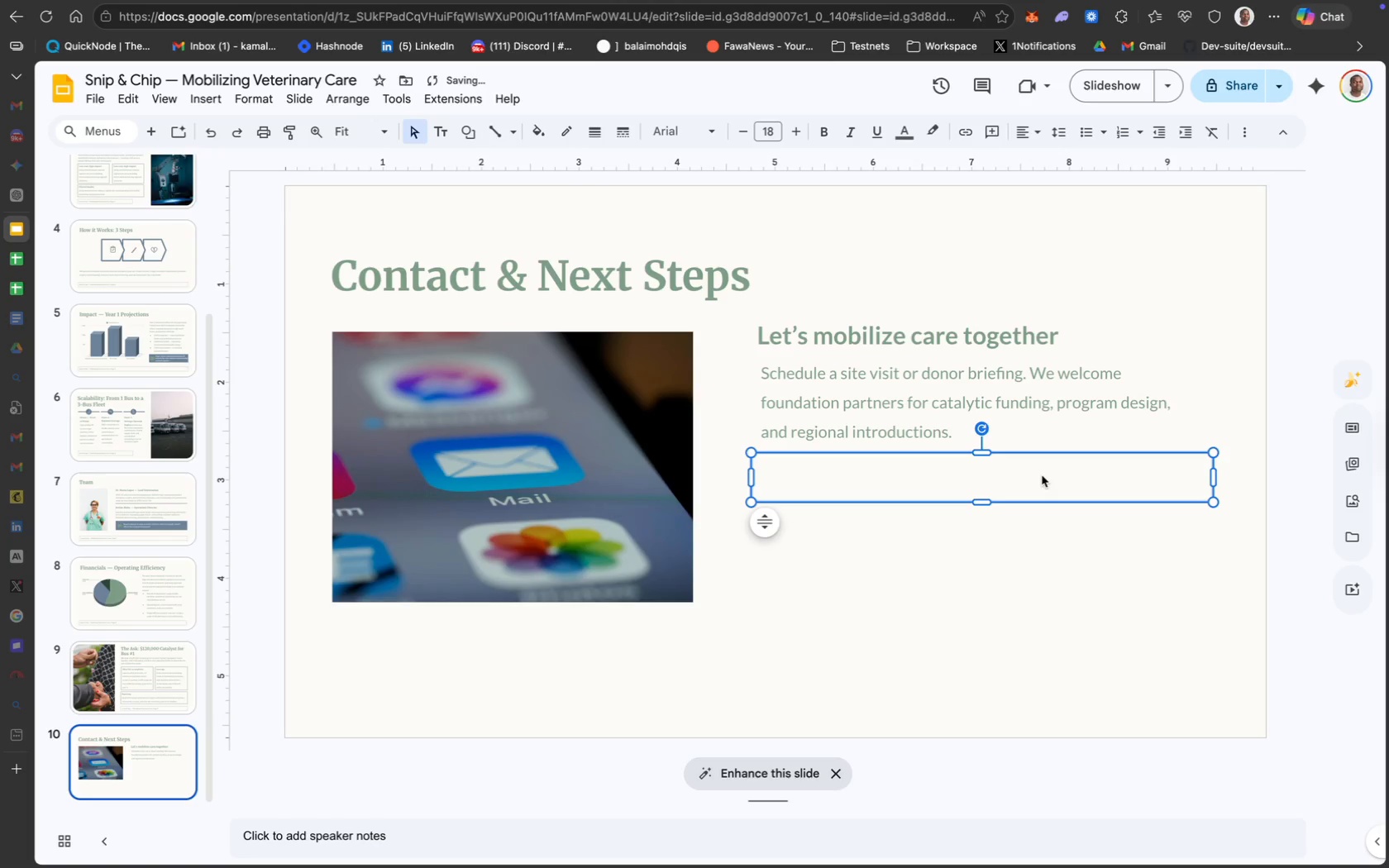 
double_click([1042, 475])
 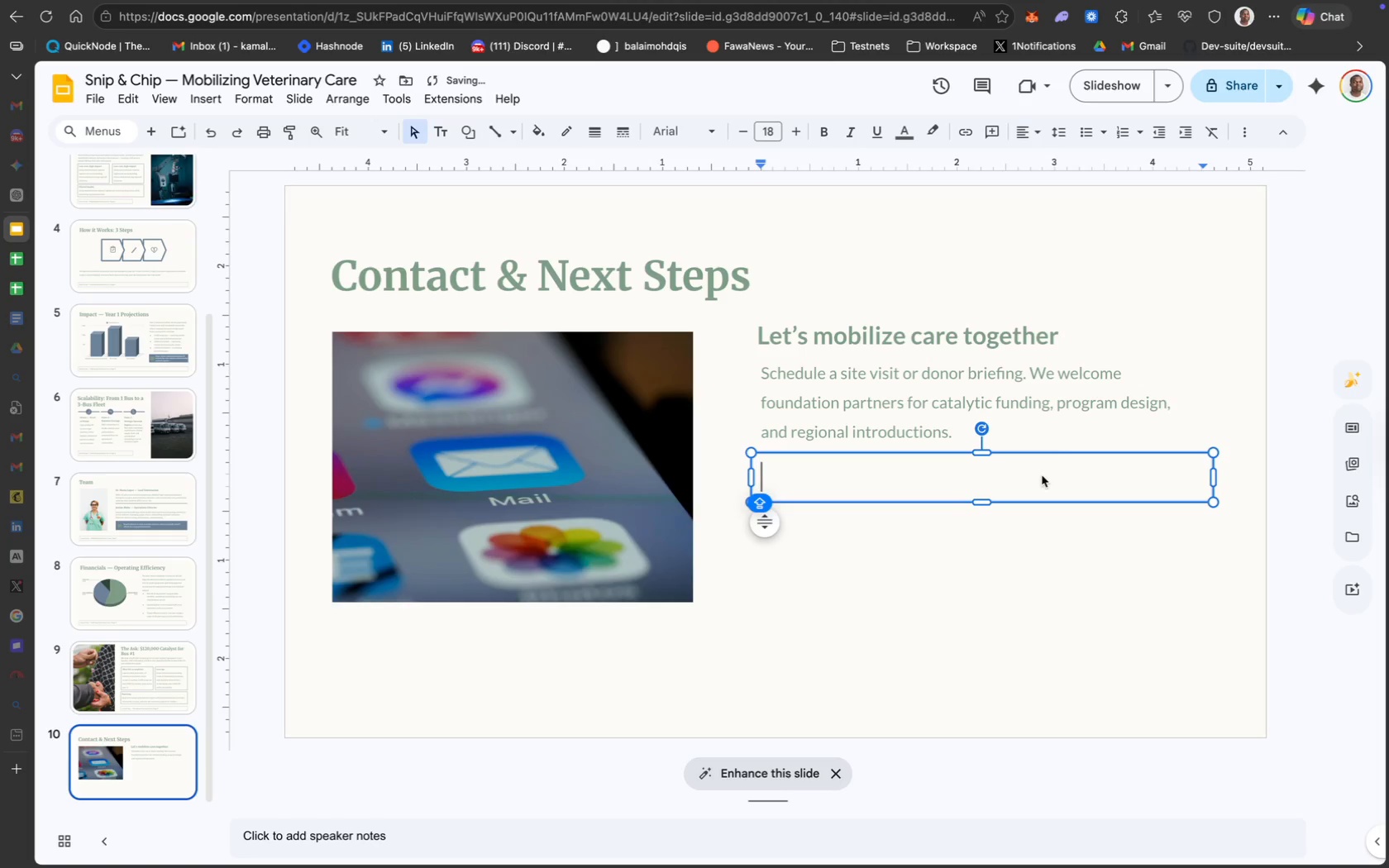 
key(Meta+V)
 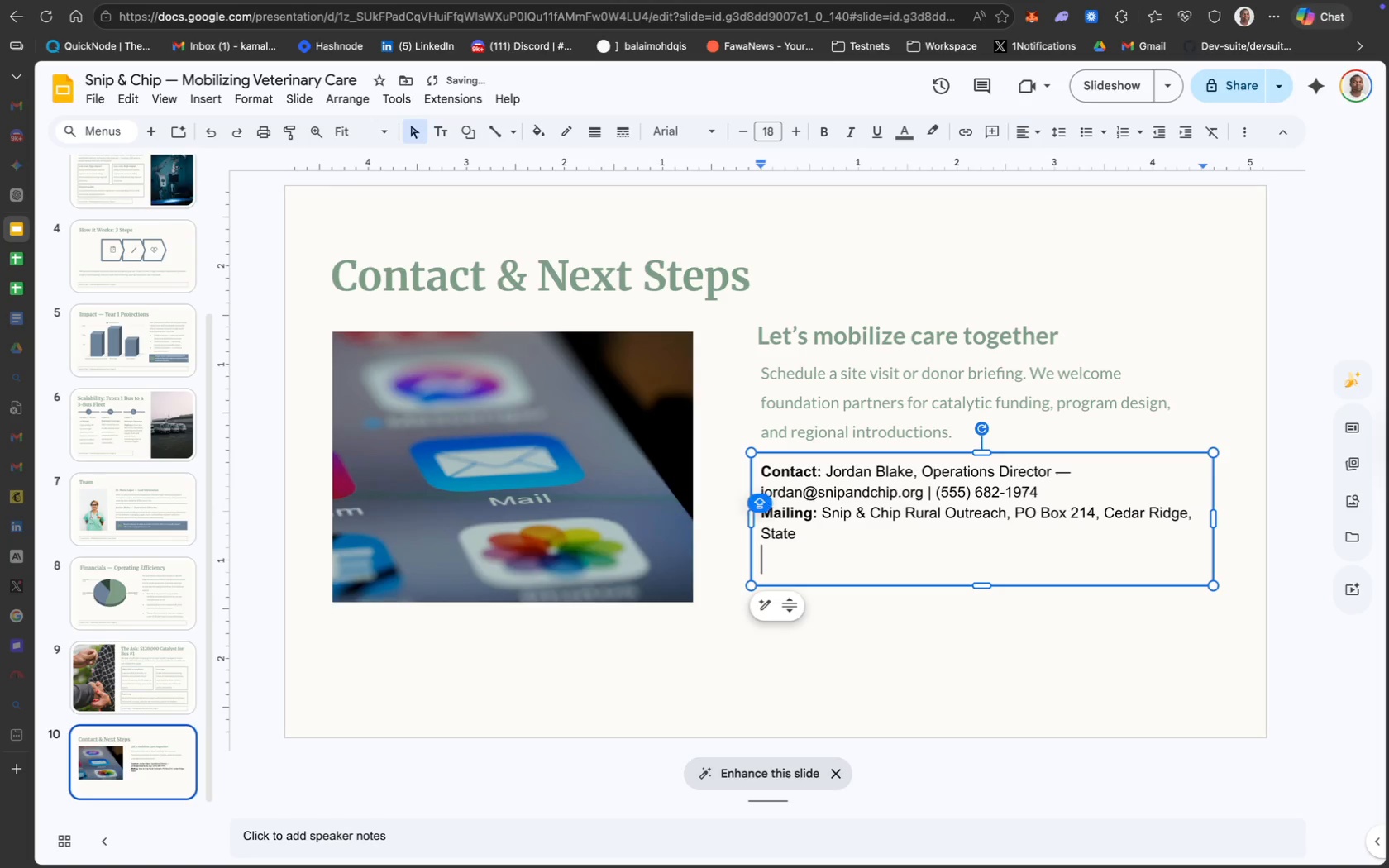 
key(Backspace)
 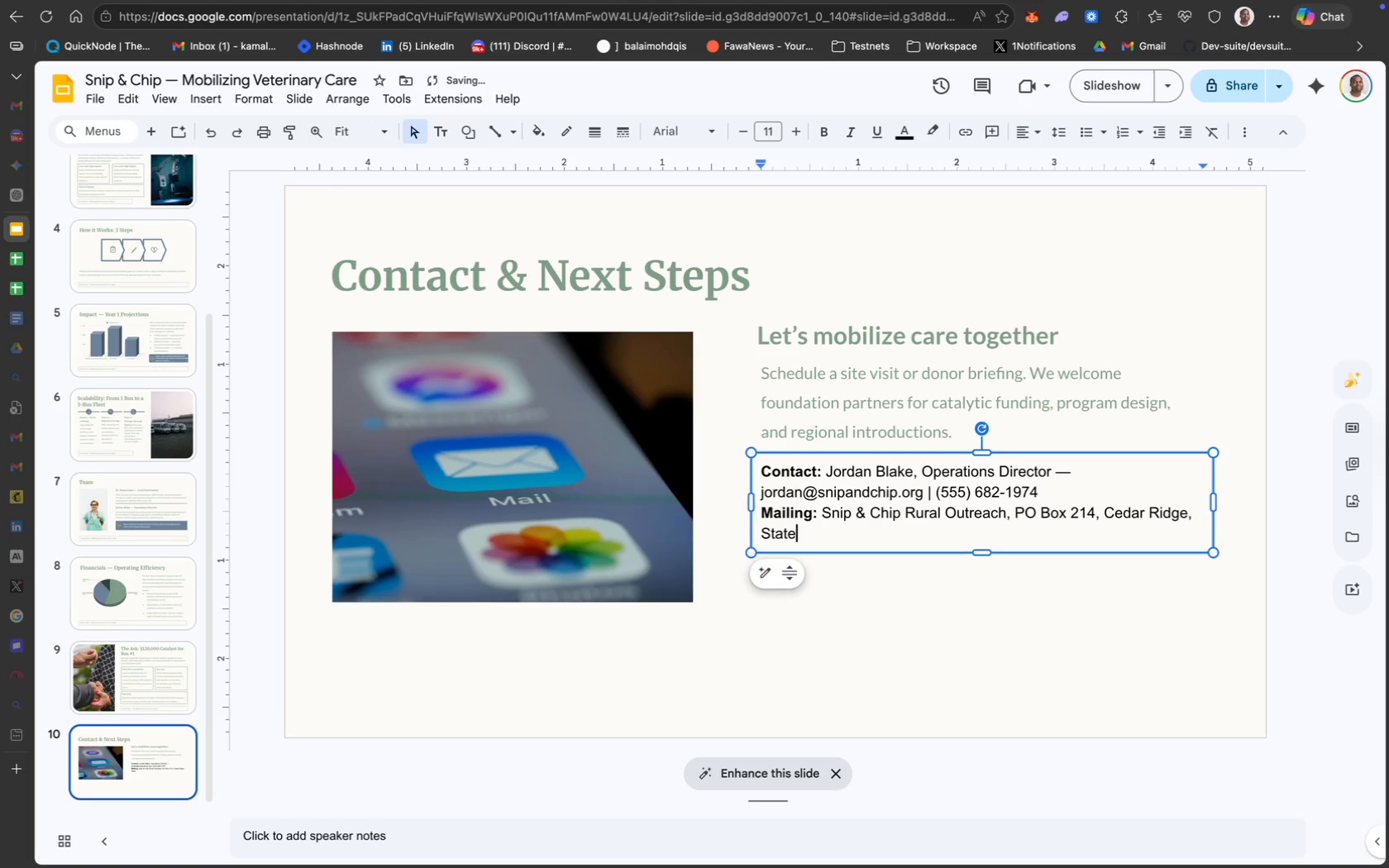 
hold_key(key=CommandLeft, duration=0.3)
 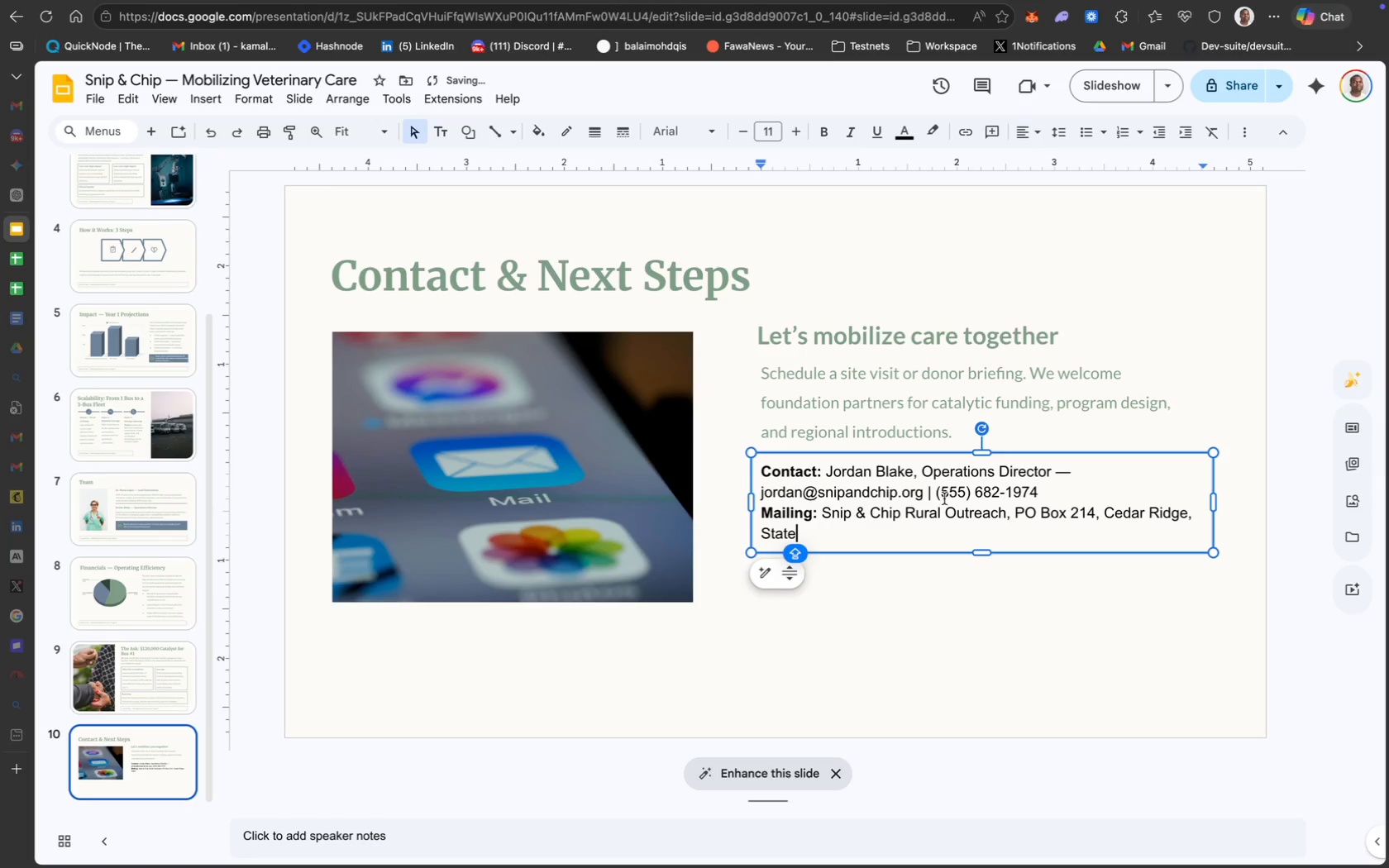 
hold_key(key=CommandLeft, duration=0.36)
 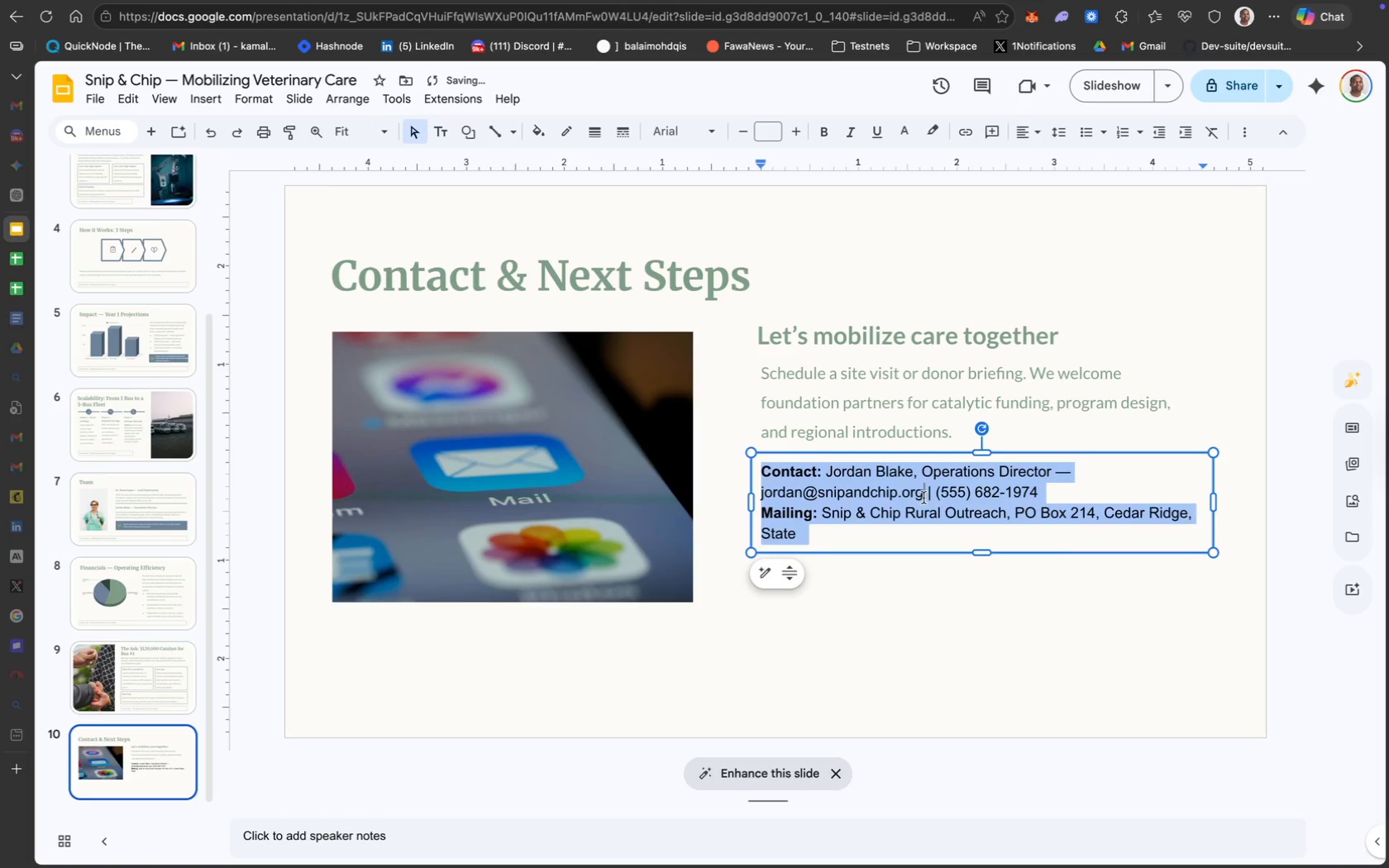 
hold_key(key=A, duration=0.3)
 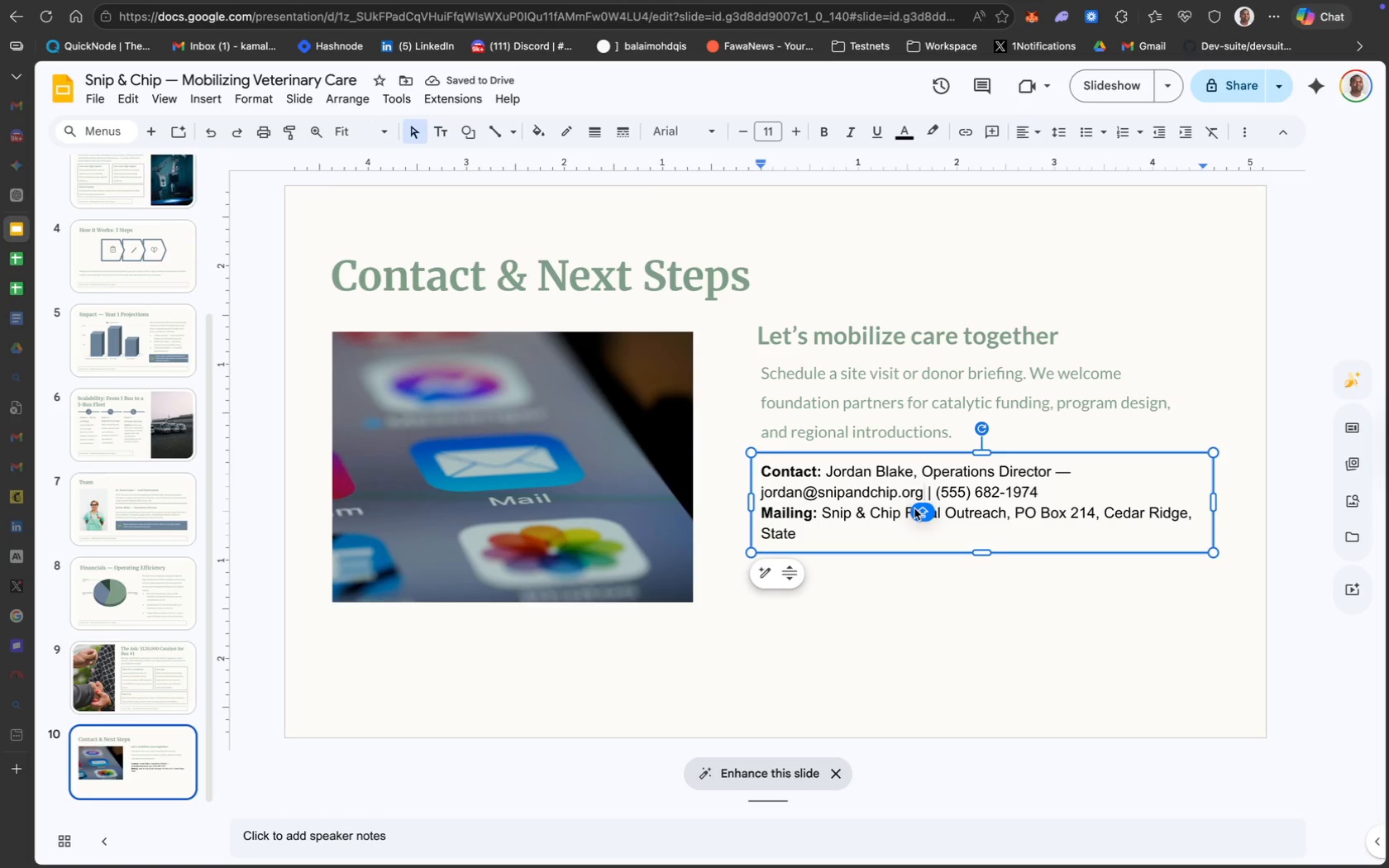 
wait(8.04)
 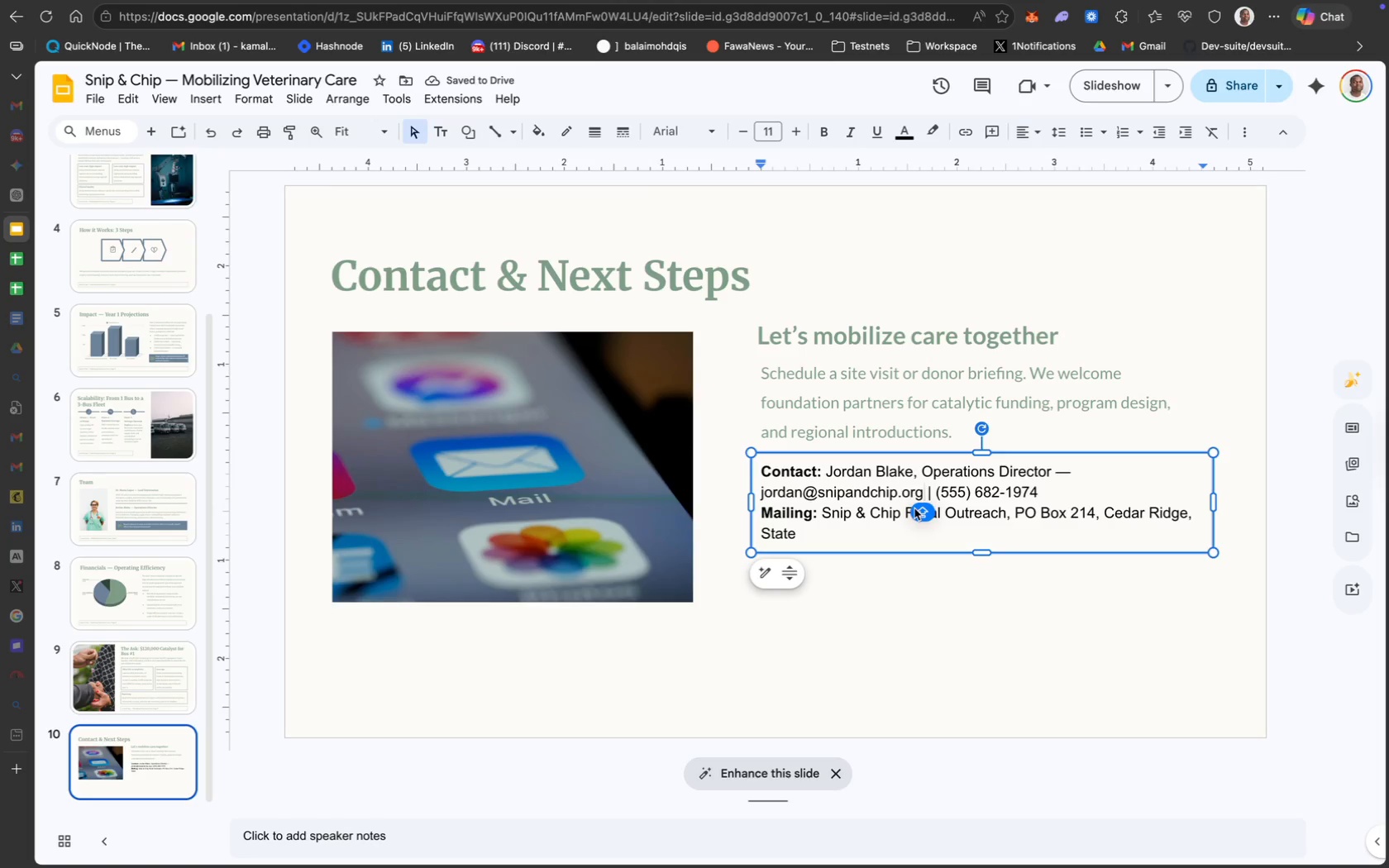 
key(Meta+CommandLeft)
 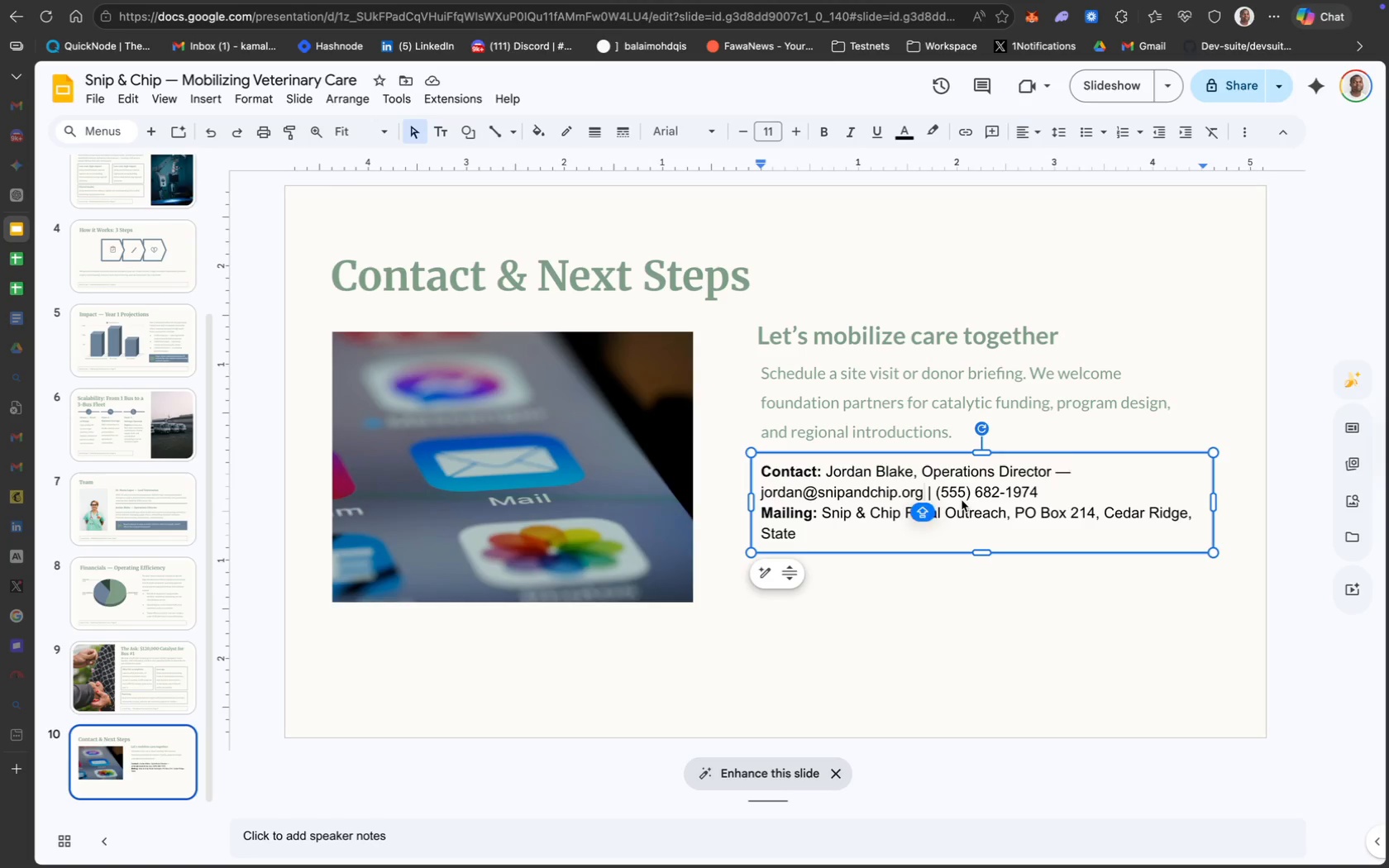 
key(Meta+A)
 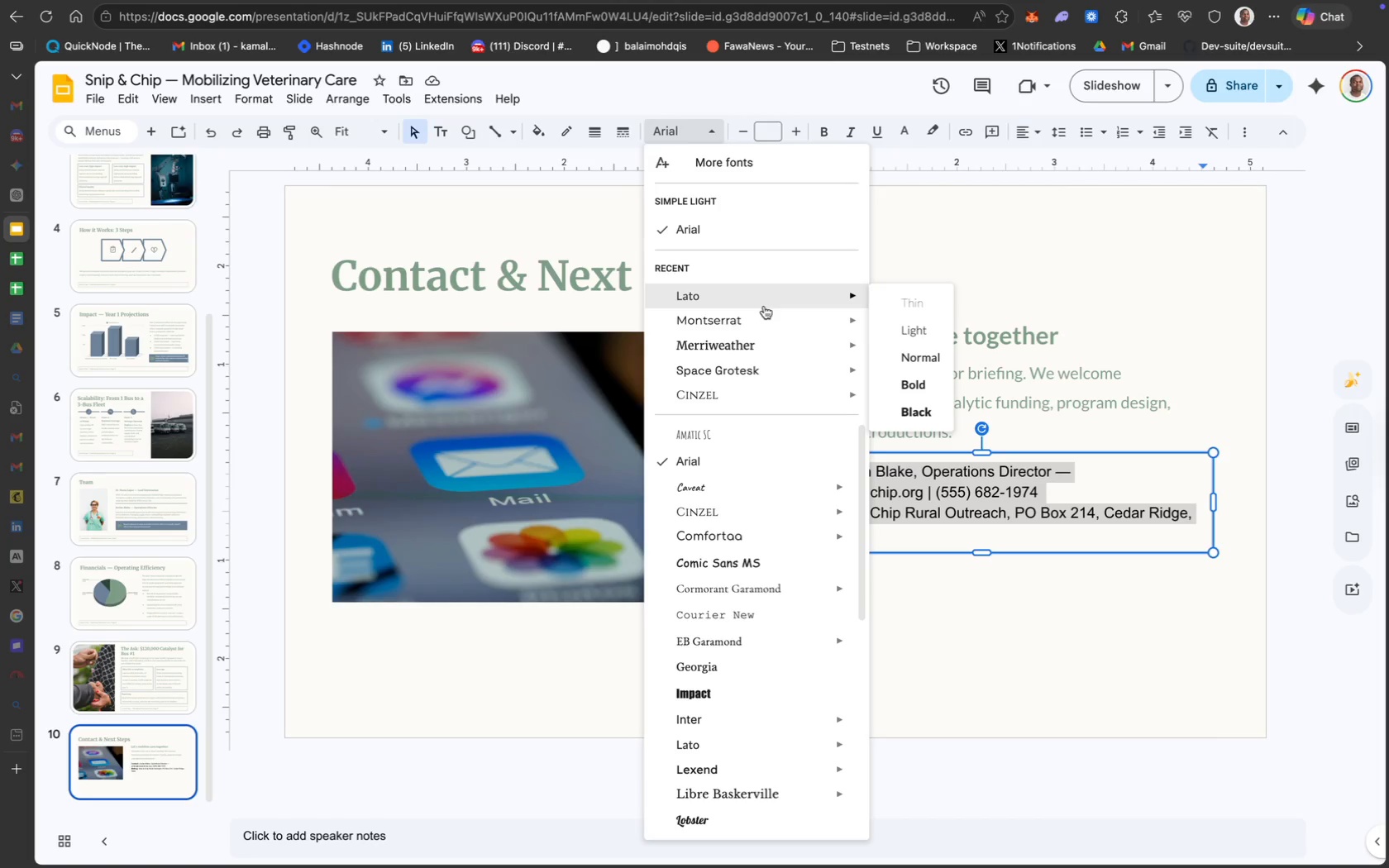 
wait(29.89)
 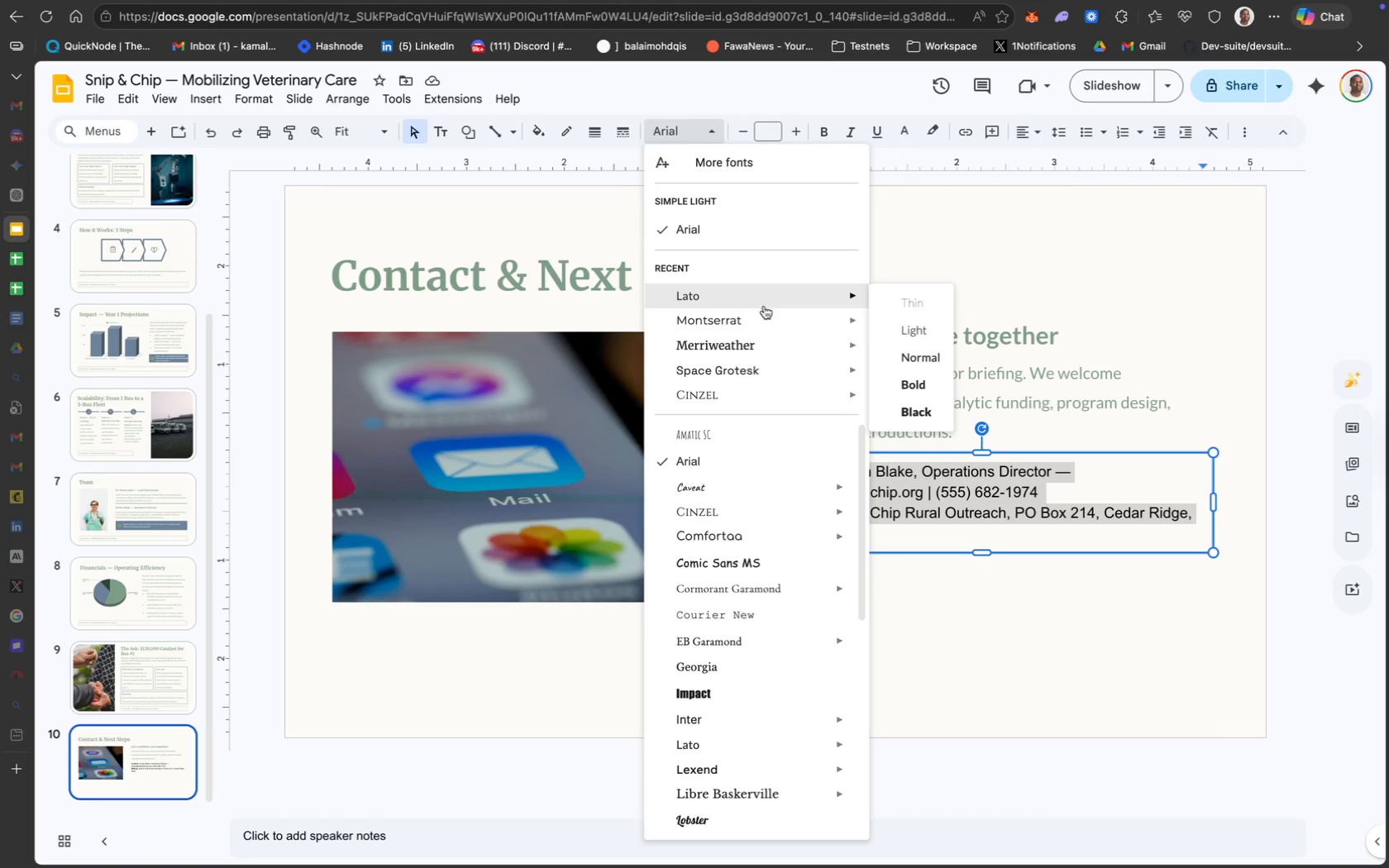 
left_click([771, 130])
 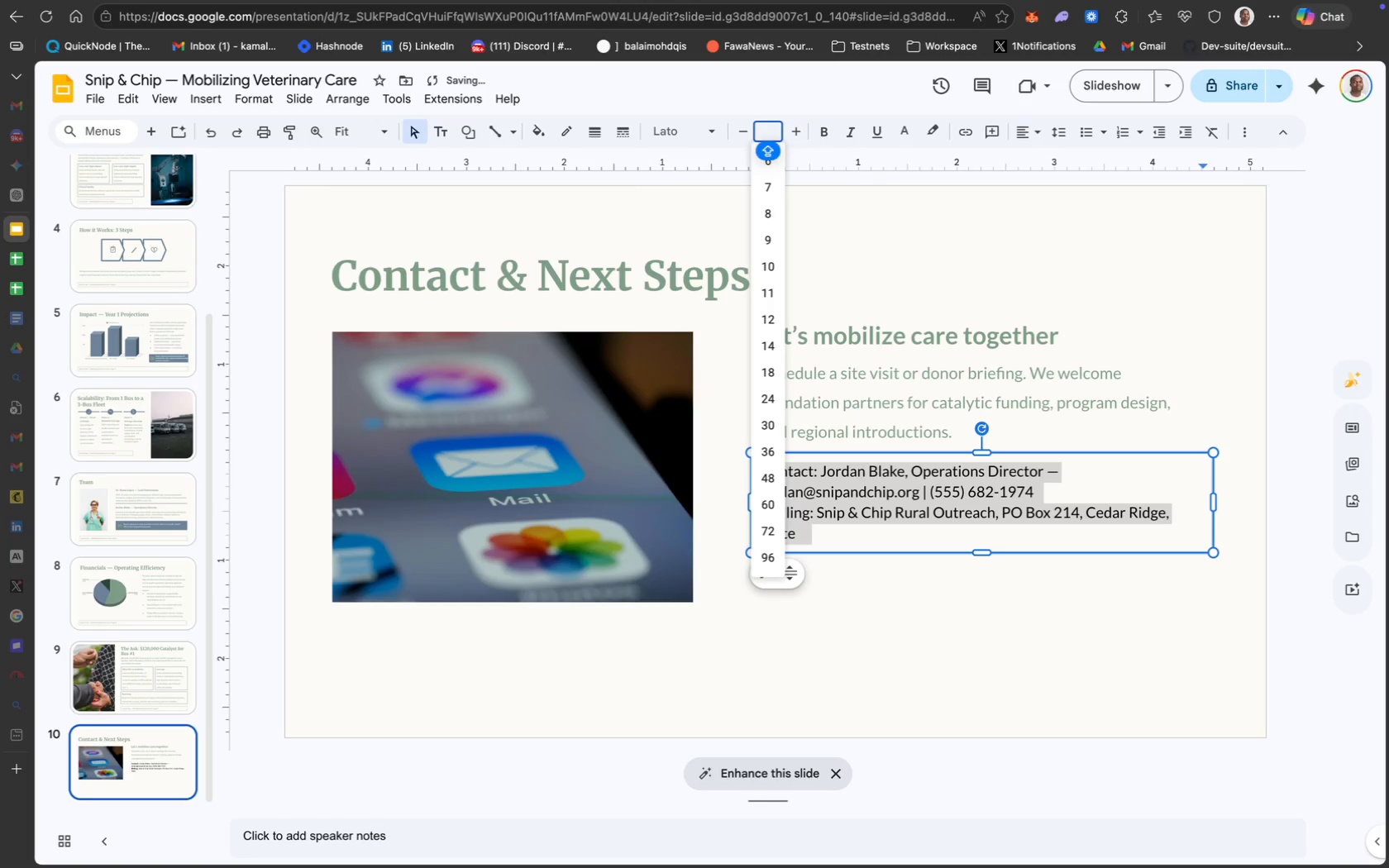 
type(12)
 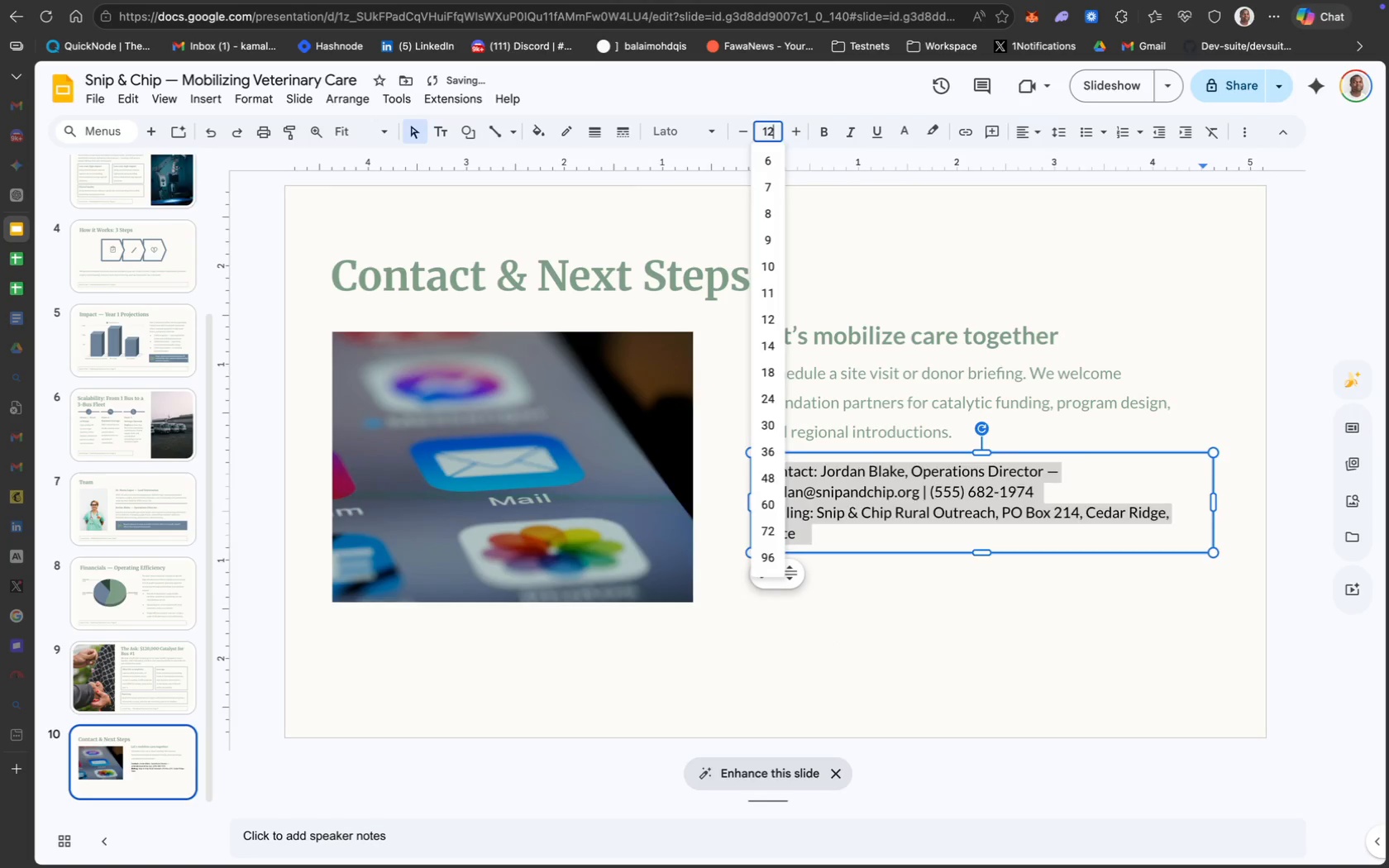 
key(Enter)
 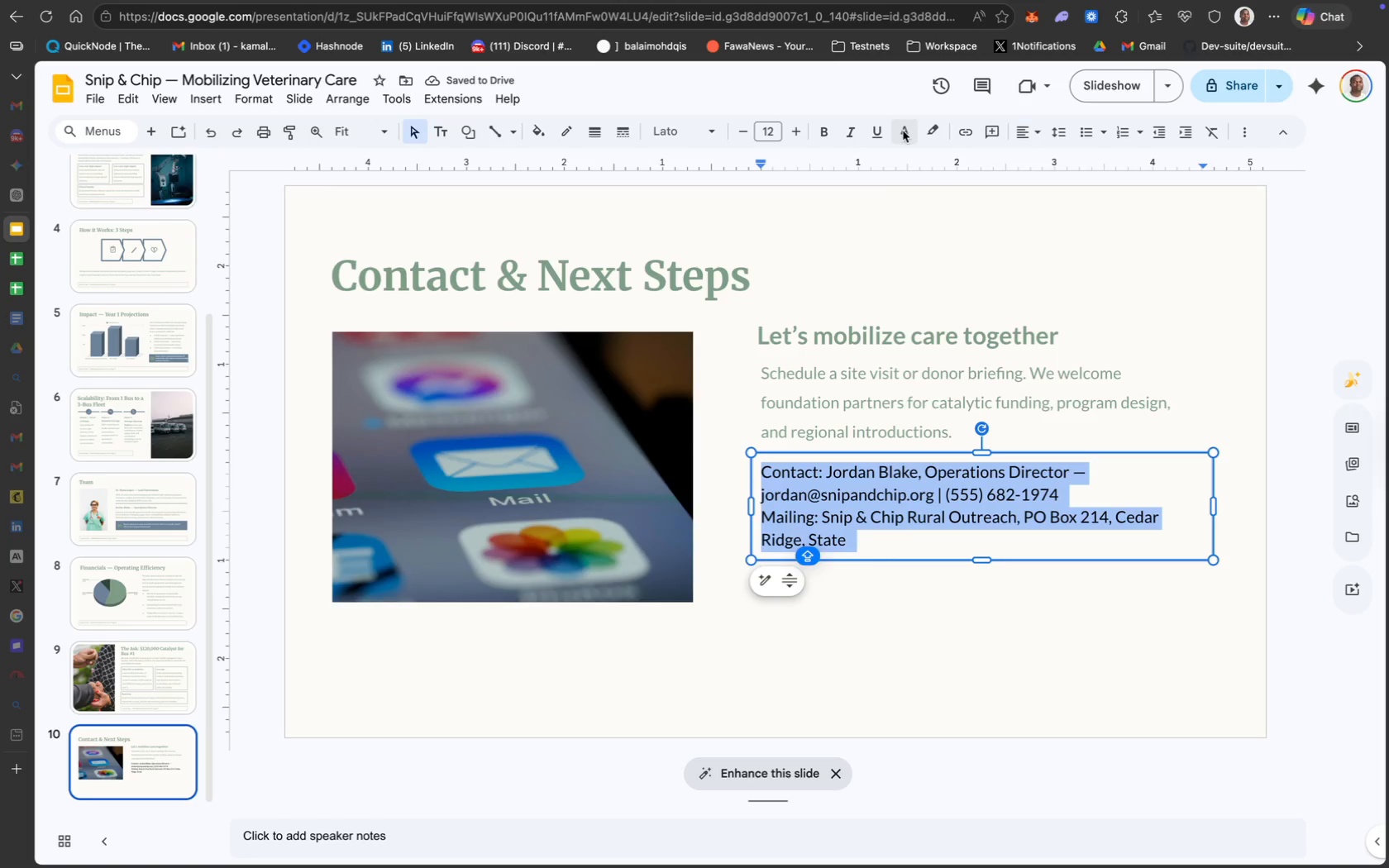 
left_click([932, 242])
 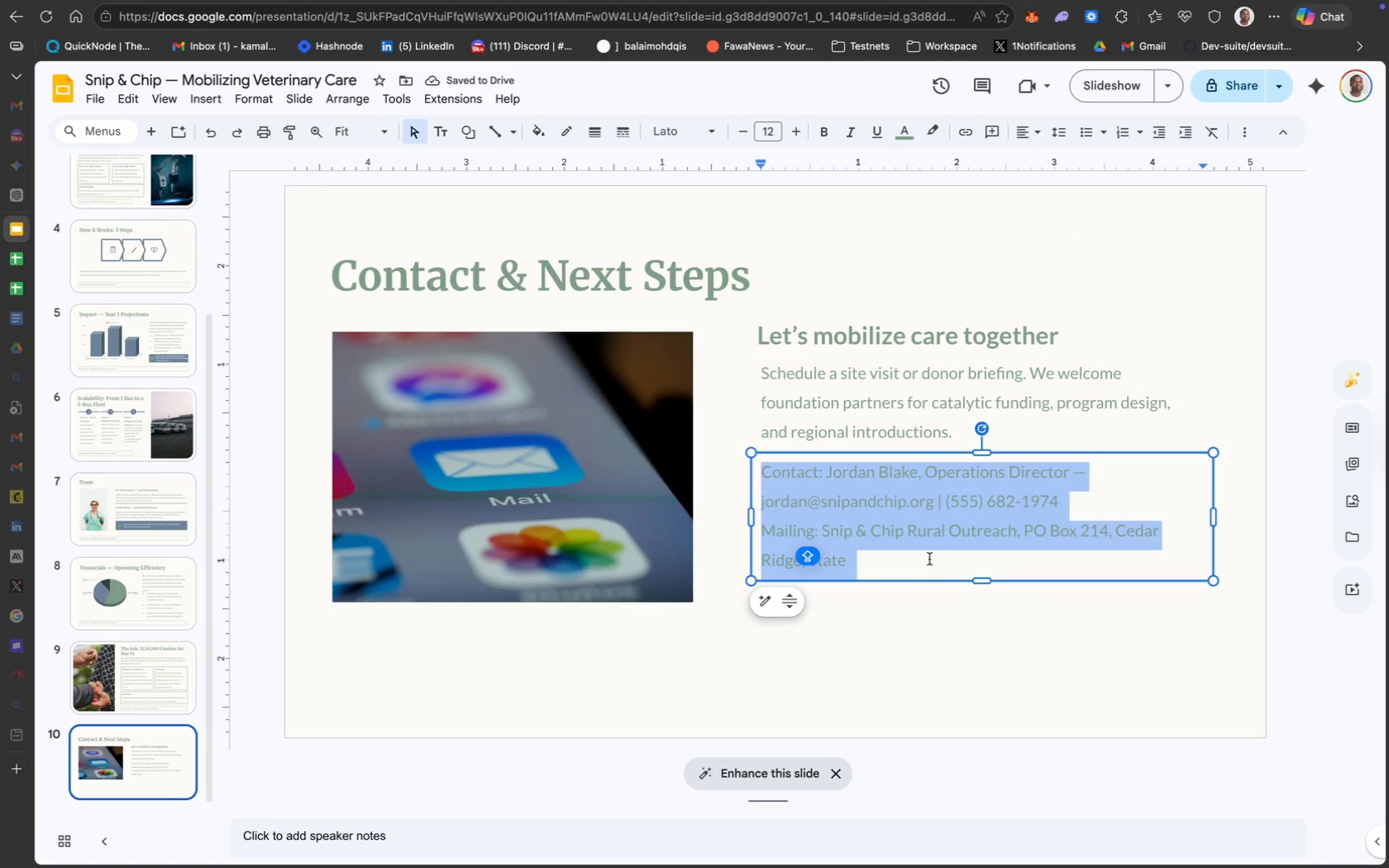 
wait(10.78)
 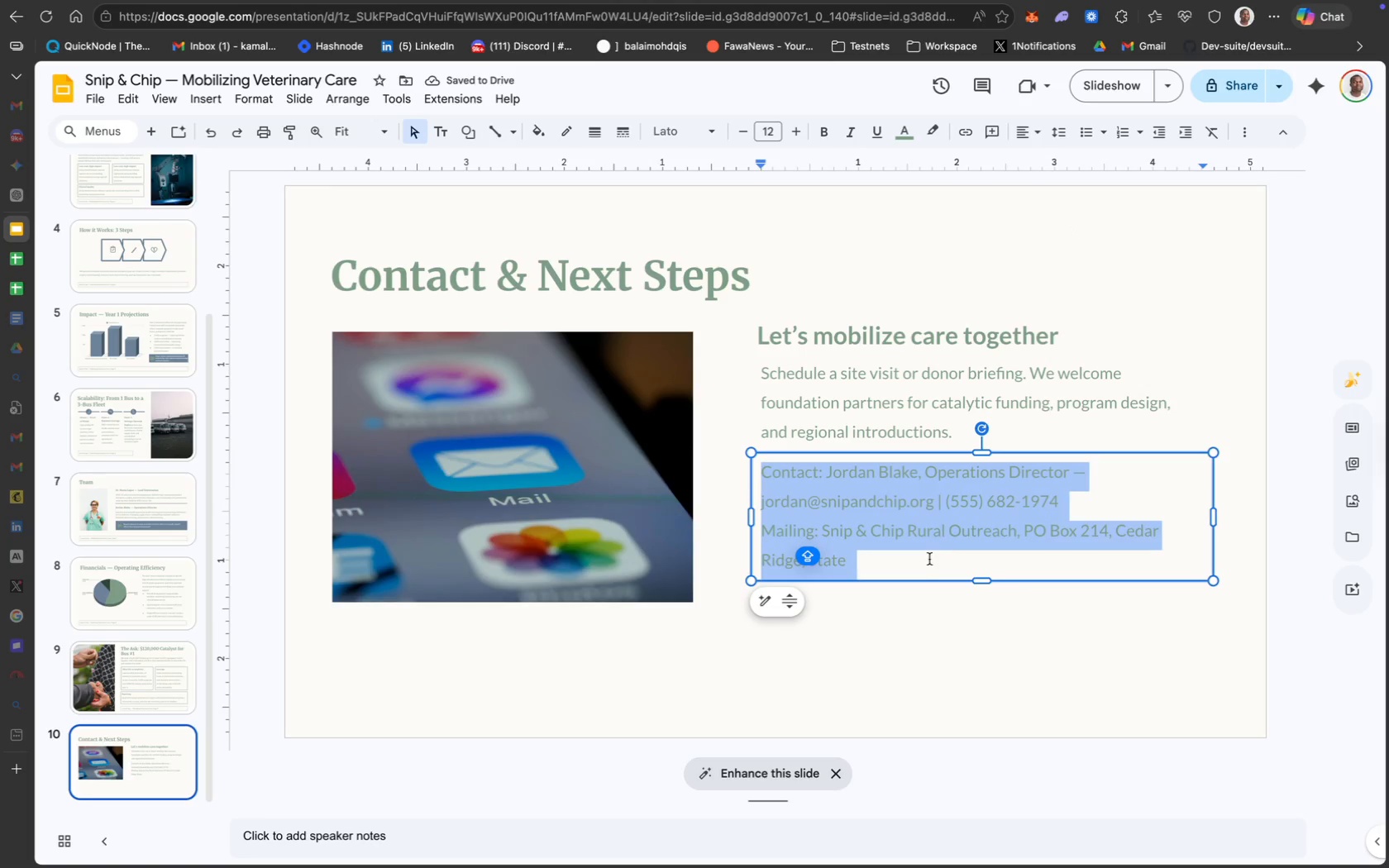 
left_click_drag(start_coordinate=[819, 472], to_coordinate=[763, 470])
 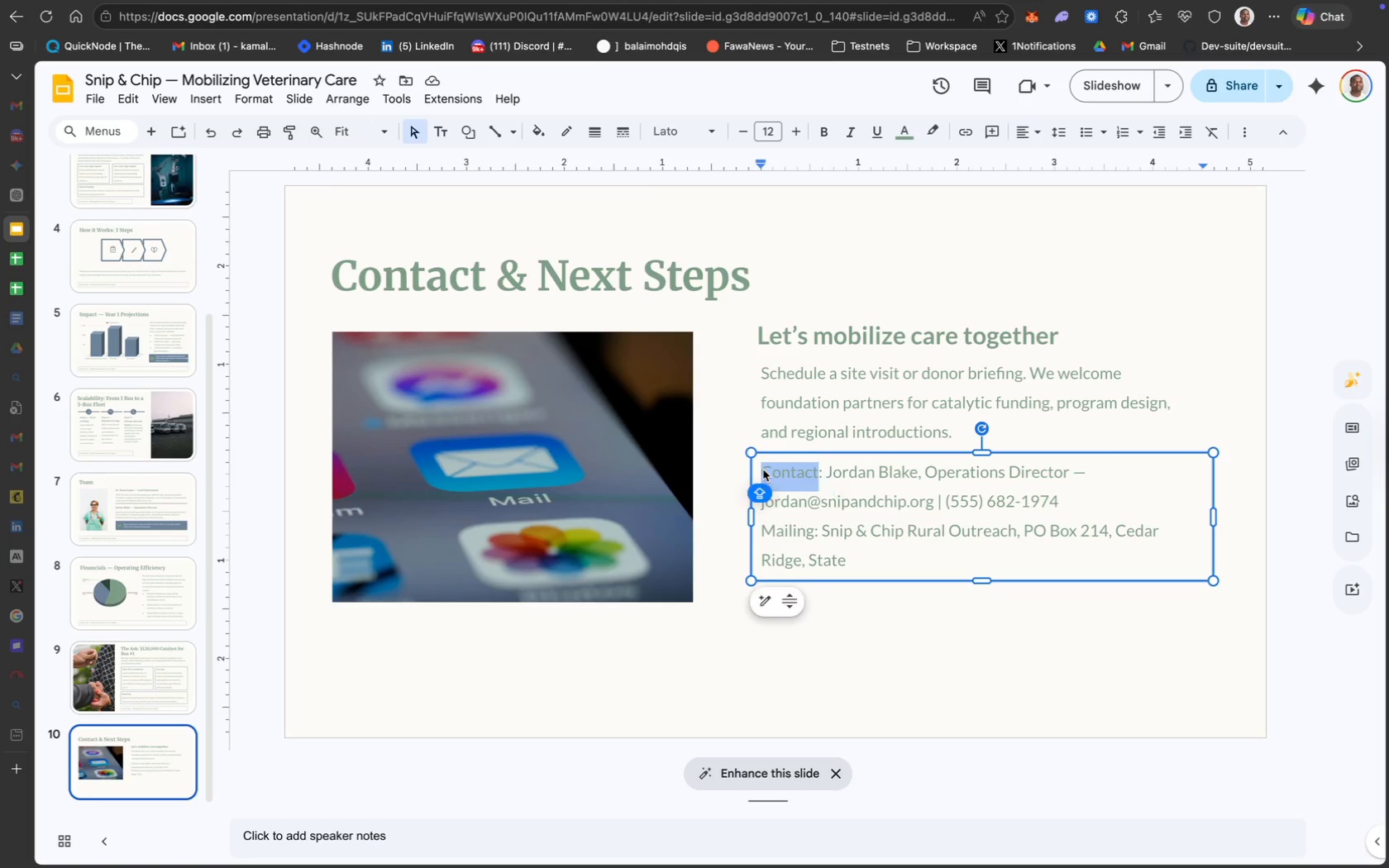 
hold_key(key=CommandLeft, duration=0.69)
 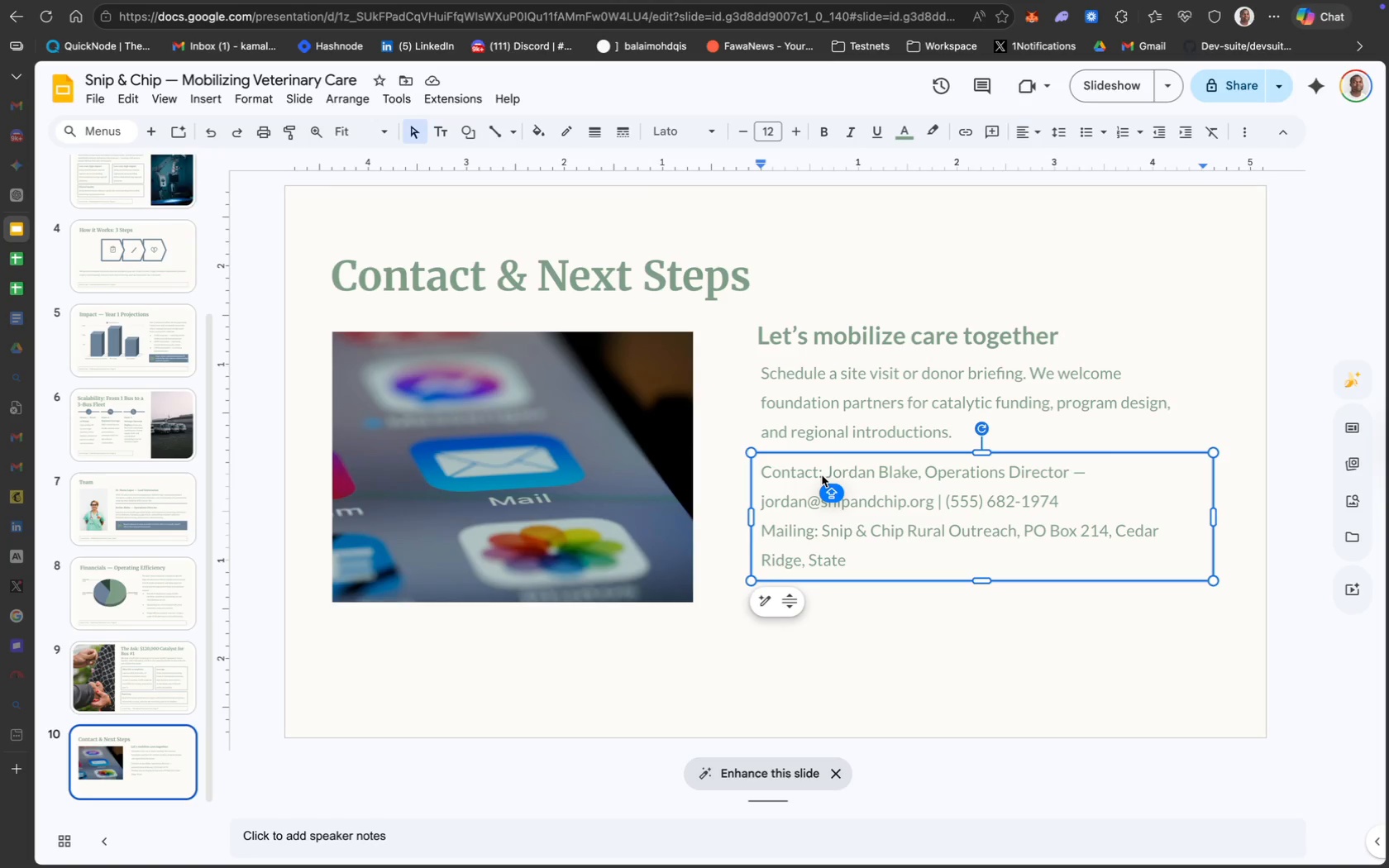 
left_click_drag(start_coordinate=[820, 474], to_coordinate=[762, 467])
 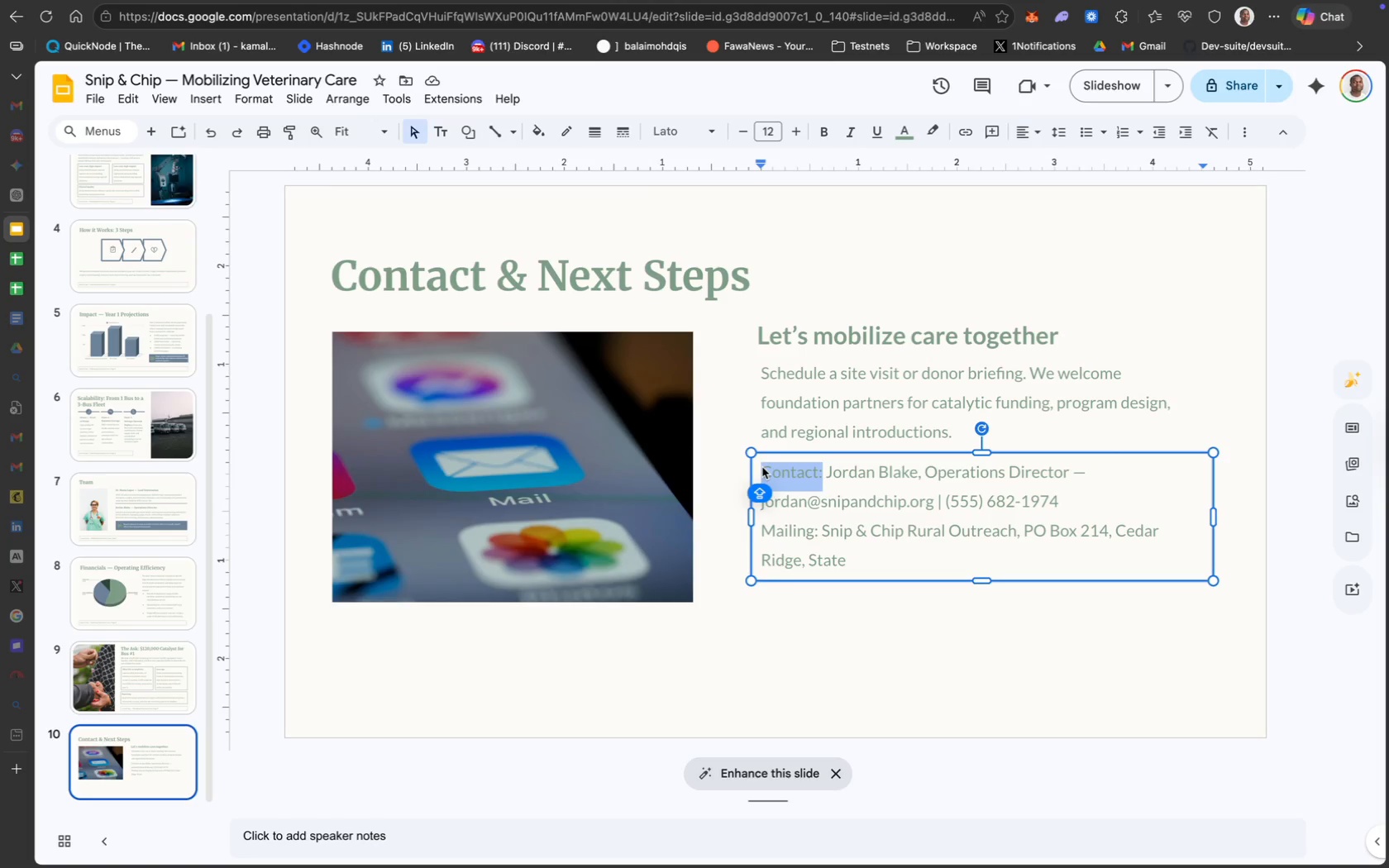 
key(Meta+B)
 